 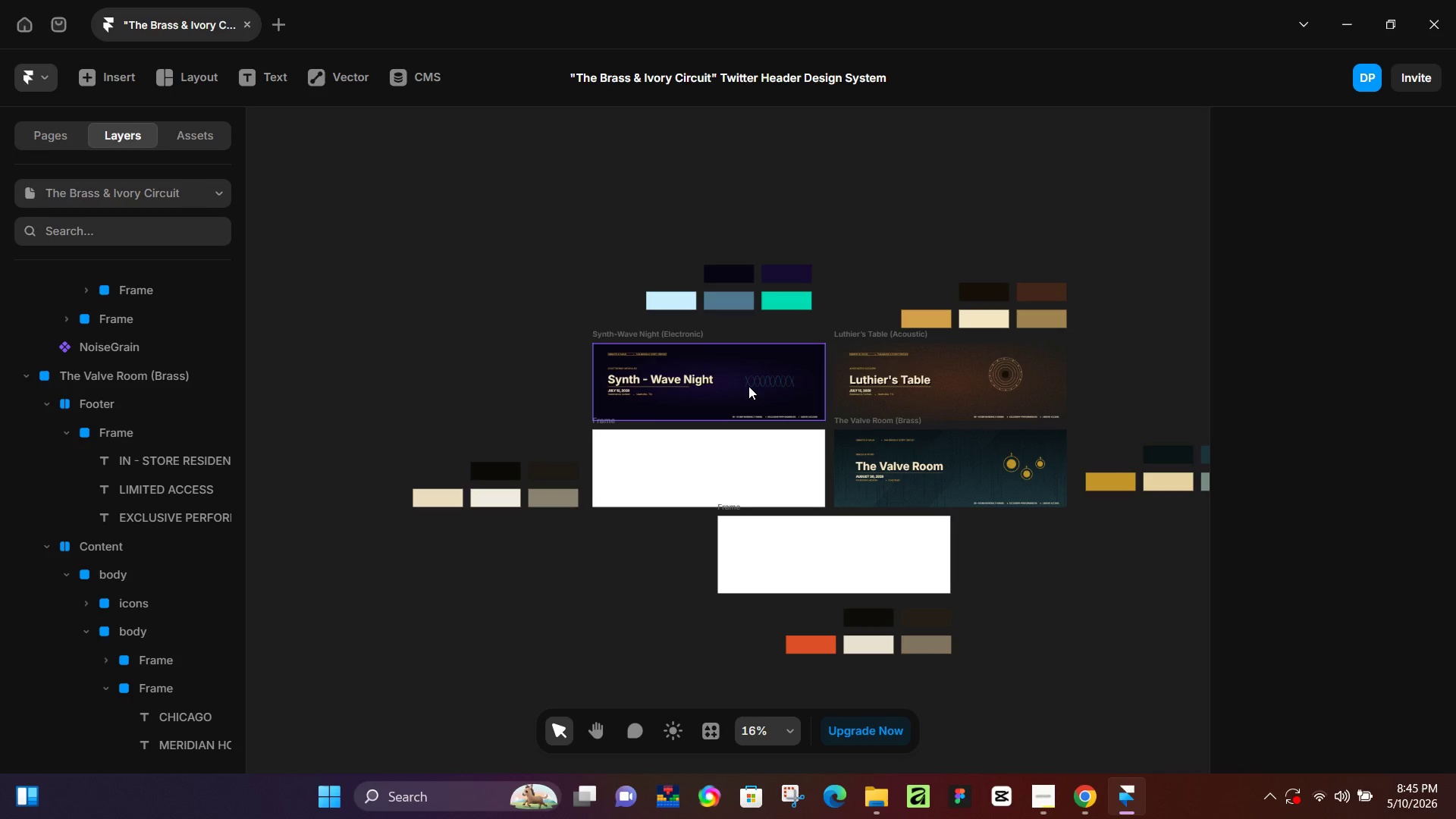 
scroll: coordinate [80, 566], scroll_direction: down, amount: 3.0
 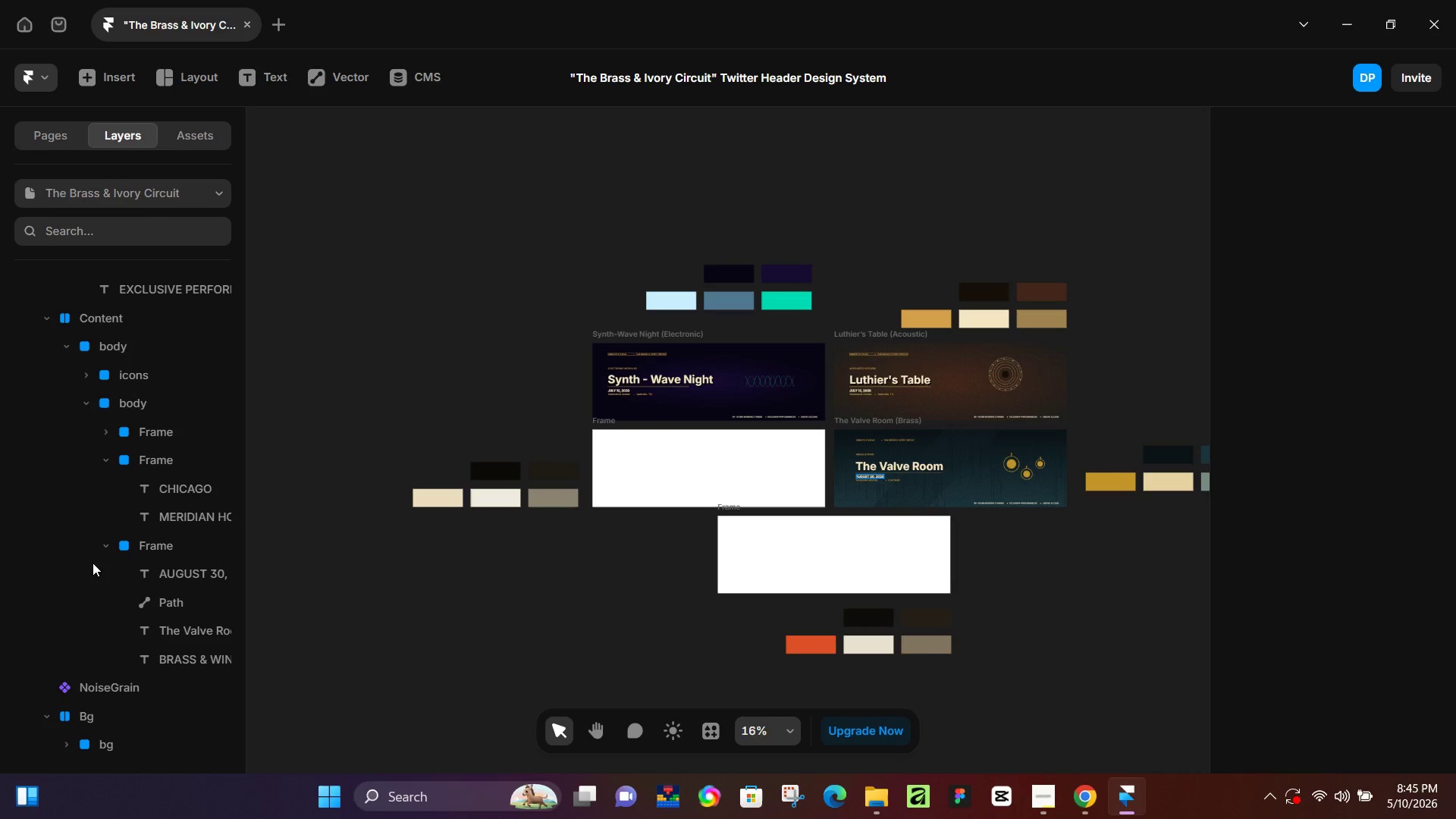 
scroll: coordinate [93, 562], scroll_direction: up, amount: 1.0
 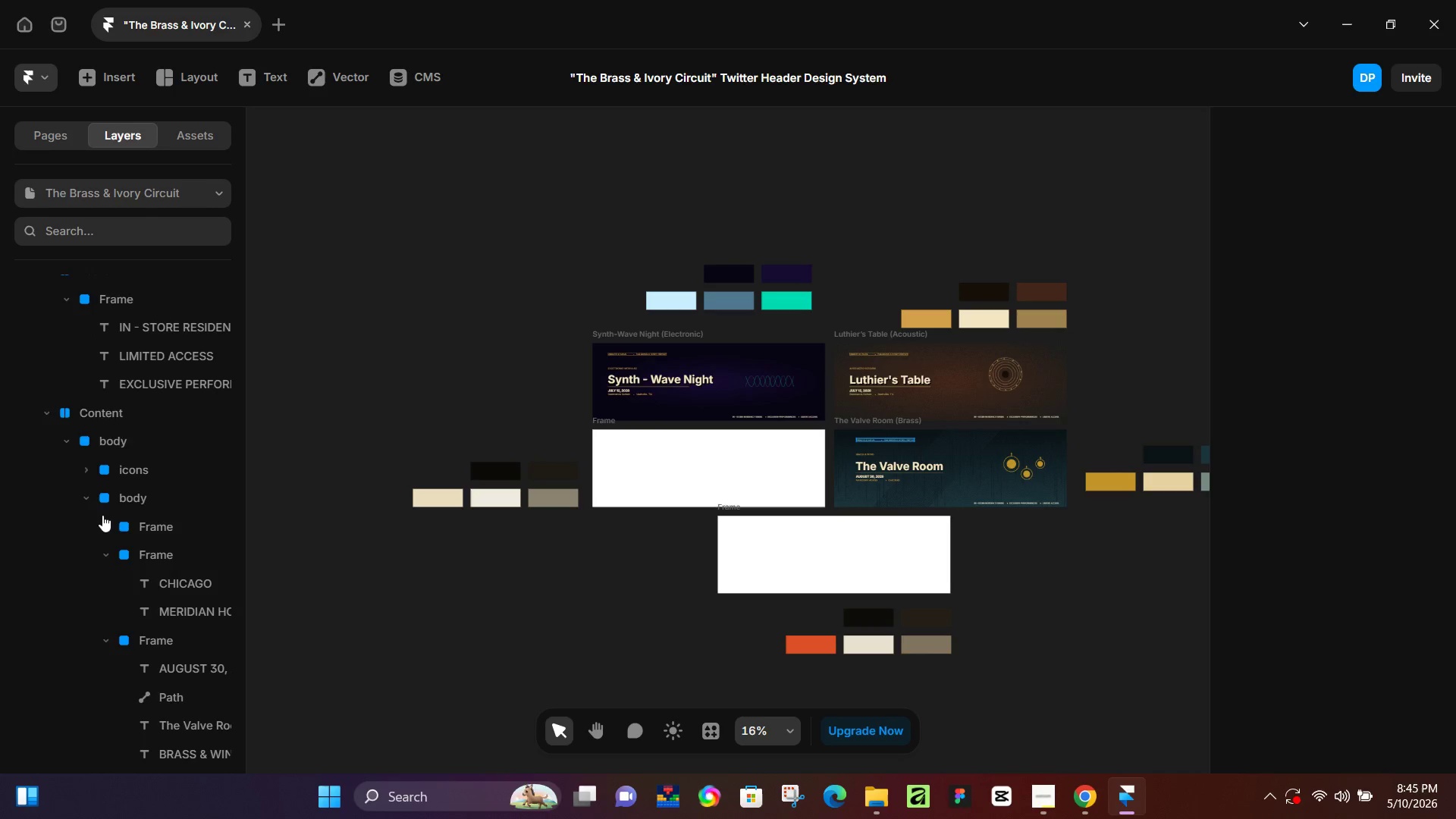 
scroll: coordinate [103, 515], scroll_direction: down, amount: 3.0
 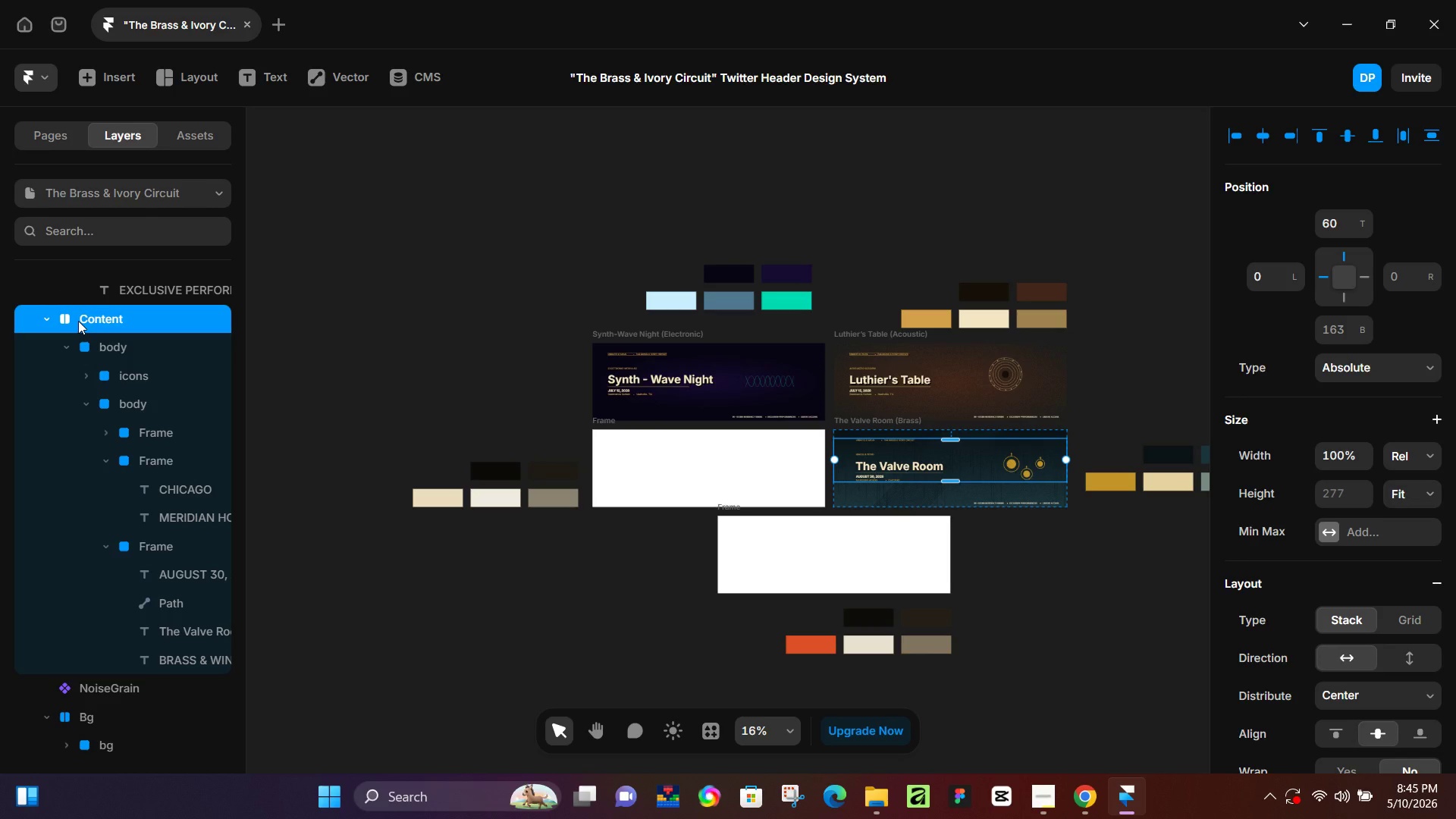 
left_click([48, 319])
 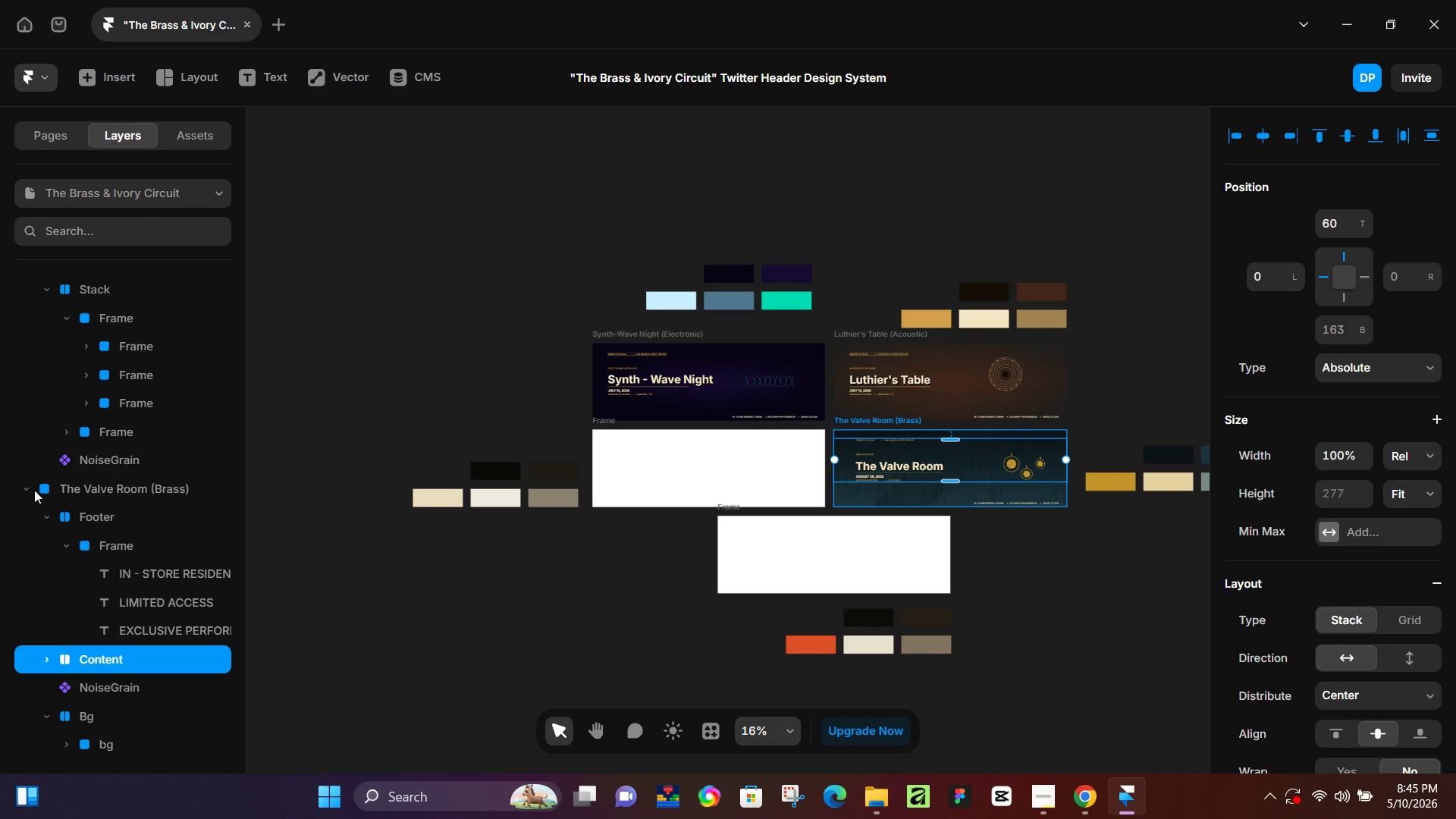 
left_click([30, 491])
 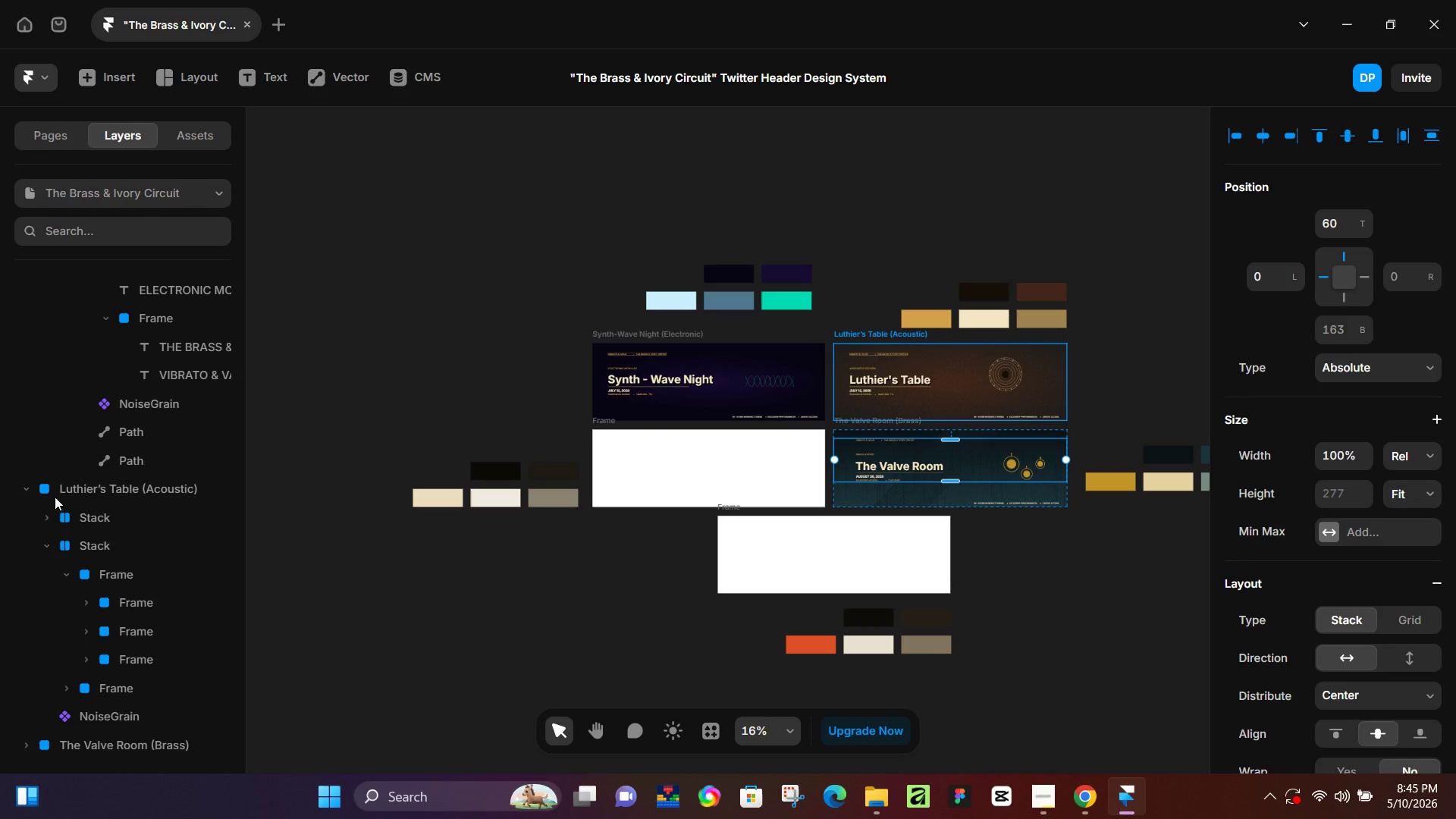 
mouse_move([38, 510])
 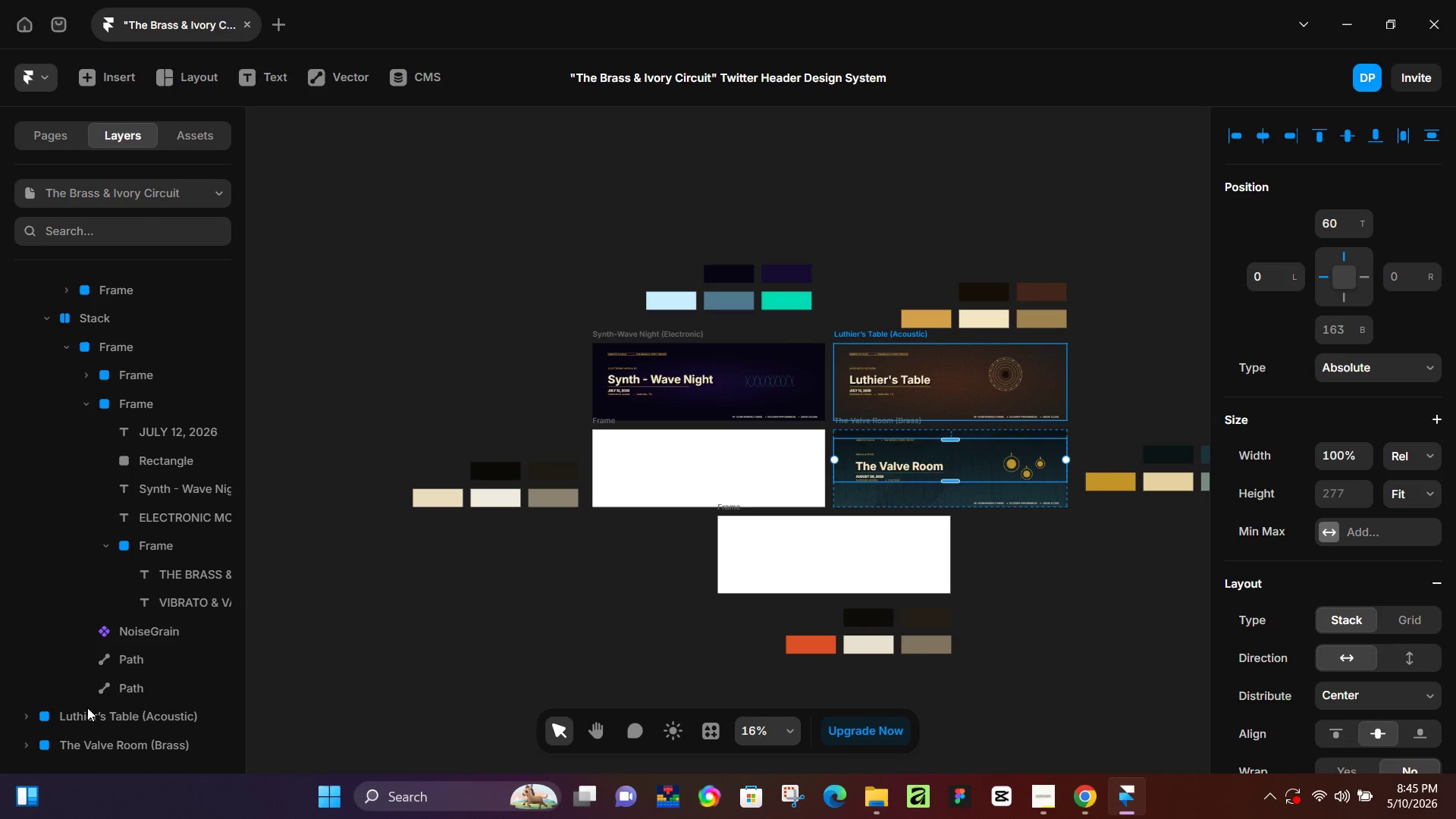 
scroll: coordinate [87, 708], scroll_direction: down, amount: 1.0
 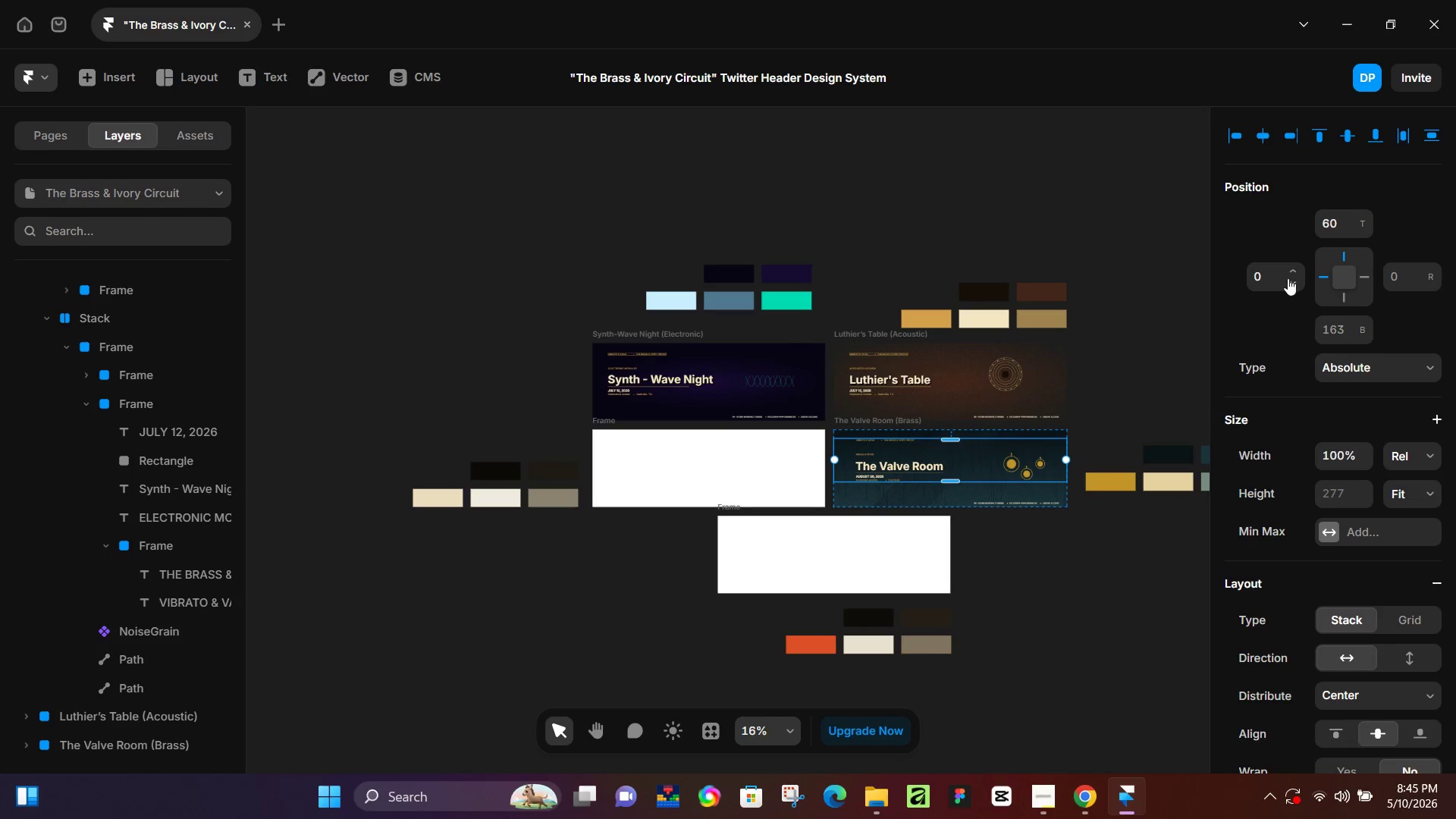 
left_click([915, 327])
 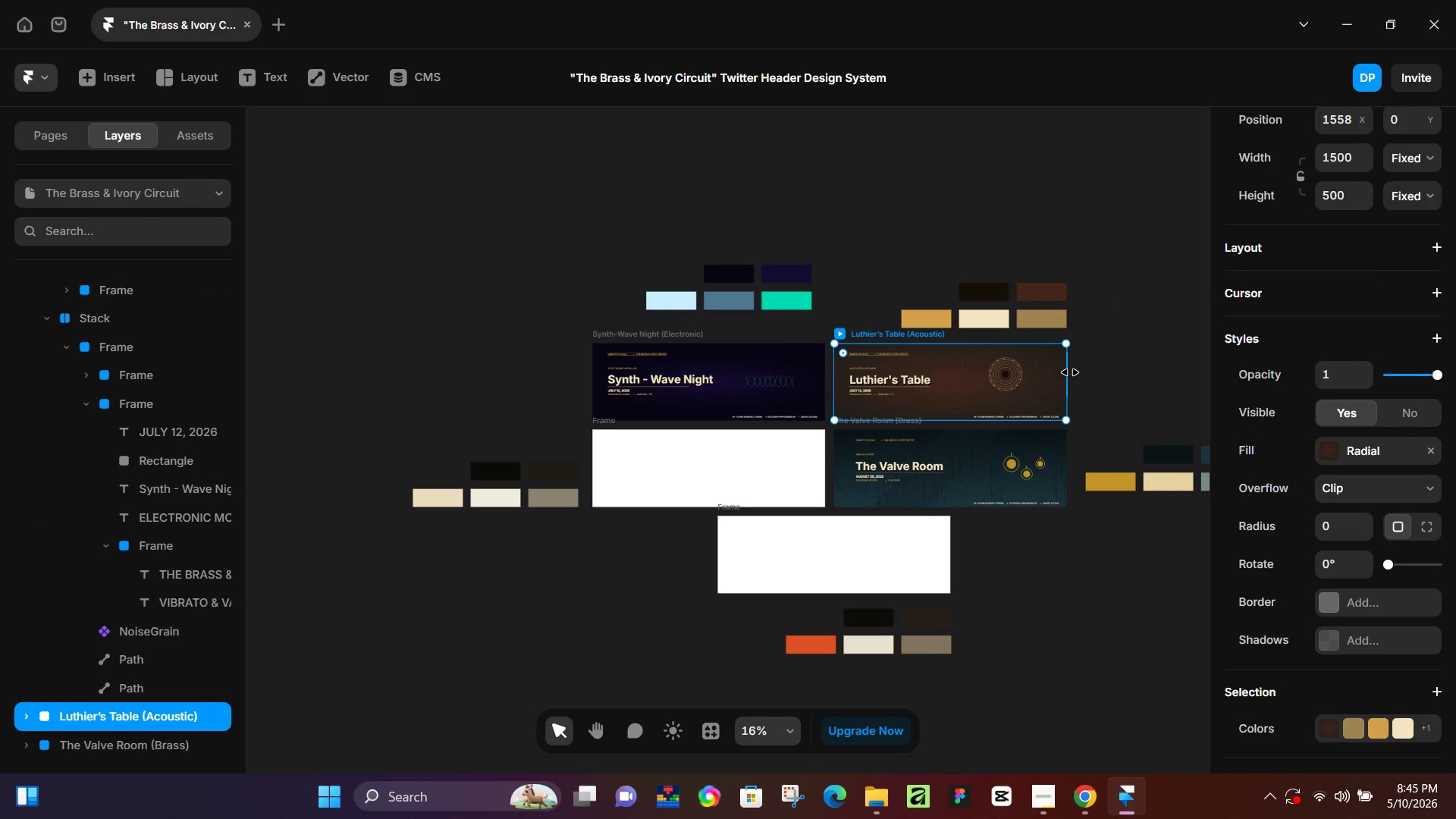 
left_click_drag(start_coordinate=[1070, 372], to_coordinate=[999, 363])
 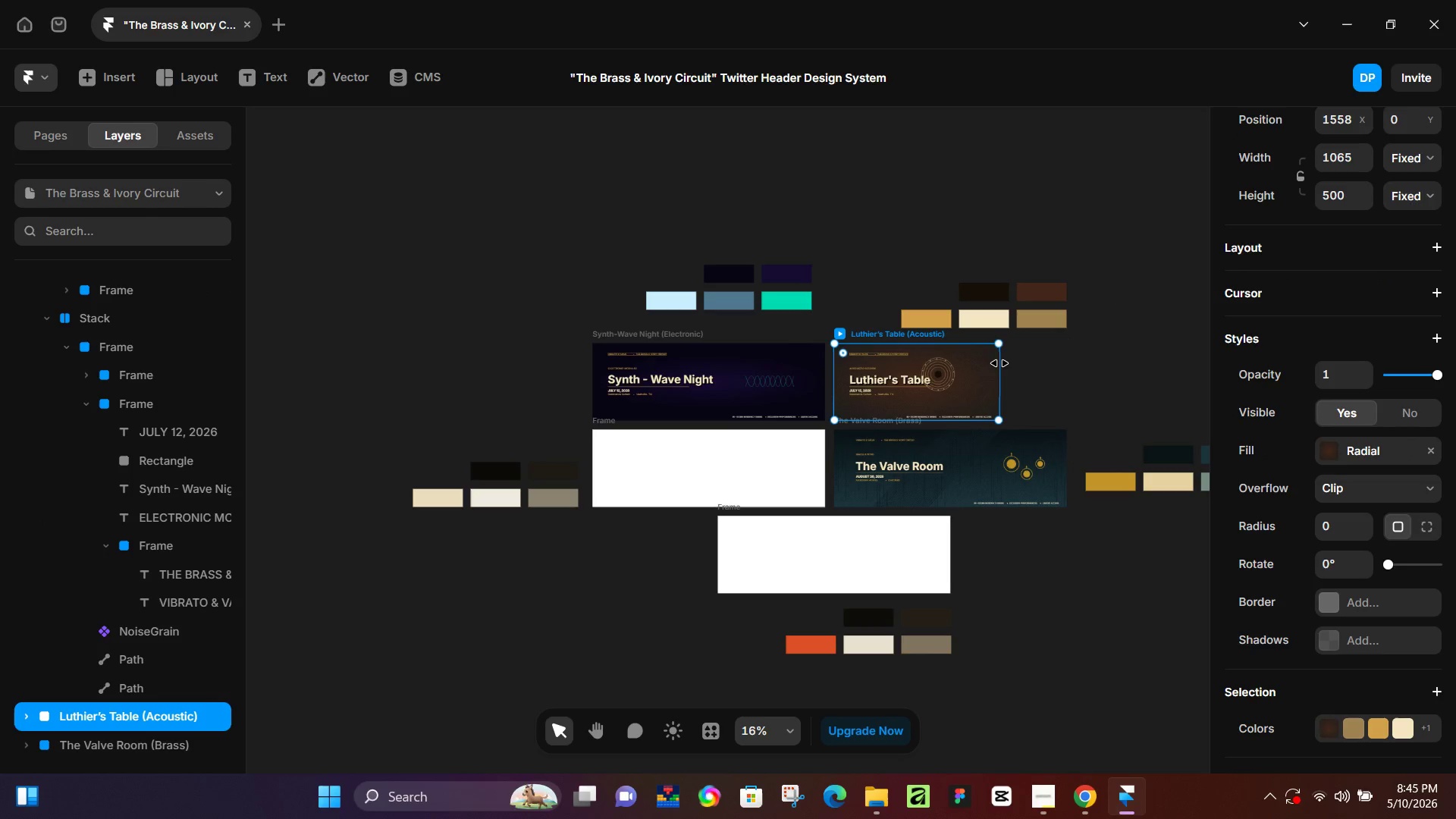 
key(Control+Z)
 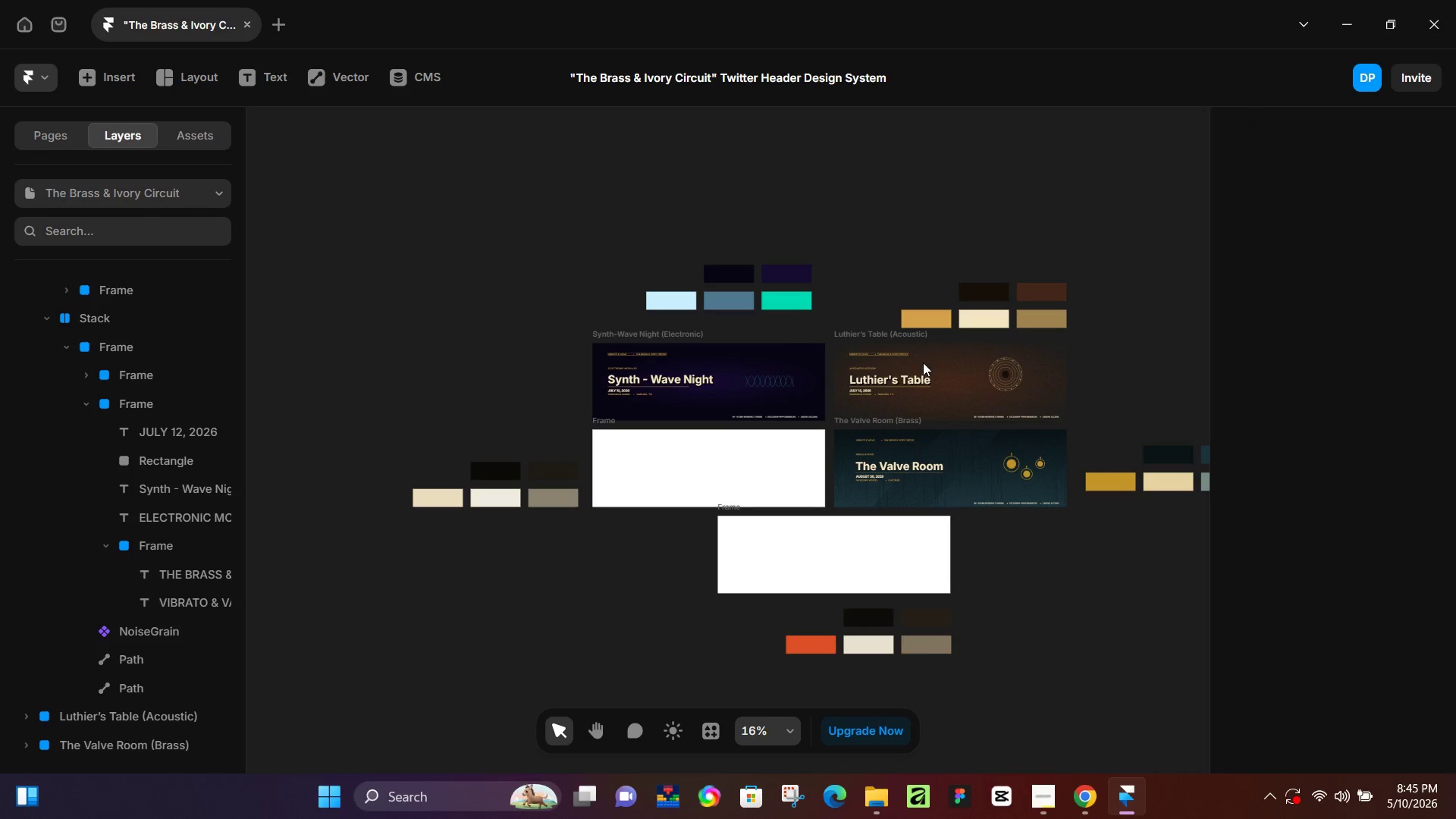 
left_click([906, 422])
 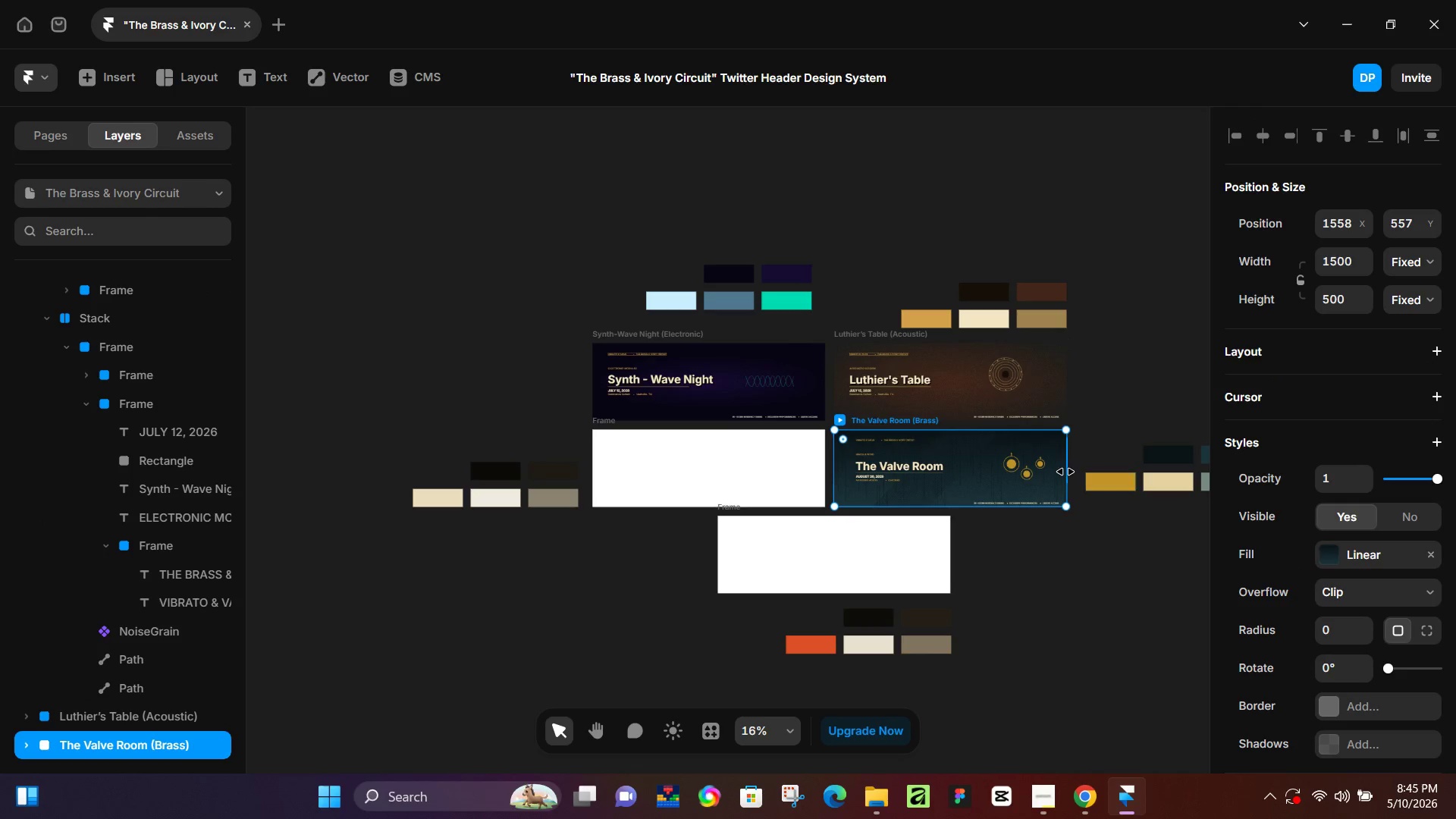 
left_click_drag(start_coordinate=[1065, 472], to_coordinate=[918, 486])
 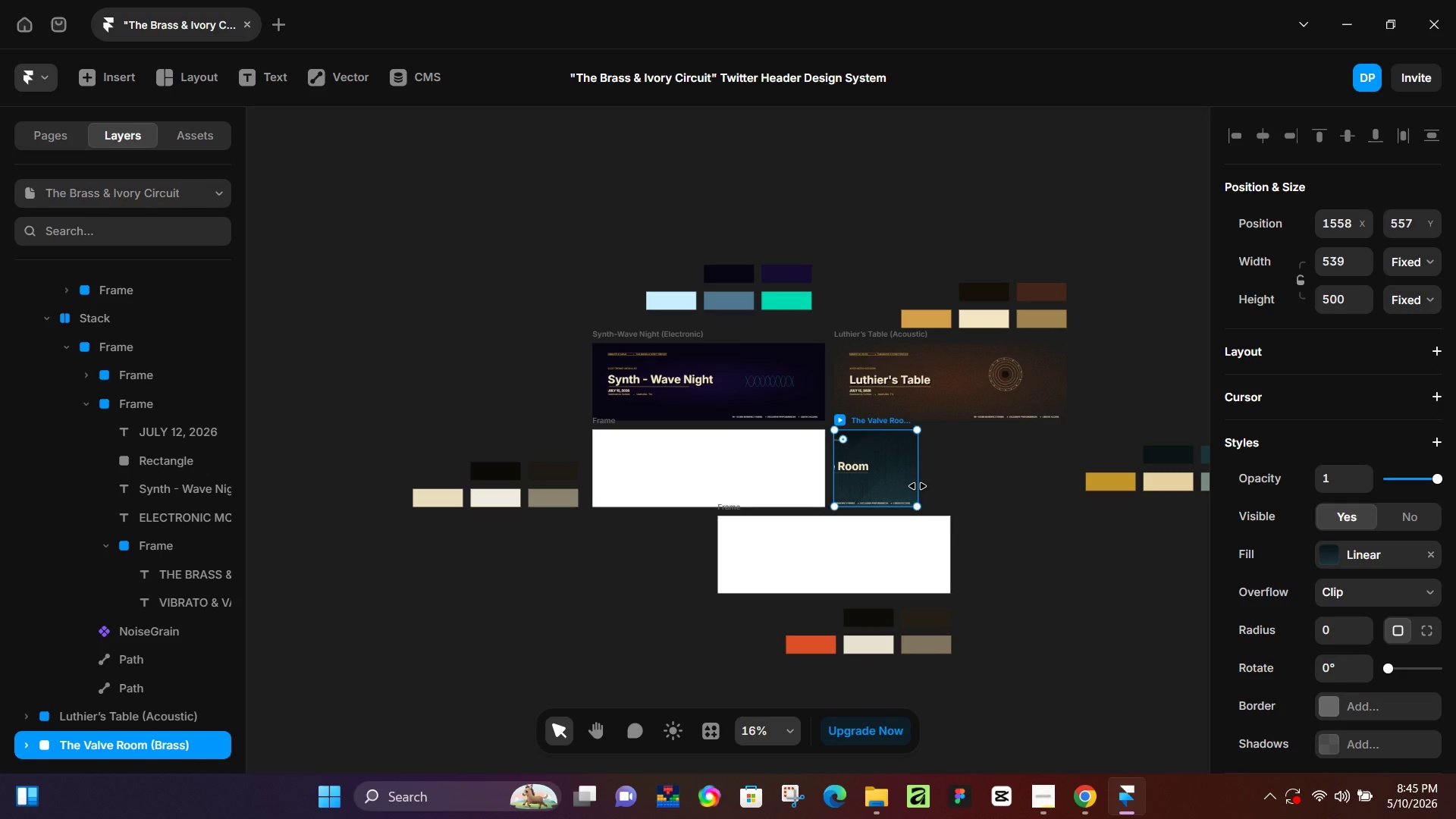 
key(Control+Z)
 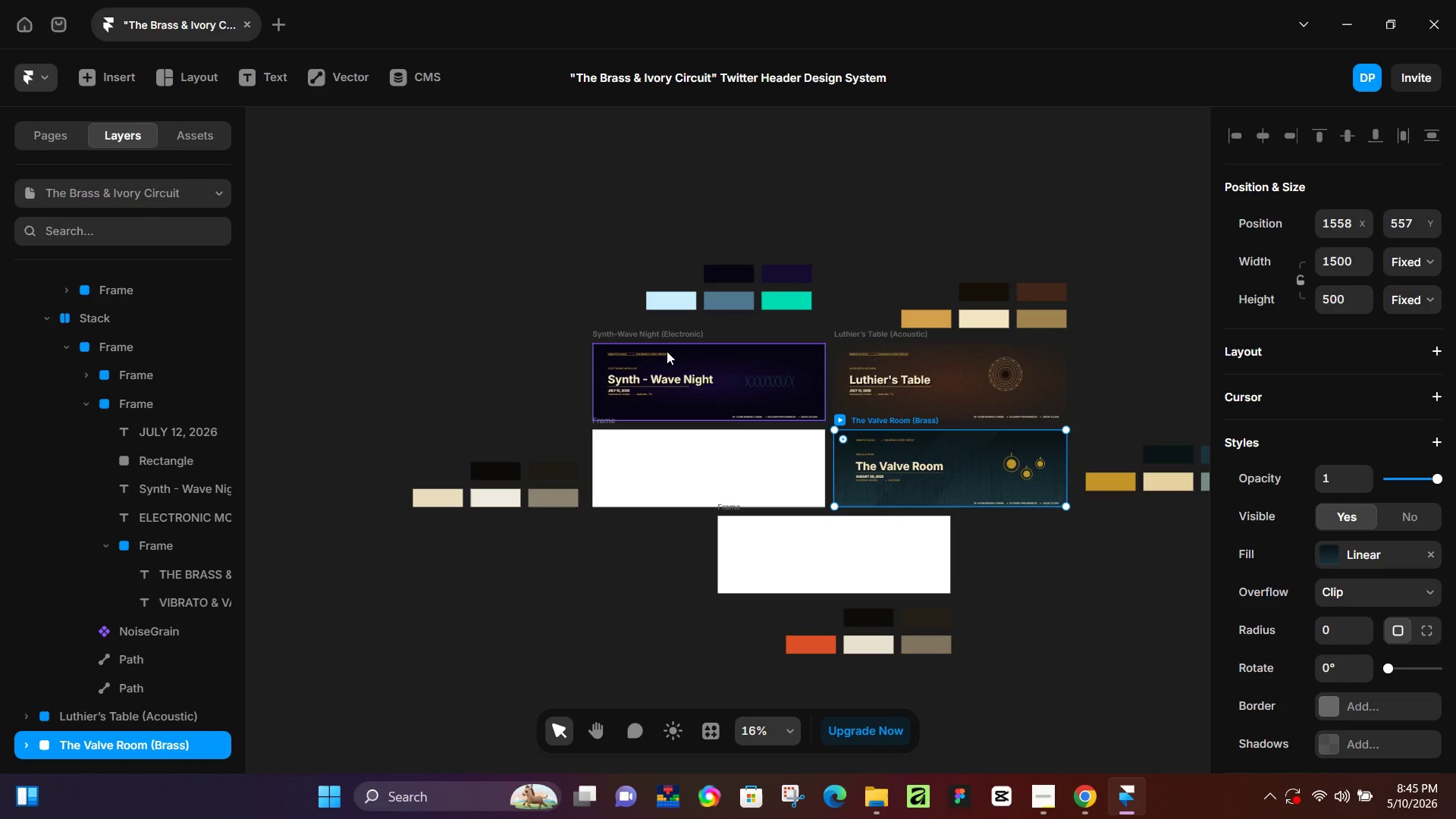 
left_click([679, 336])
 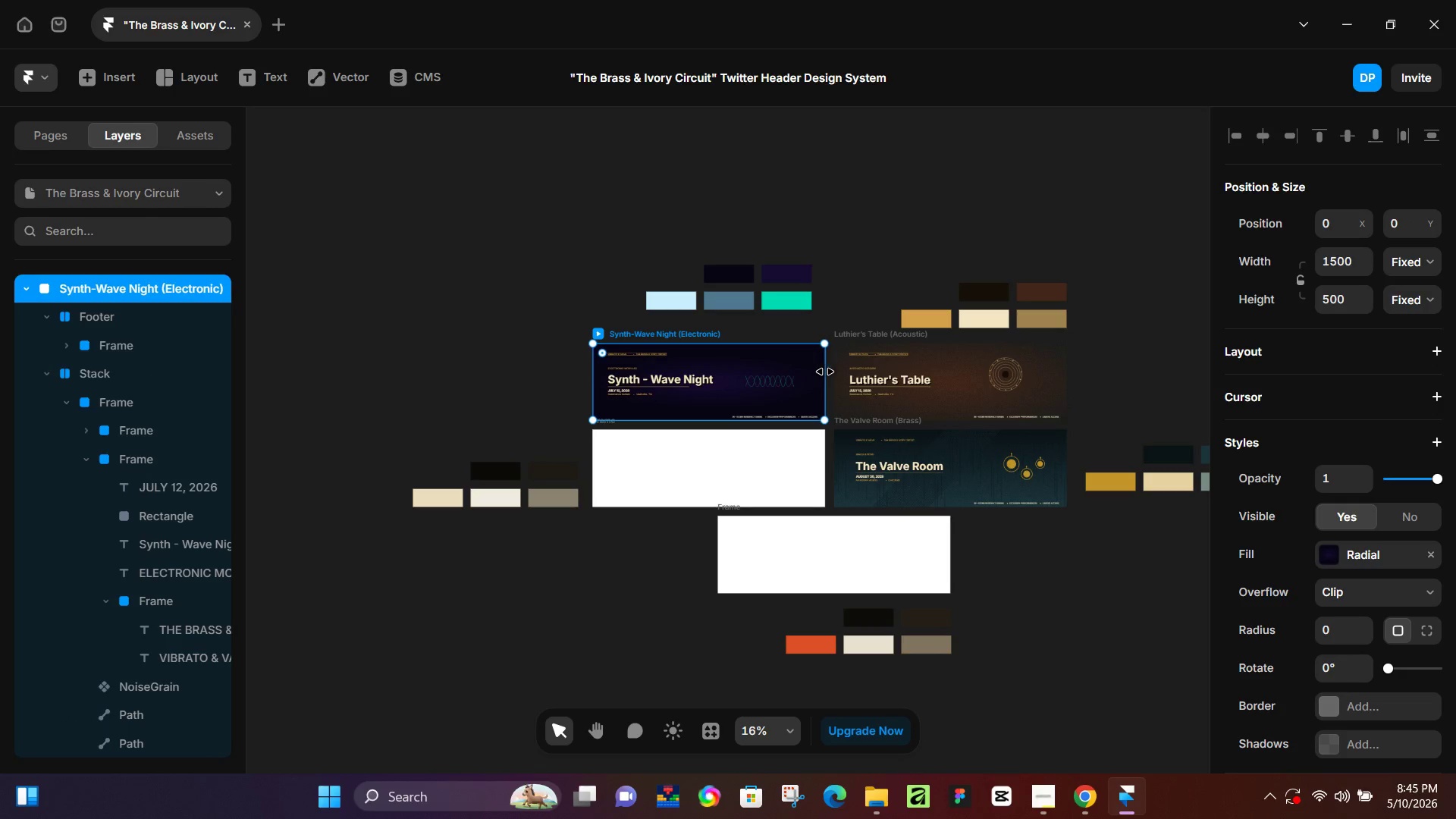 
left_click_drag(start_coordinate=[825, 372], to_coordinate=[792, 376])
 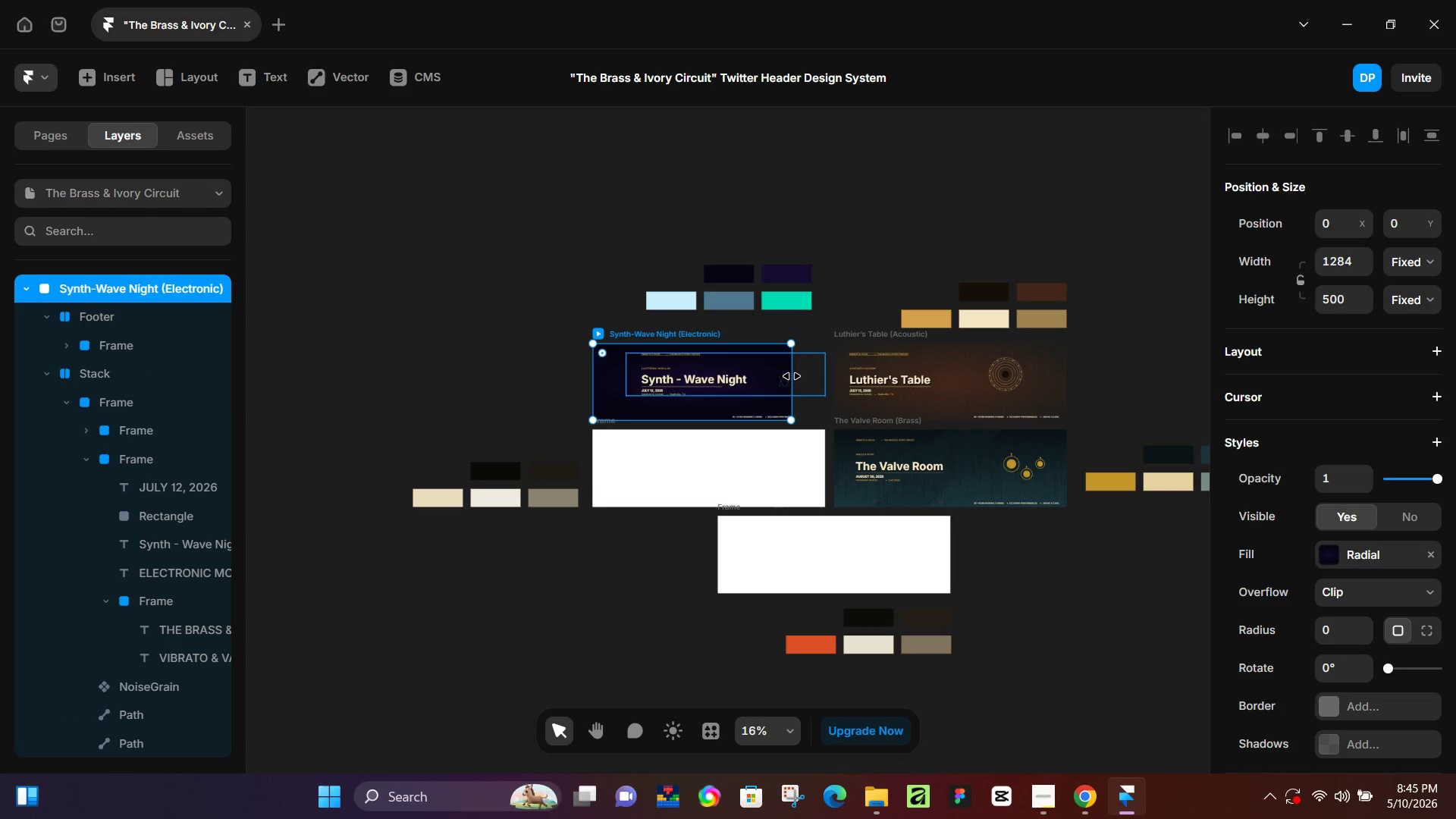 
key(Control+Z)
 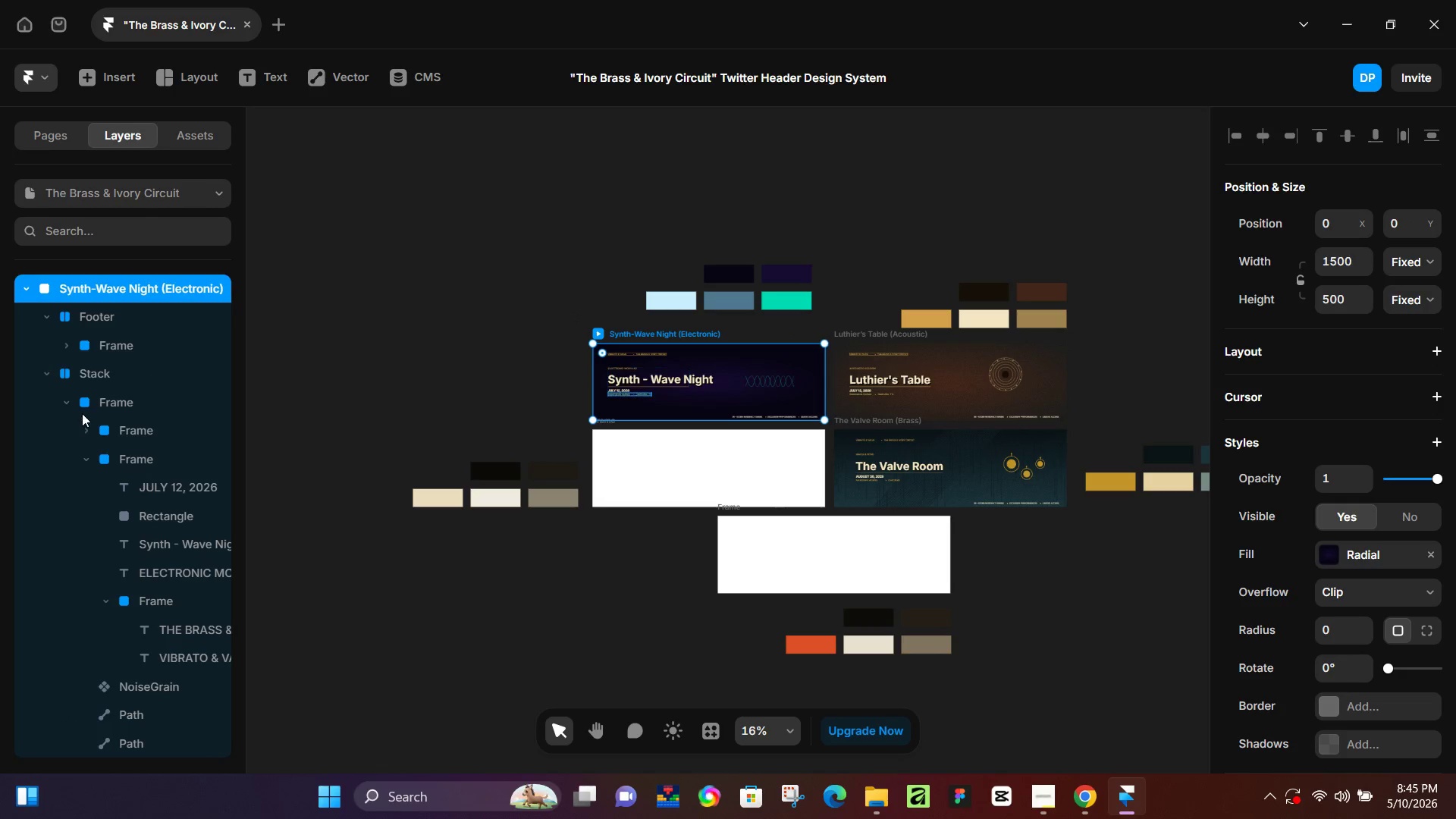 
left_click([93, 368])
 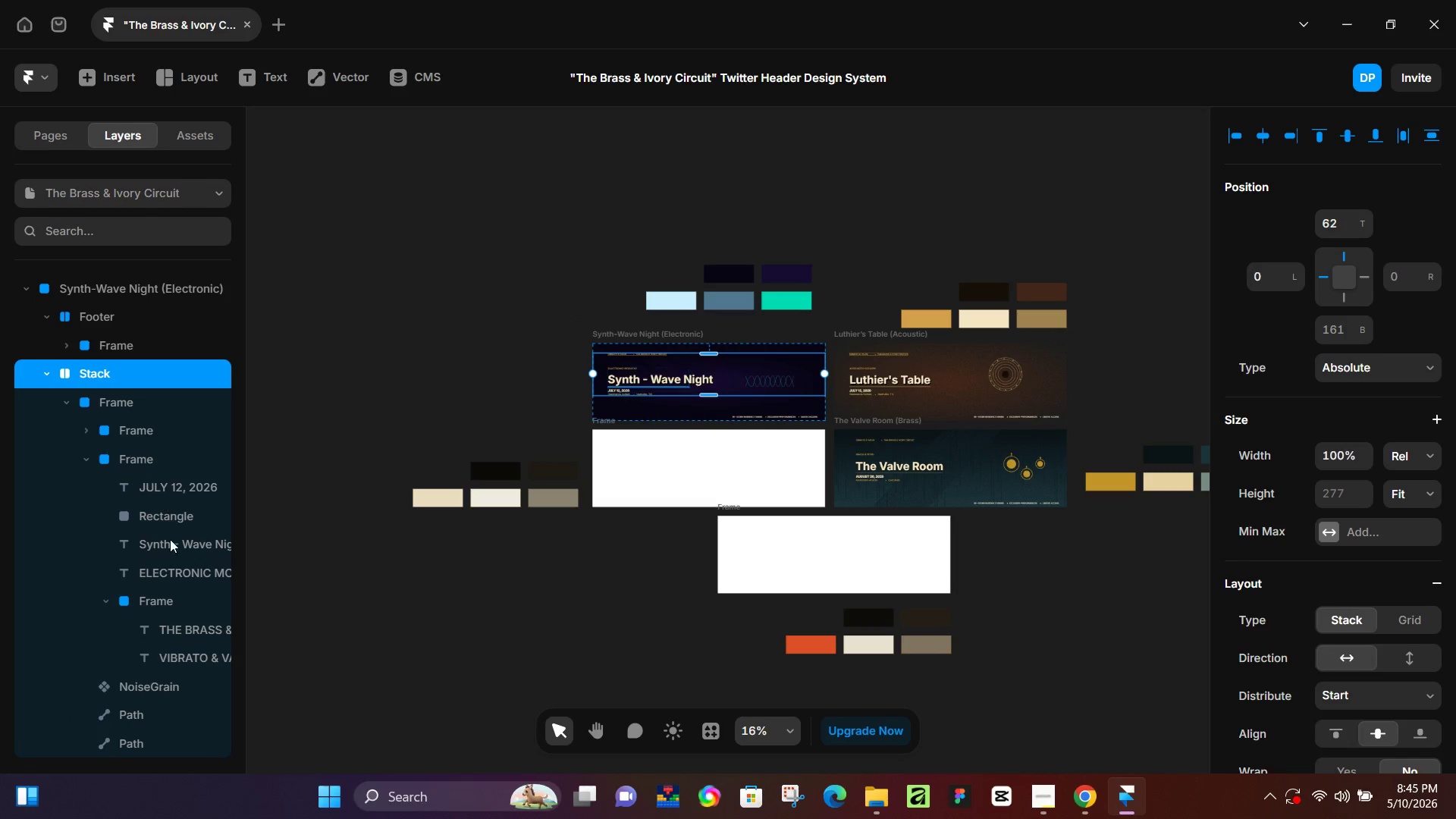 
scroll: coordinate [170, 562], scroll_direction: down, amount: 3.0
 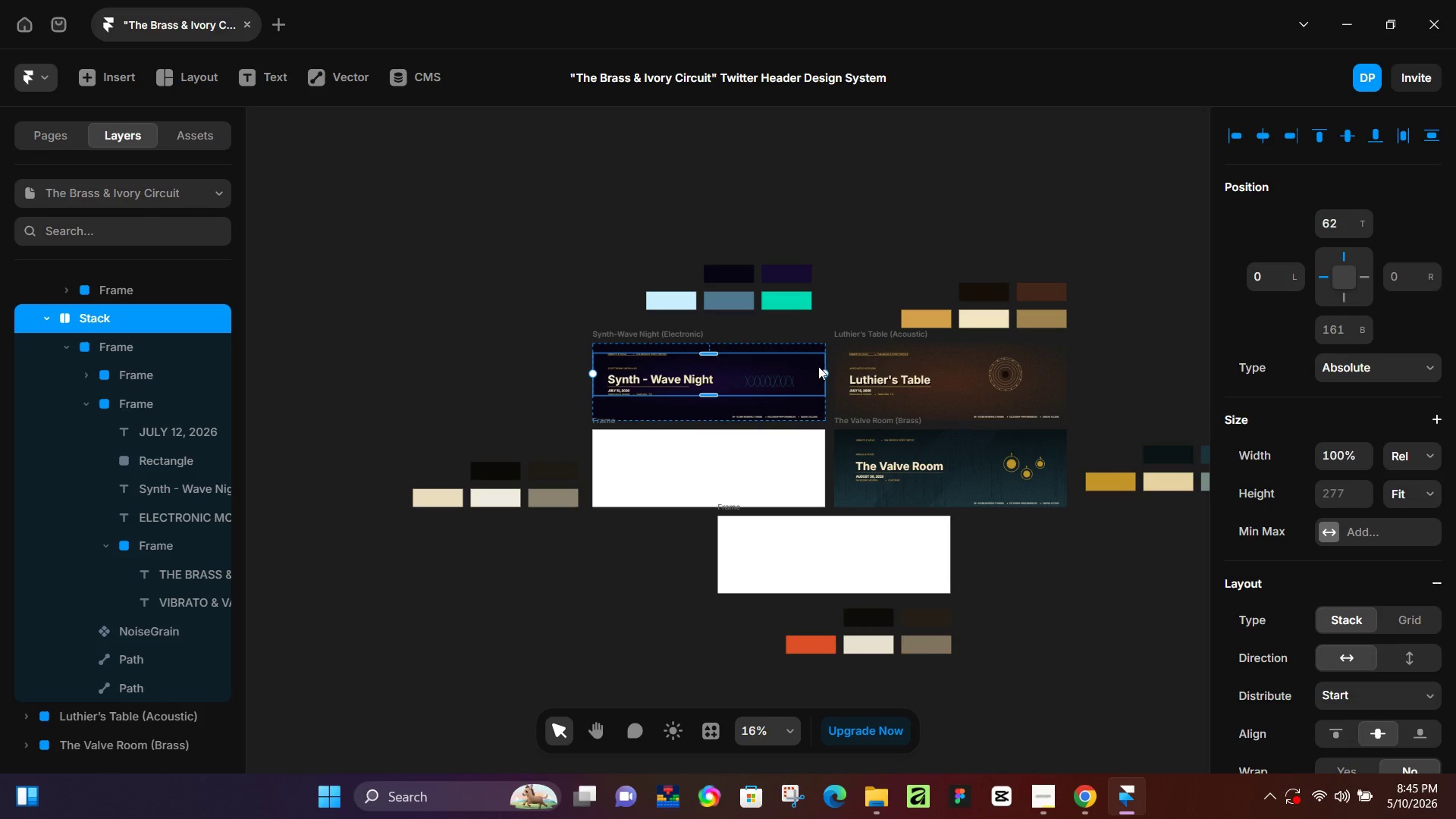 
left_click_drag(start_coordinate=[821, 373], to_coordinate=[786, 380])
 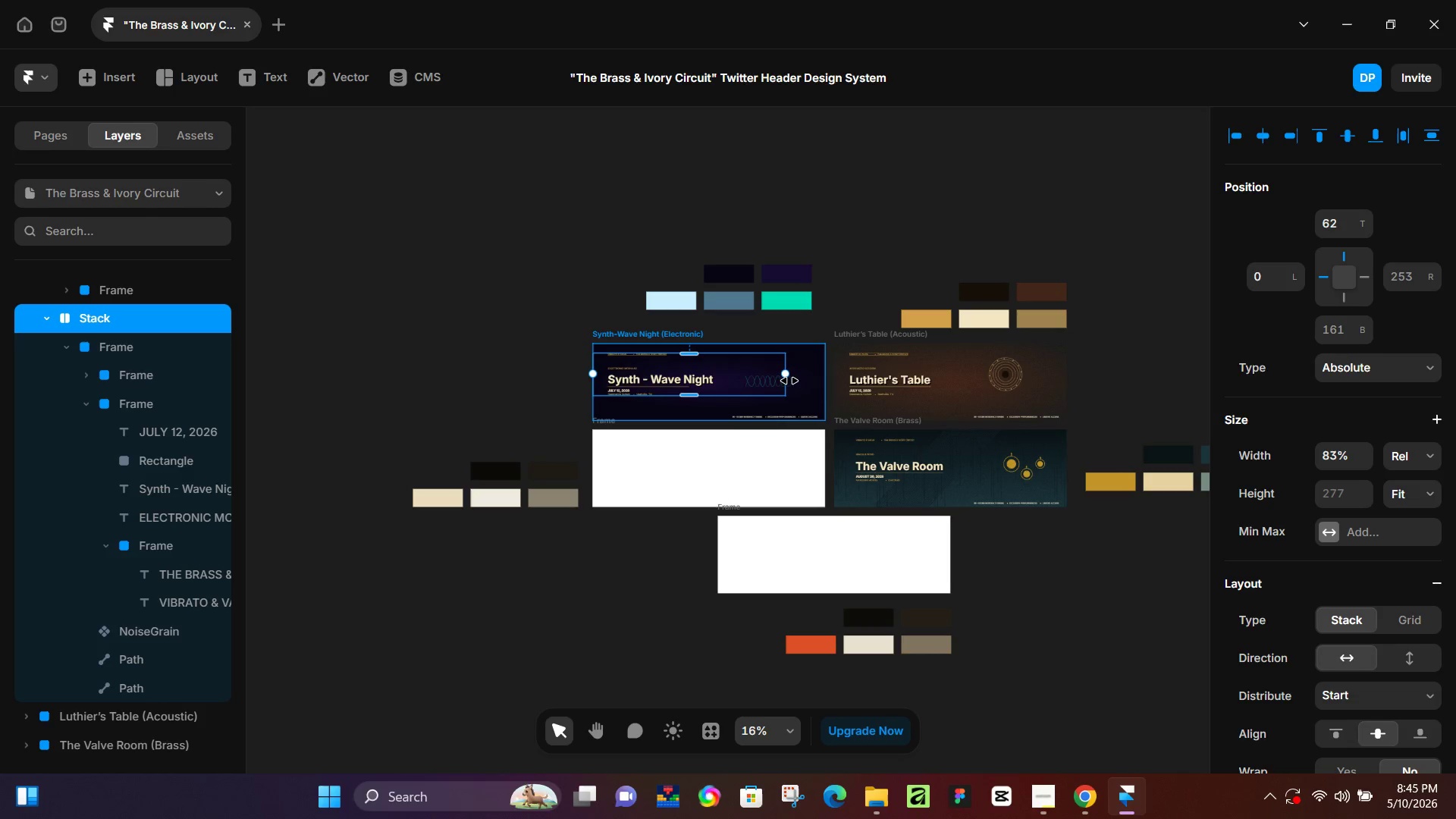 
key(Control+Z)
 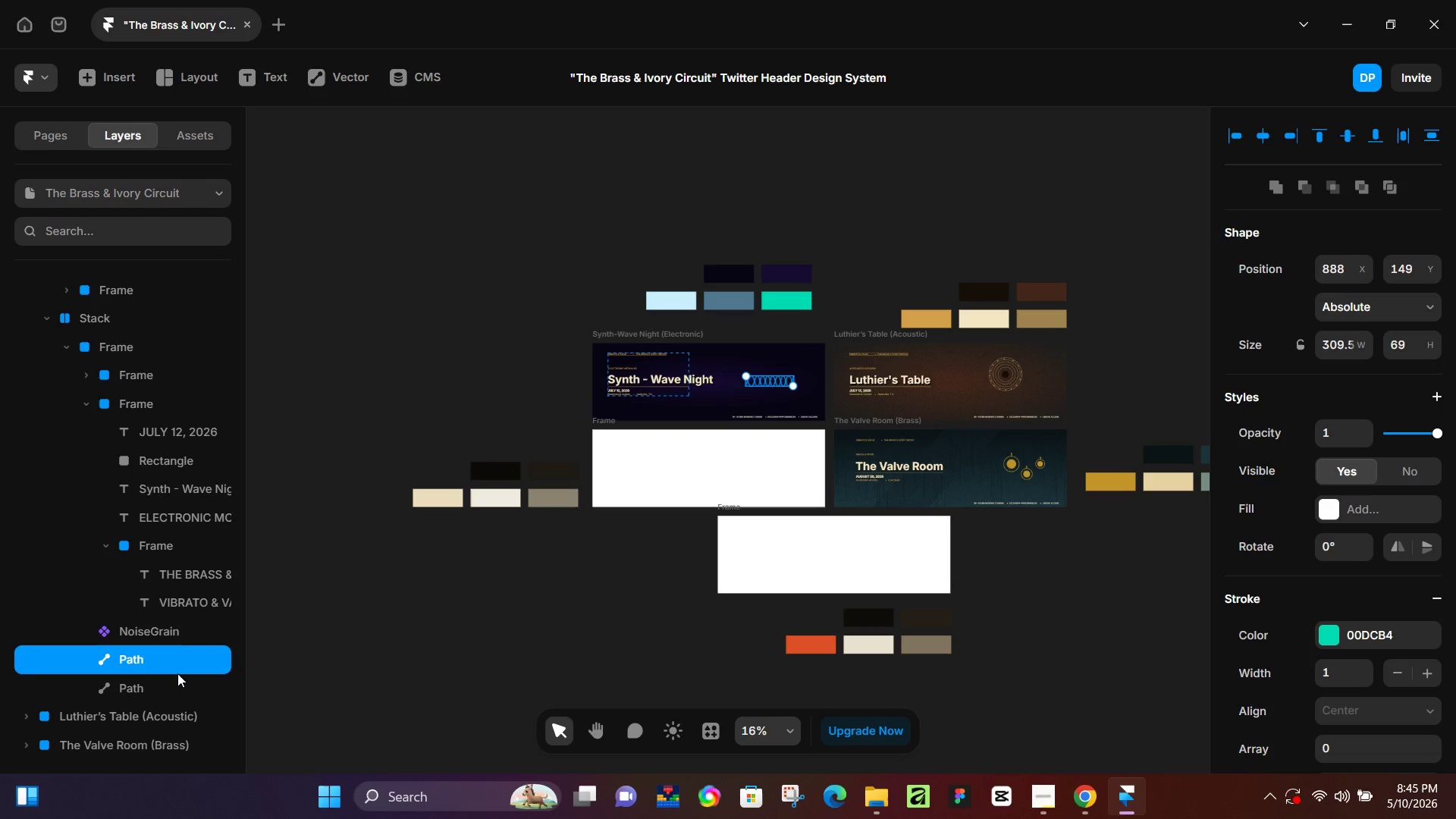 
left_click([629, 331])
 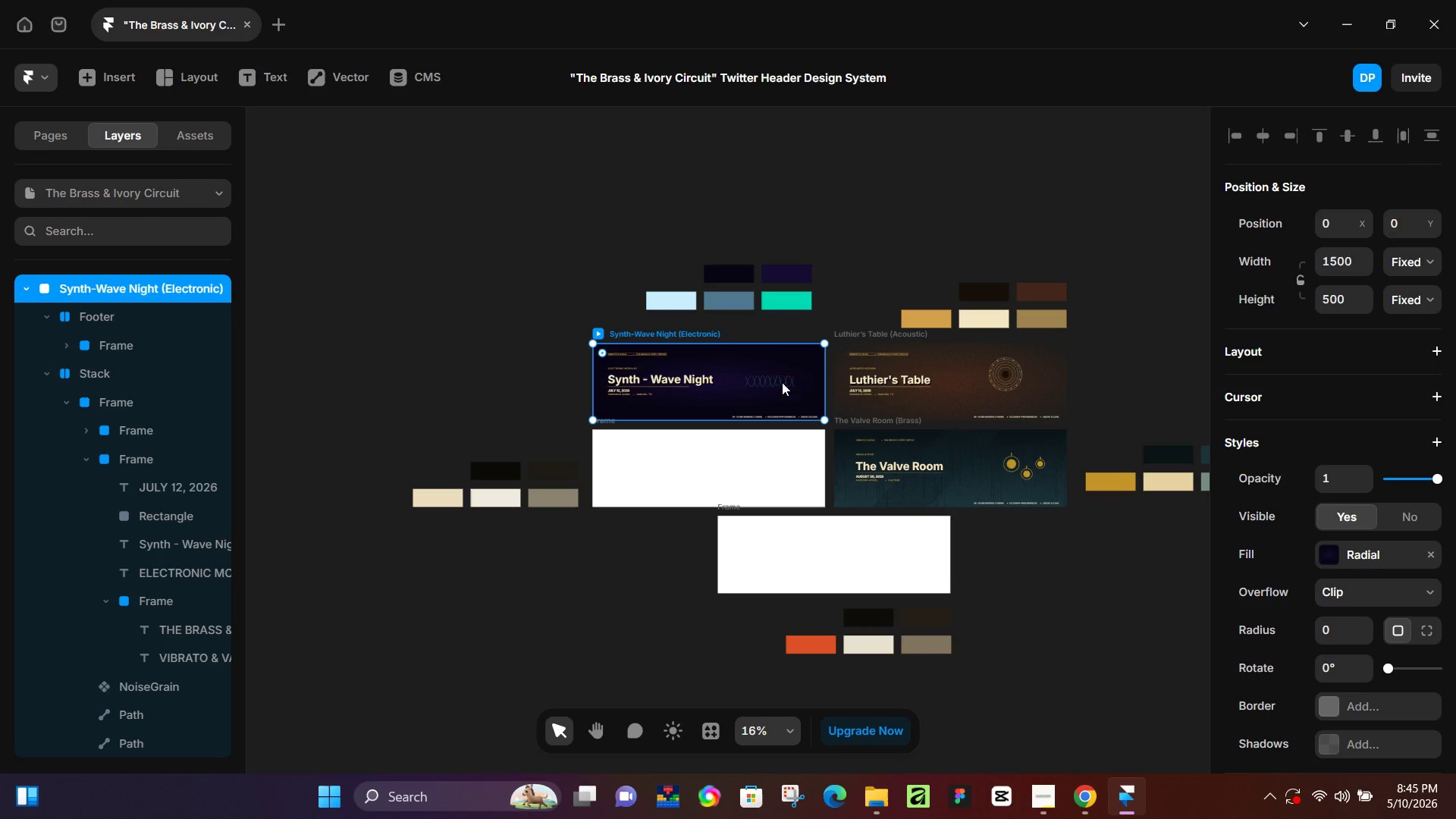 
left_click([772, 384])
 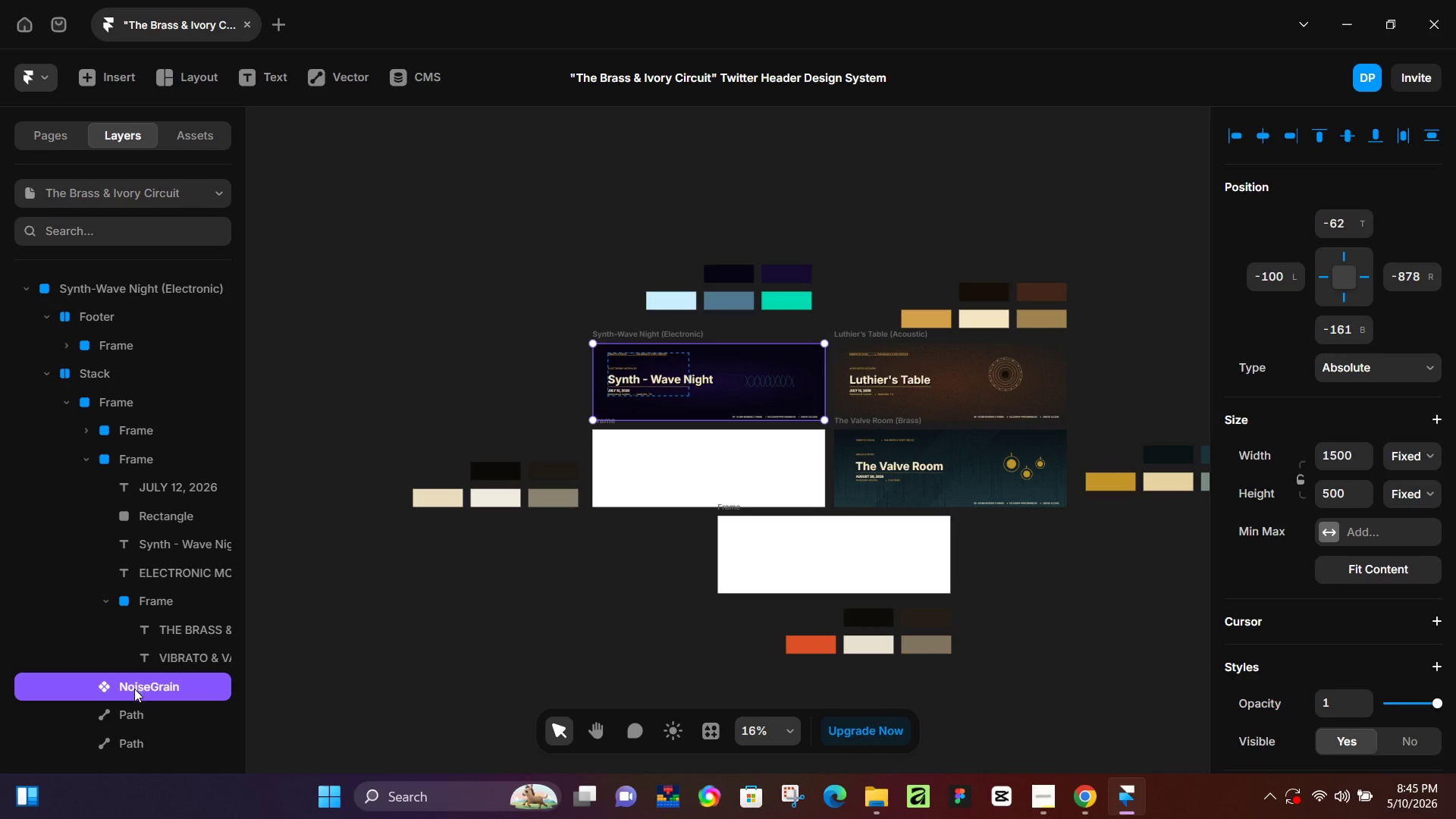 
left_click([136, 713])
 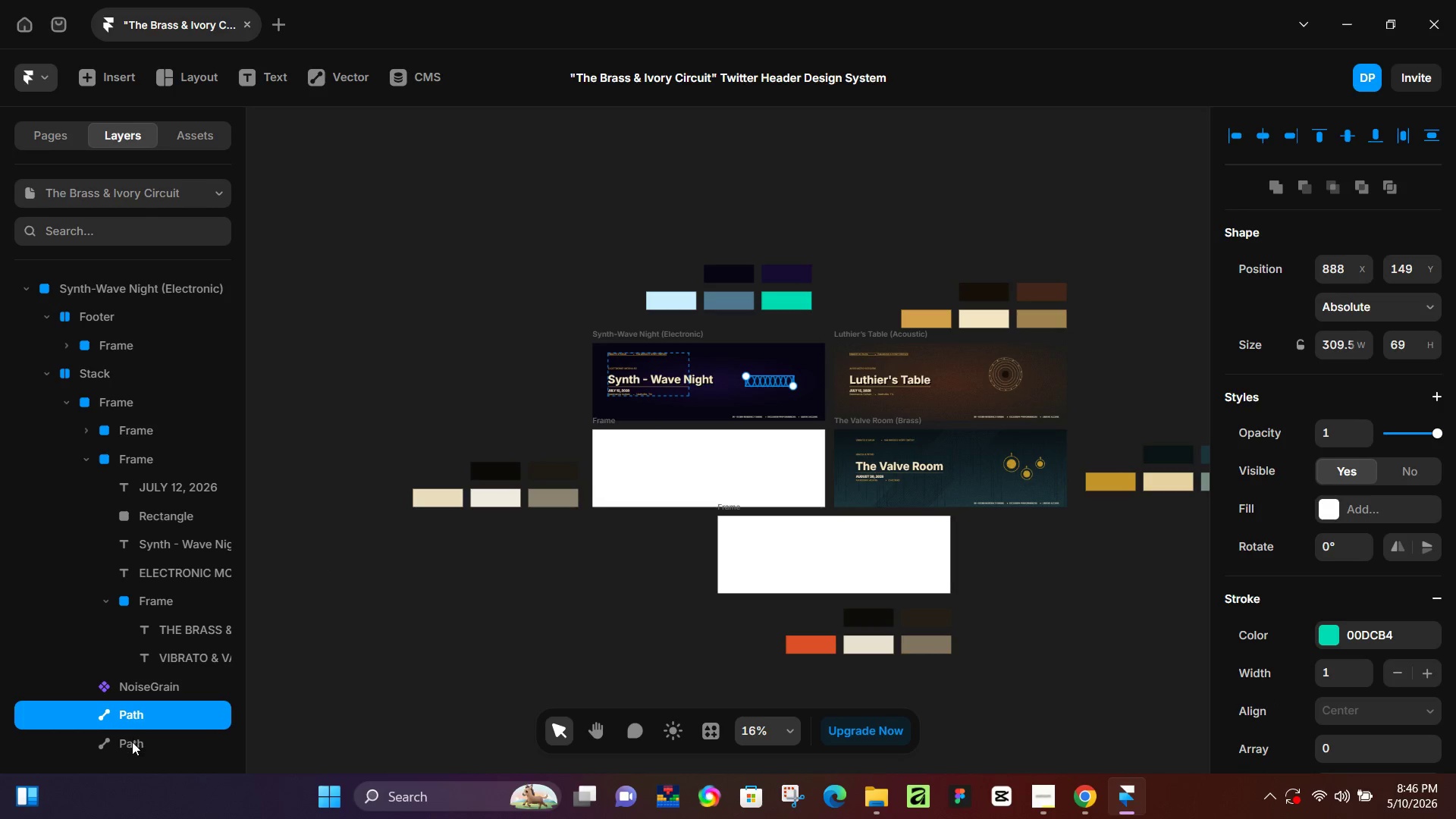 
hold_key(key=ShiftLeft, duration=0.33)
 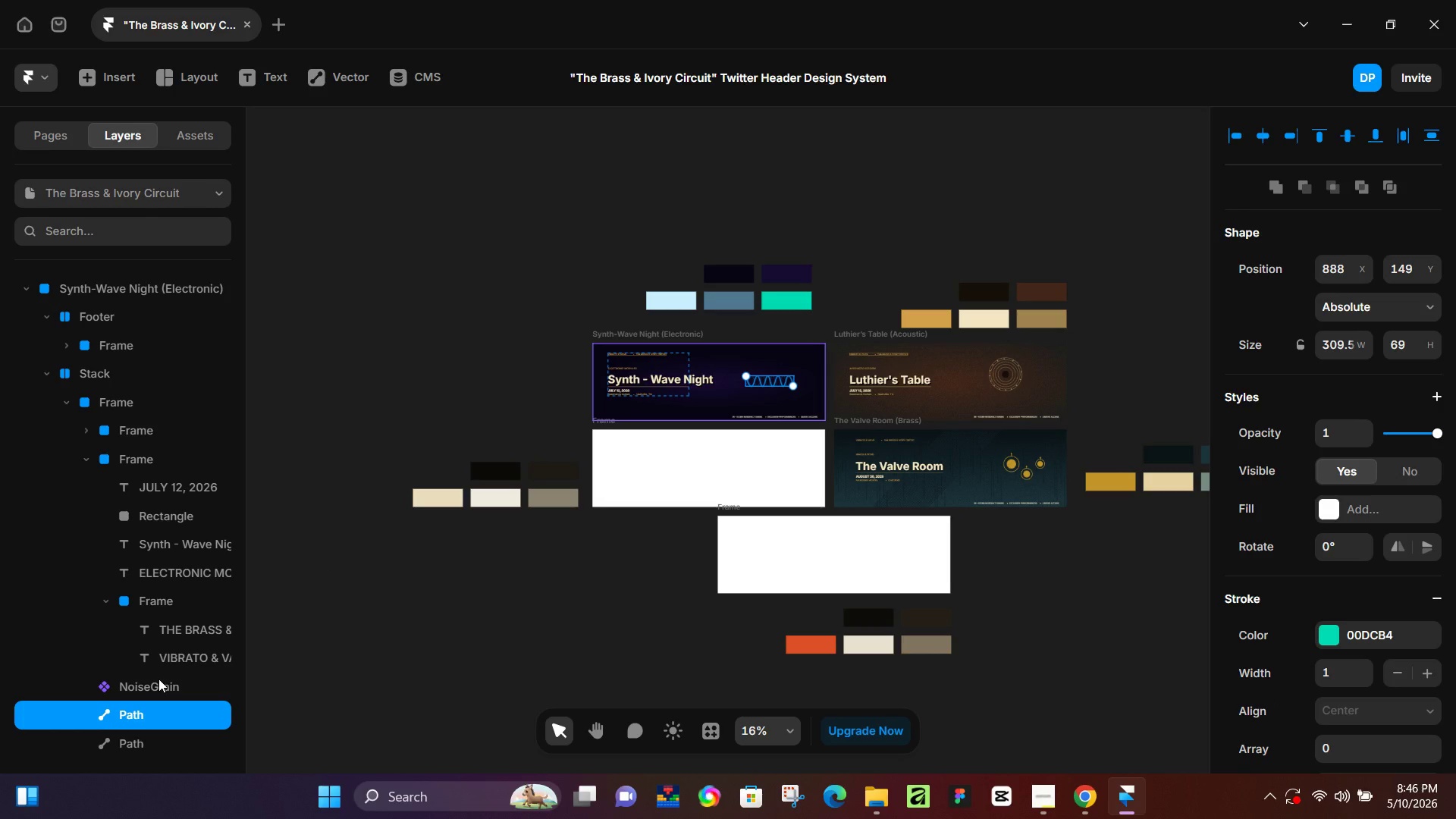 
left_click_drag(start_coordinate=[158, 678], to_coordinate=[150, 682])
 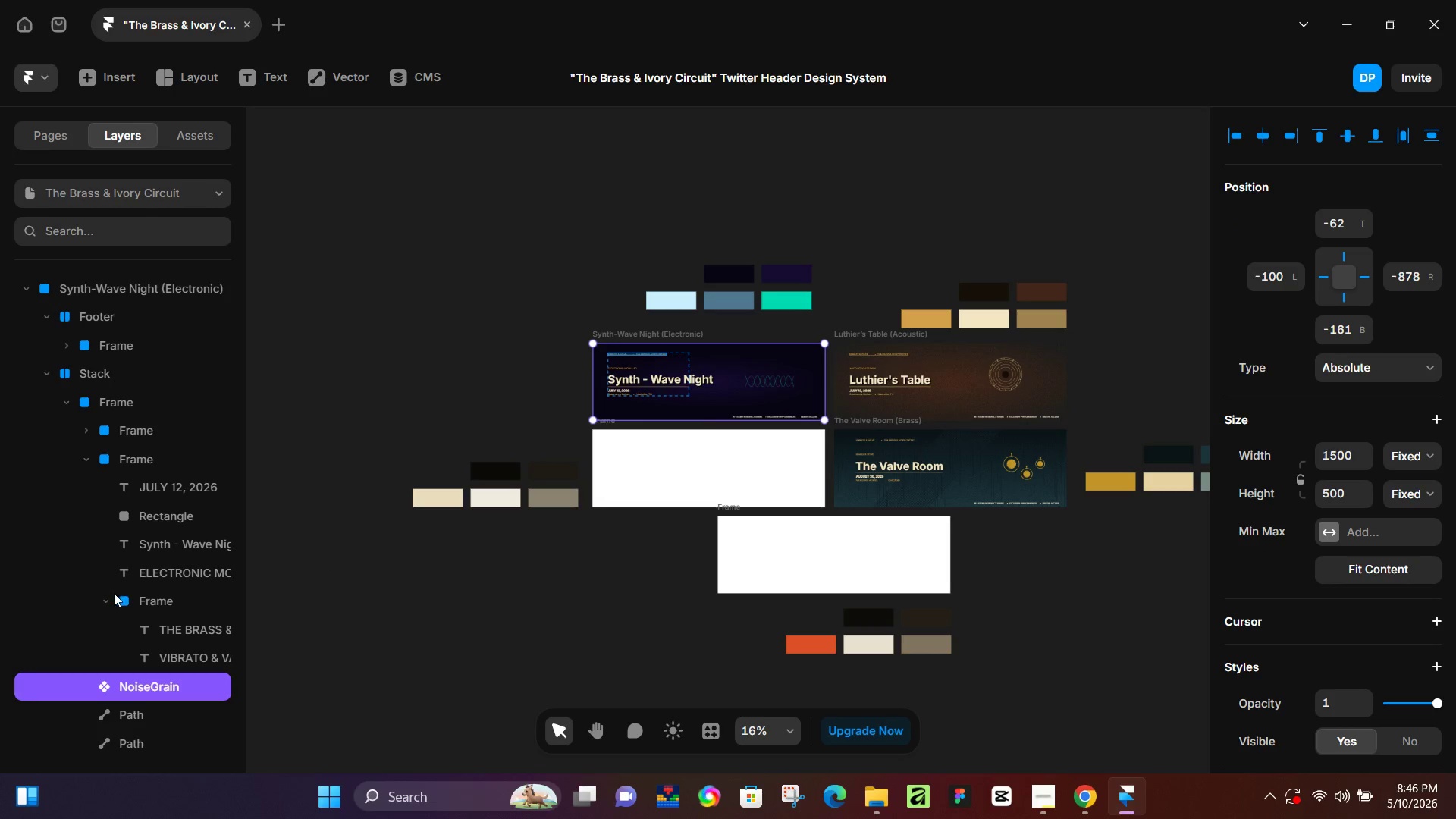 
left_click([108, 597])
 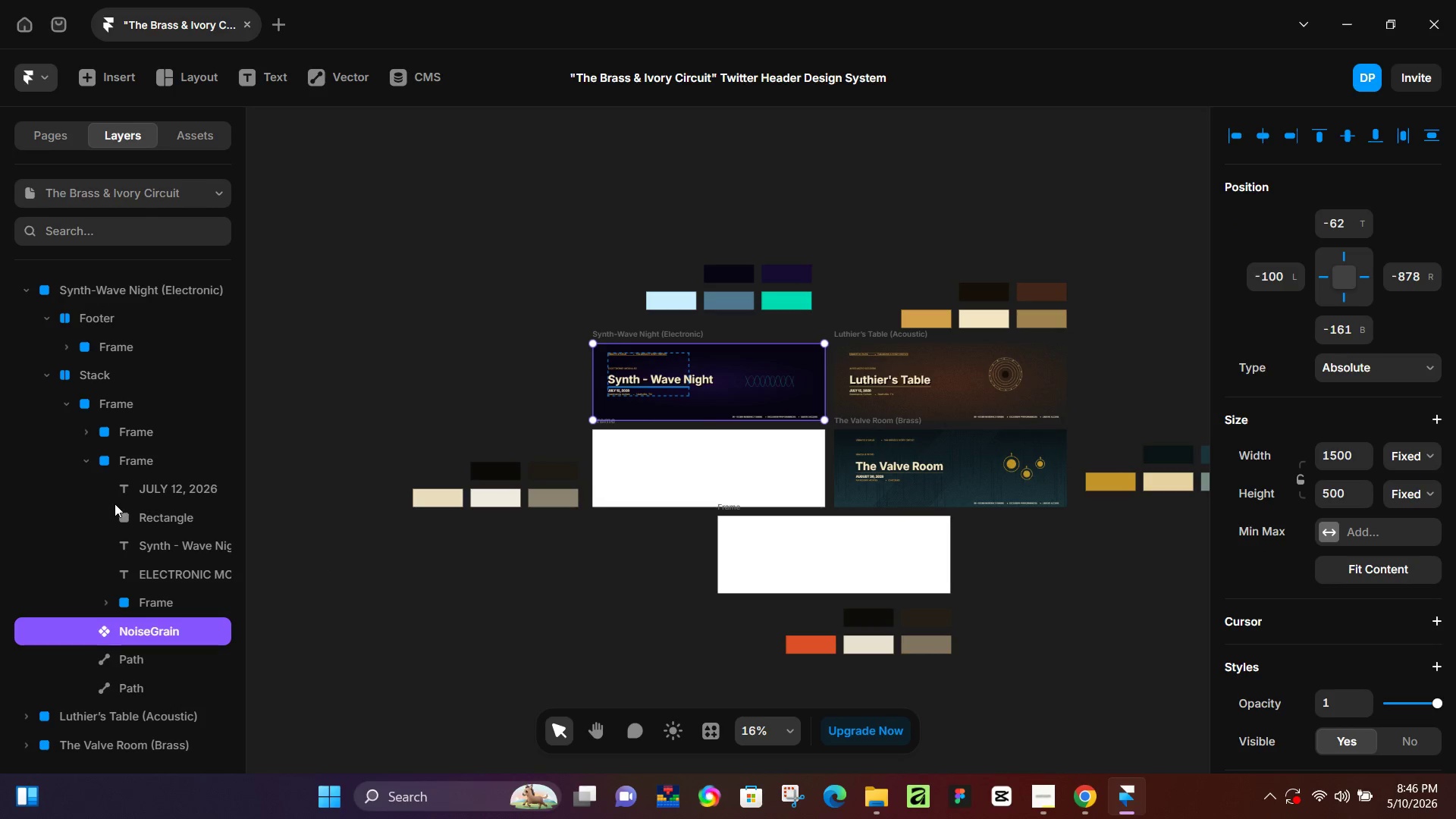 
left_click([89, 463])
 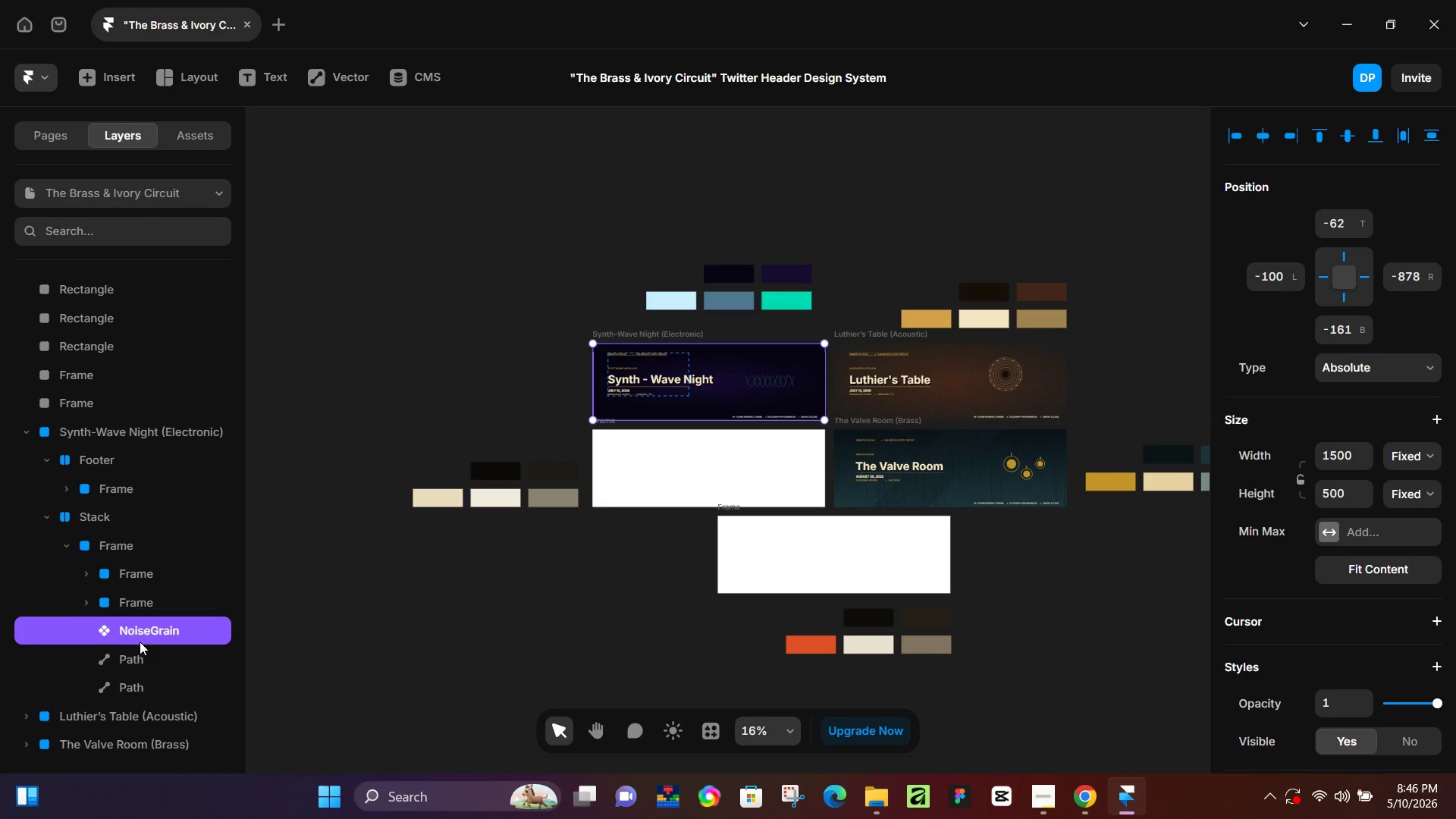 
left_click_drag(start_coordinate=[138, 629], to_coordinate=[140, 583])
 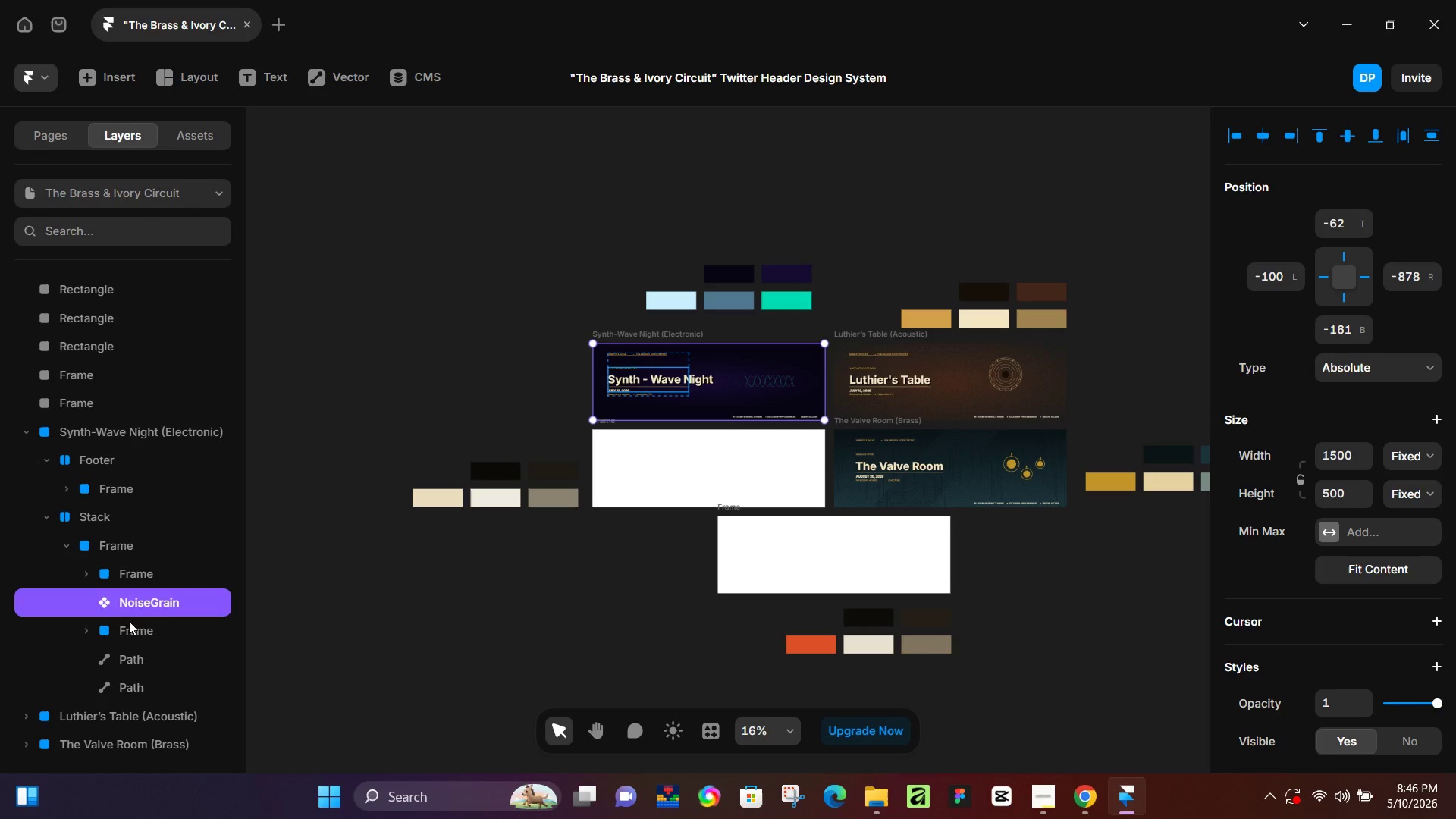 
left_click_drag(start_coordinate=[129, 626], to_coordinate=[135, 587])
 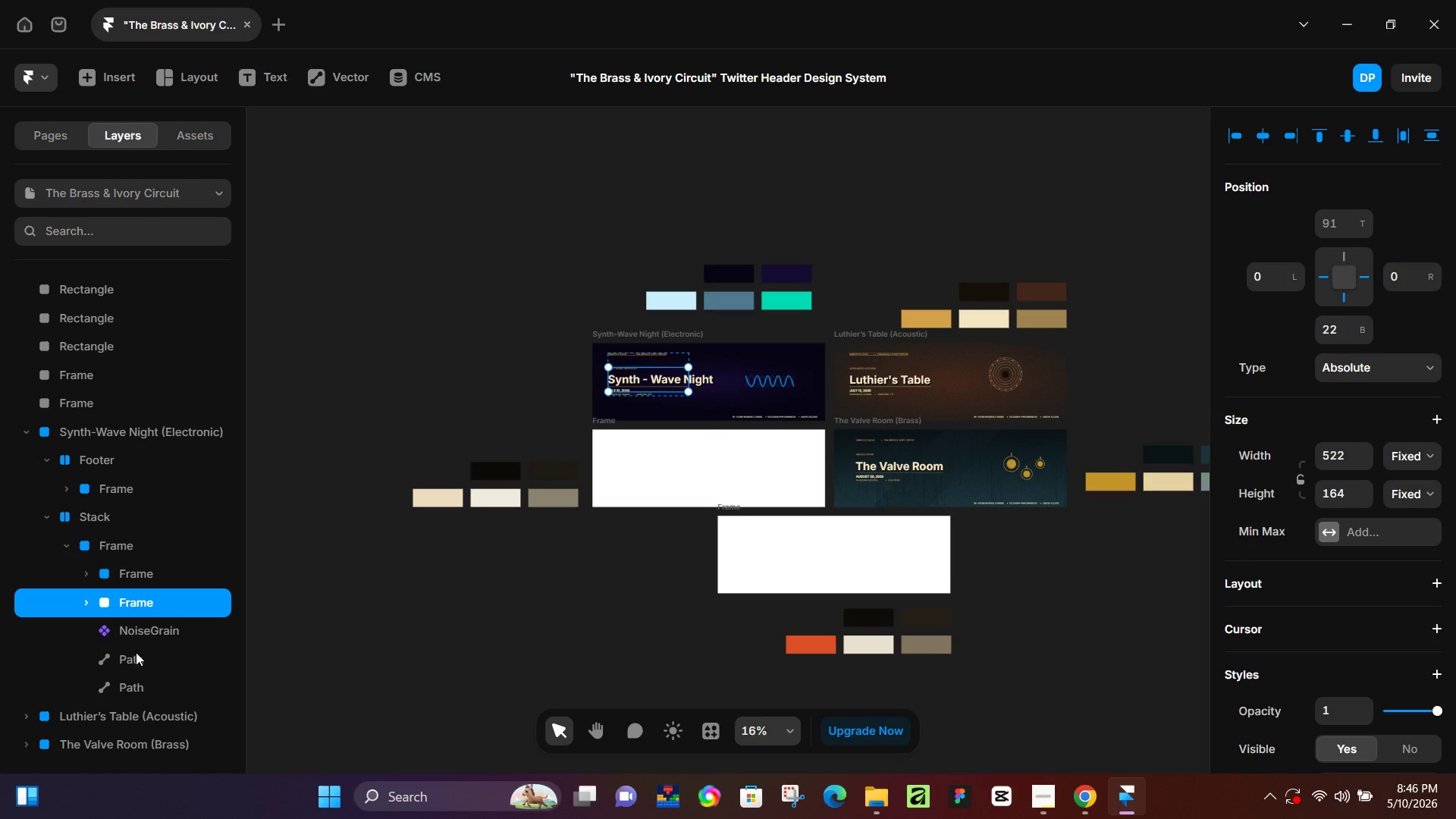 
left_click_drag(start_coordinate=[134, 655], to_coordinate=[160, 618])
 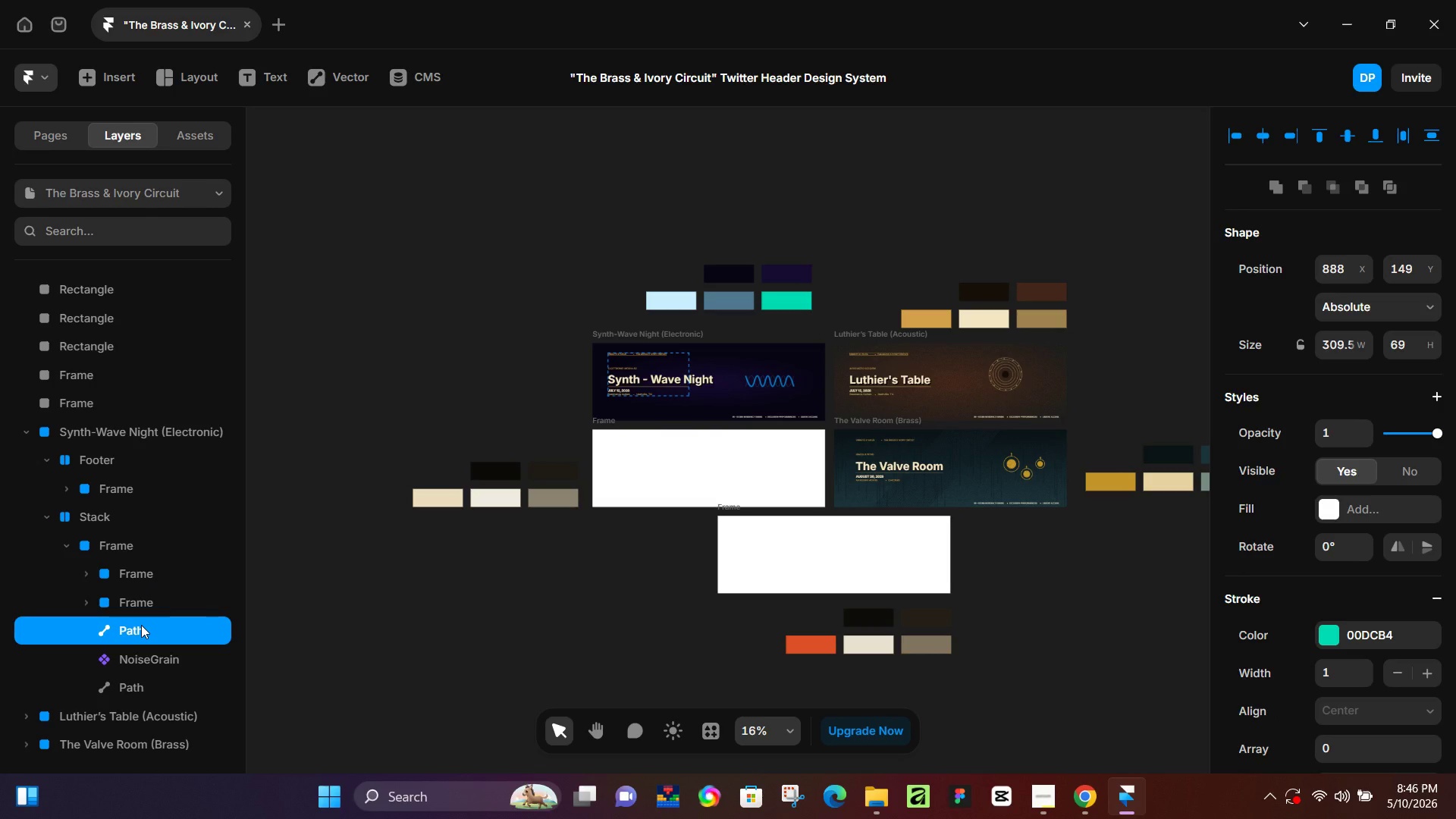 
left_click_drag(start_coordinate=[141, 625], to_coordinate=[152, 639])
 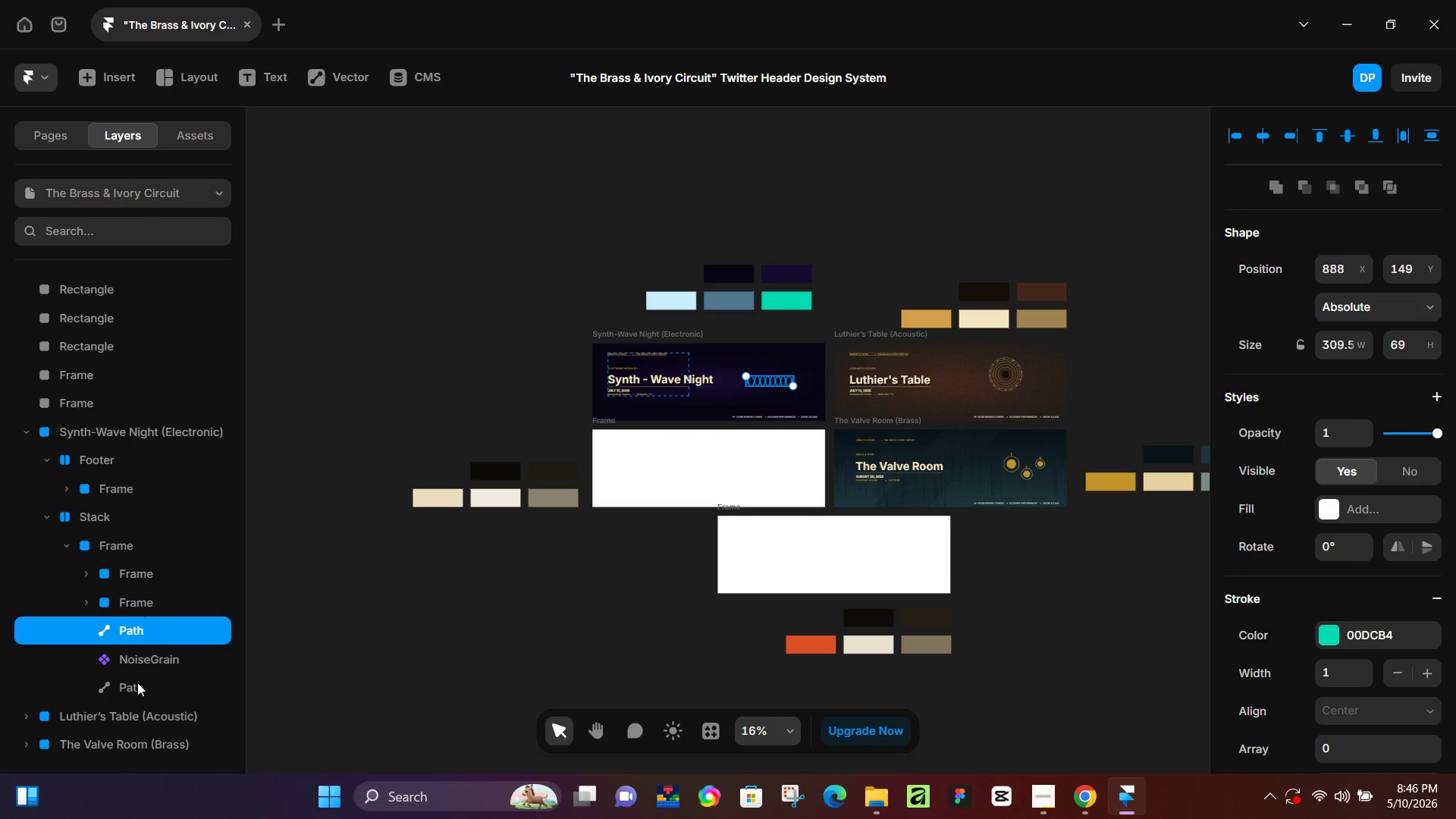 
left_click_drag(start_coordinate=[137, 684], to_coordinate=[143, 649])
 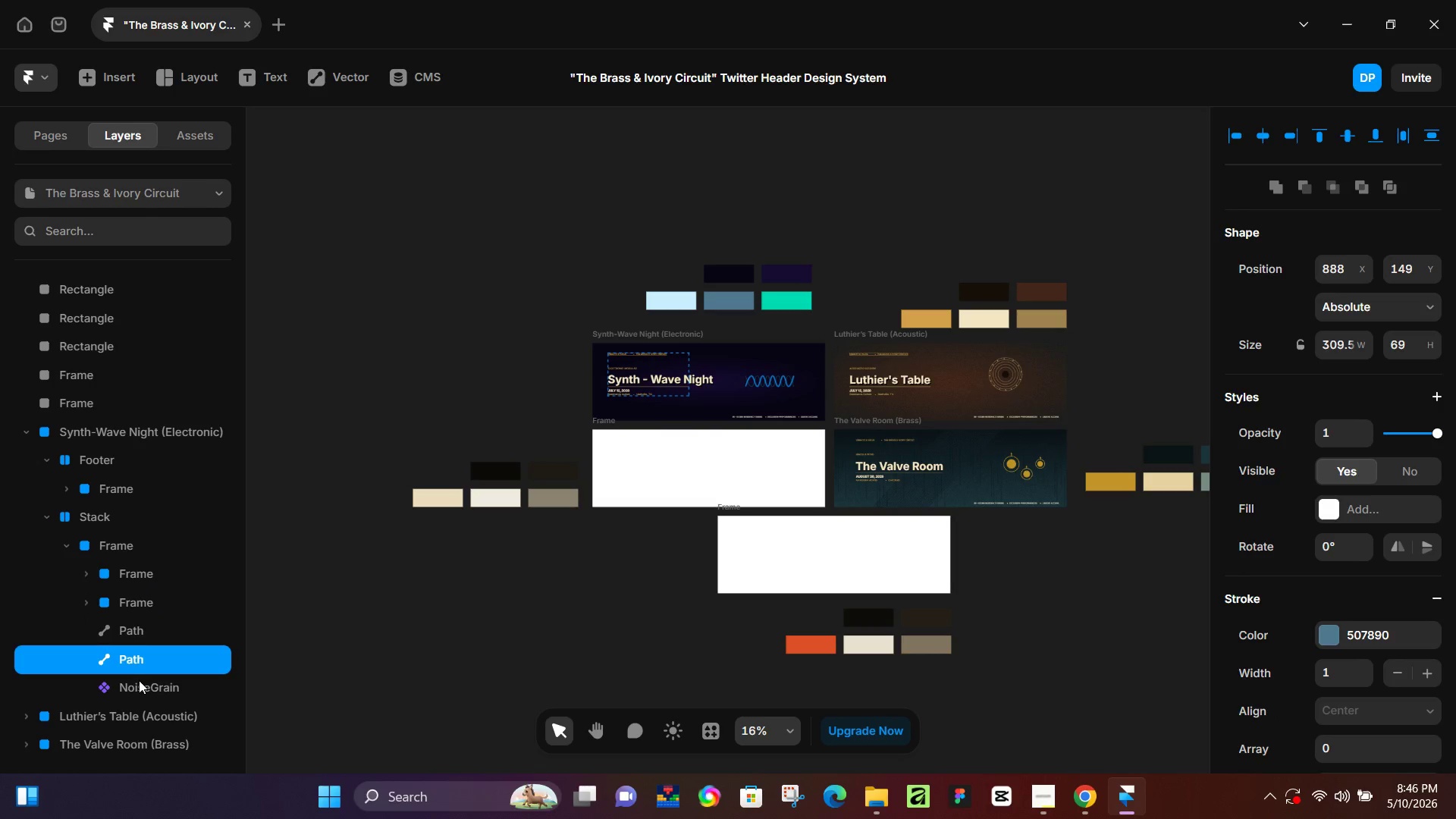 
left_click_drag(start_coordinate=[139, 683], to_coordinate=[155, 620])
 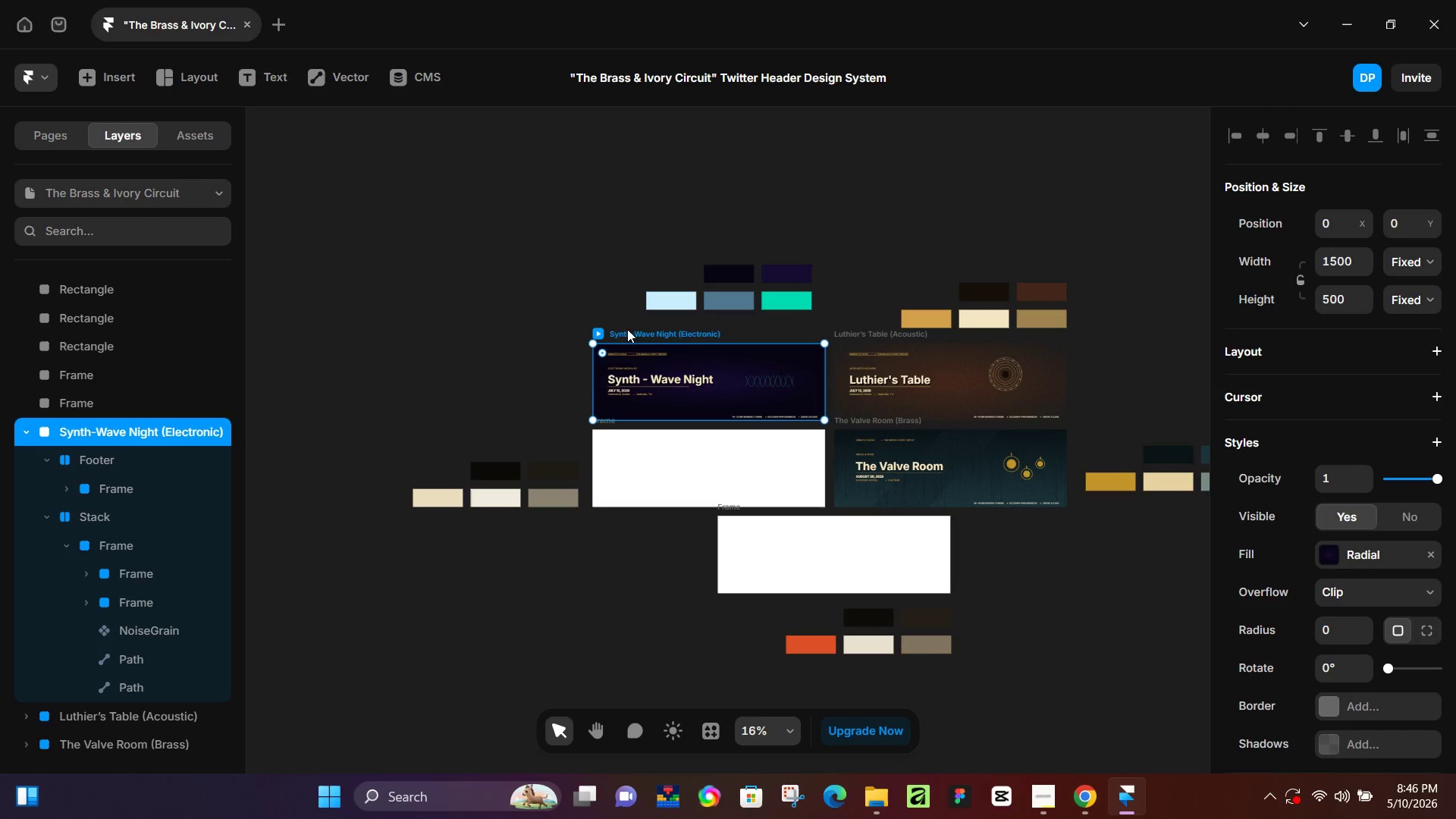 
left_click_drag(start_coordinate=[824, 370], to_coordinate=[774, 380])
 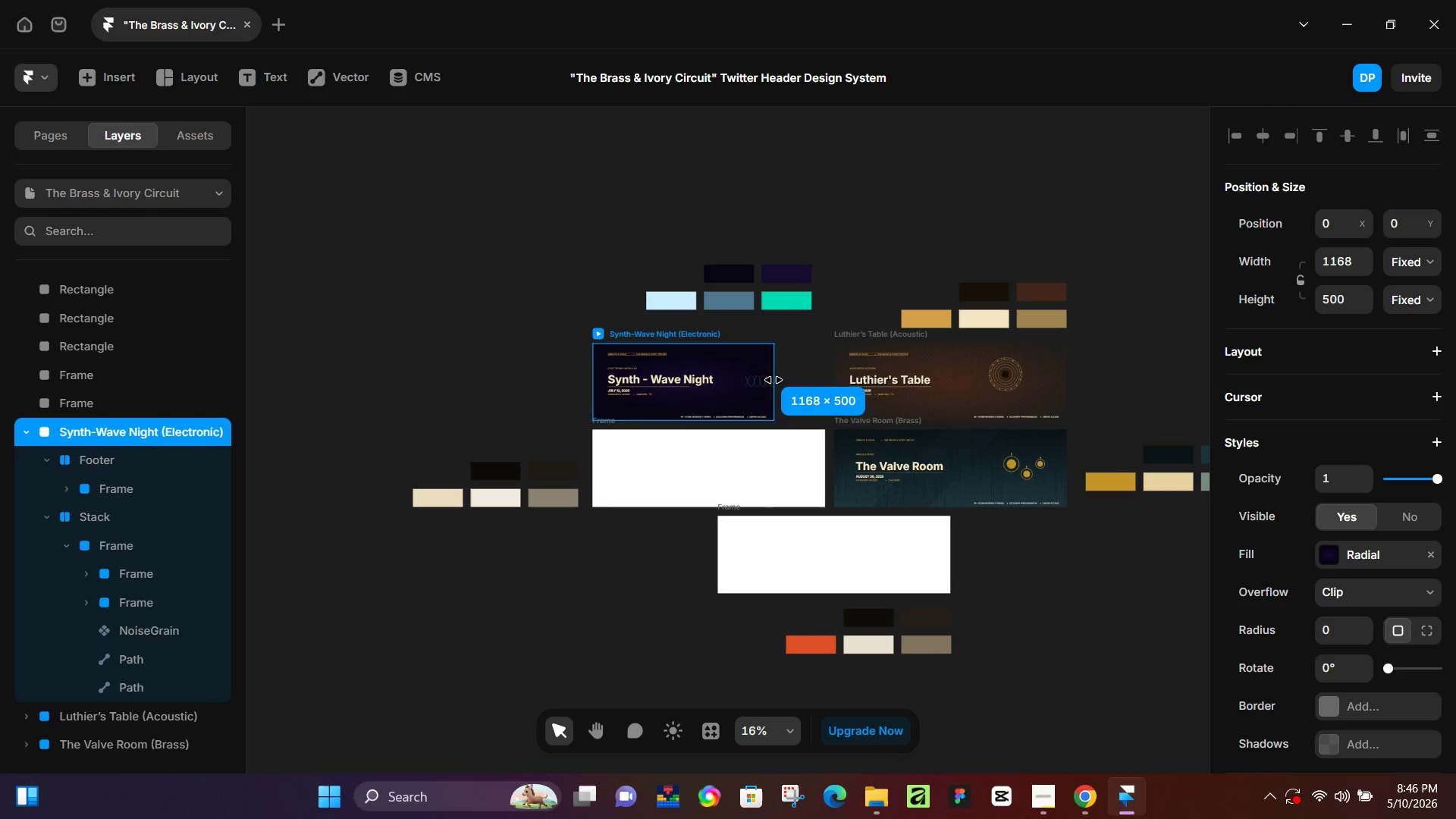 
hold_key(key=ControlLeft, duration=1.52)
 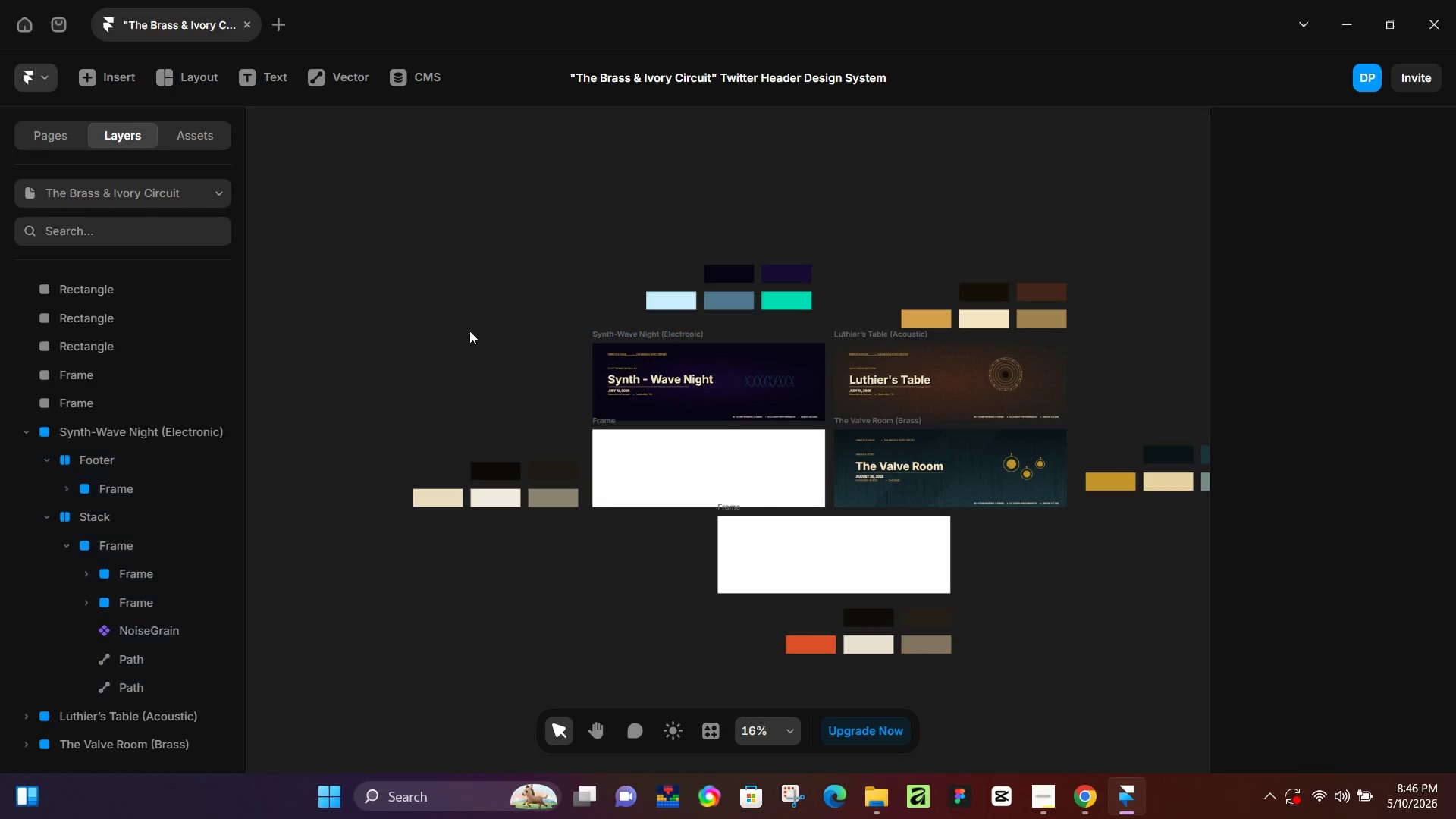 
key(Control+Z)
 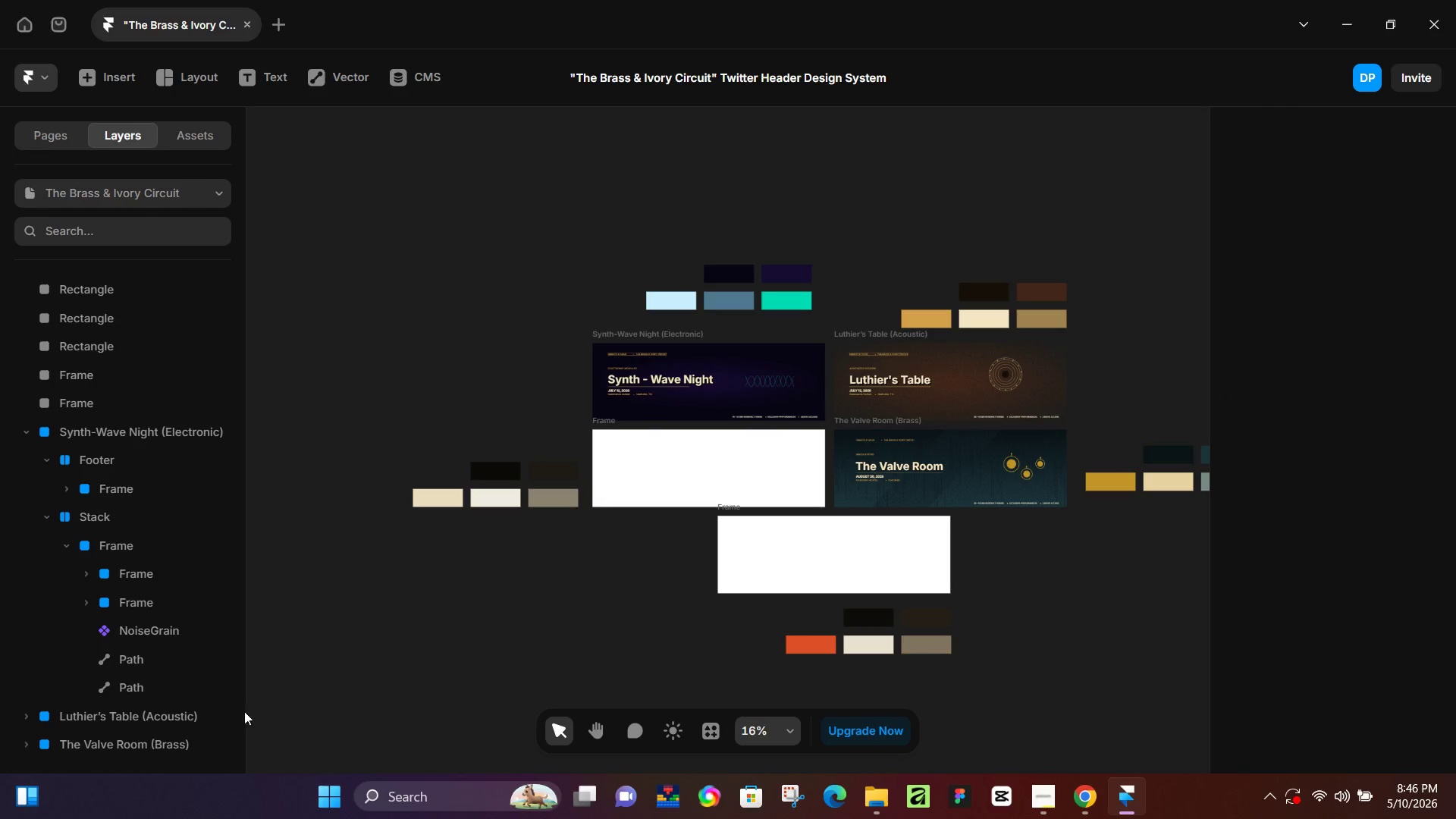 
left_click([139, 685])
 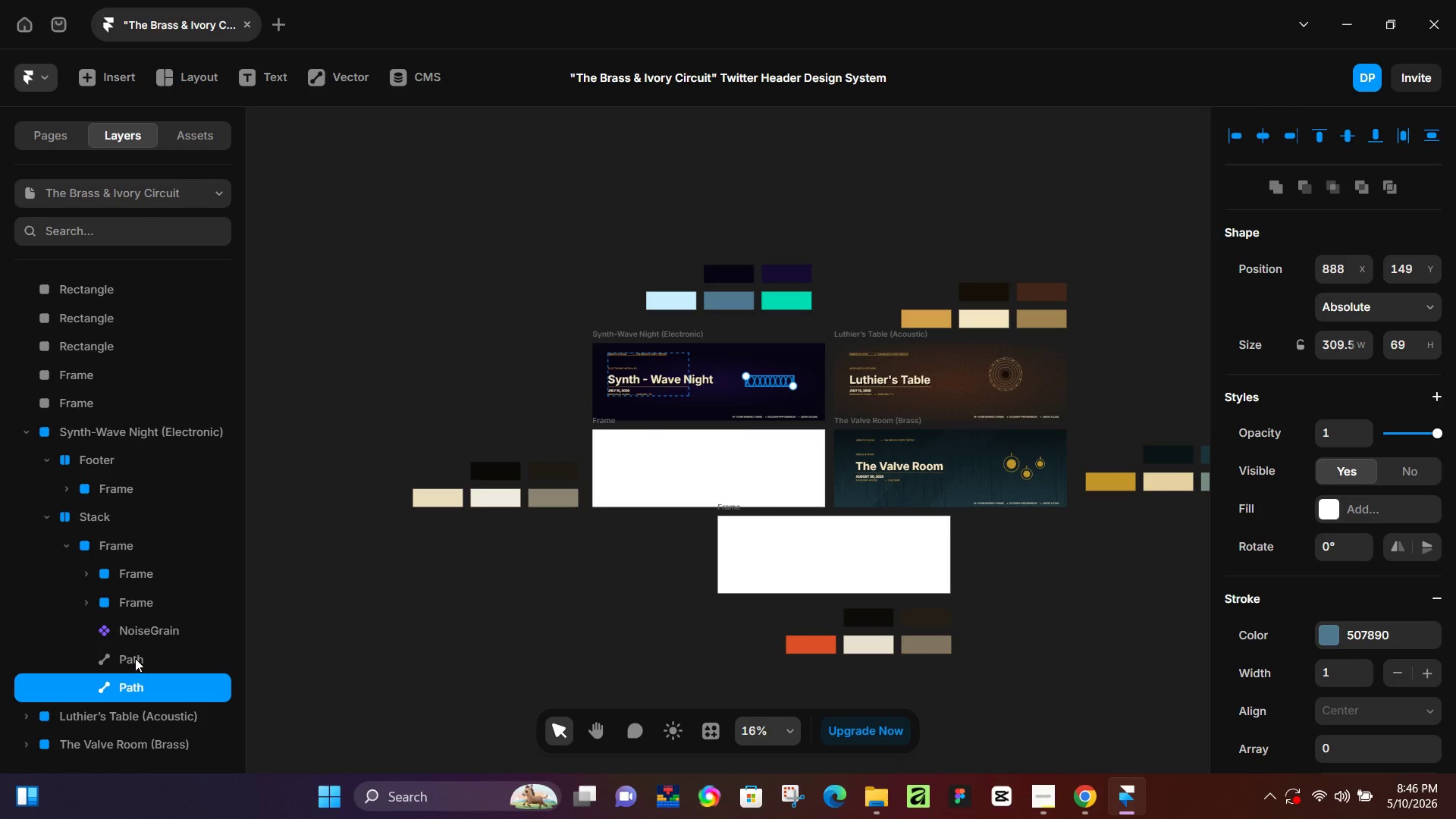 
key(Shift+ShiftLeft)
 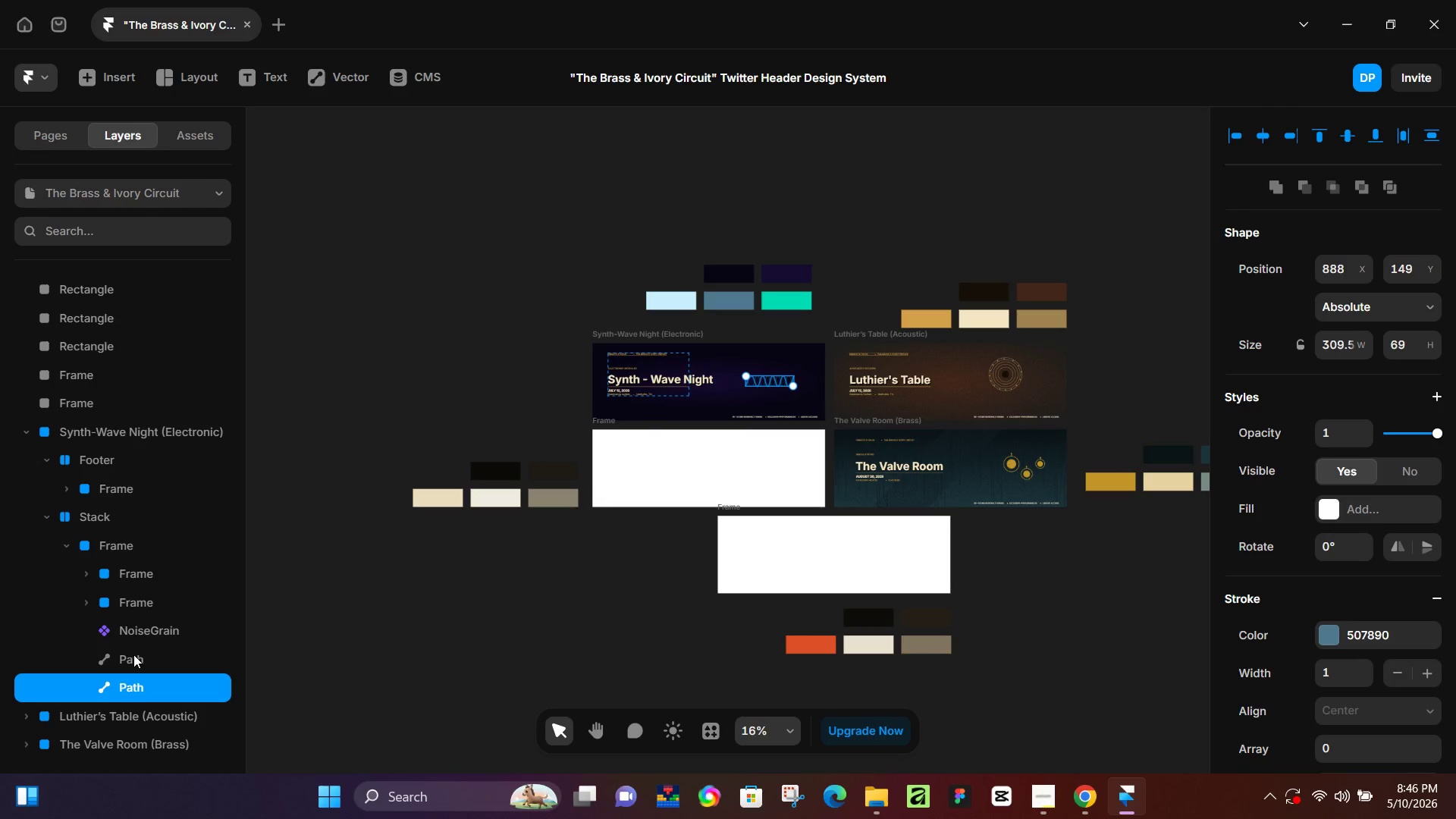 
left_click([133, 654])
 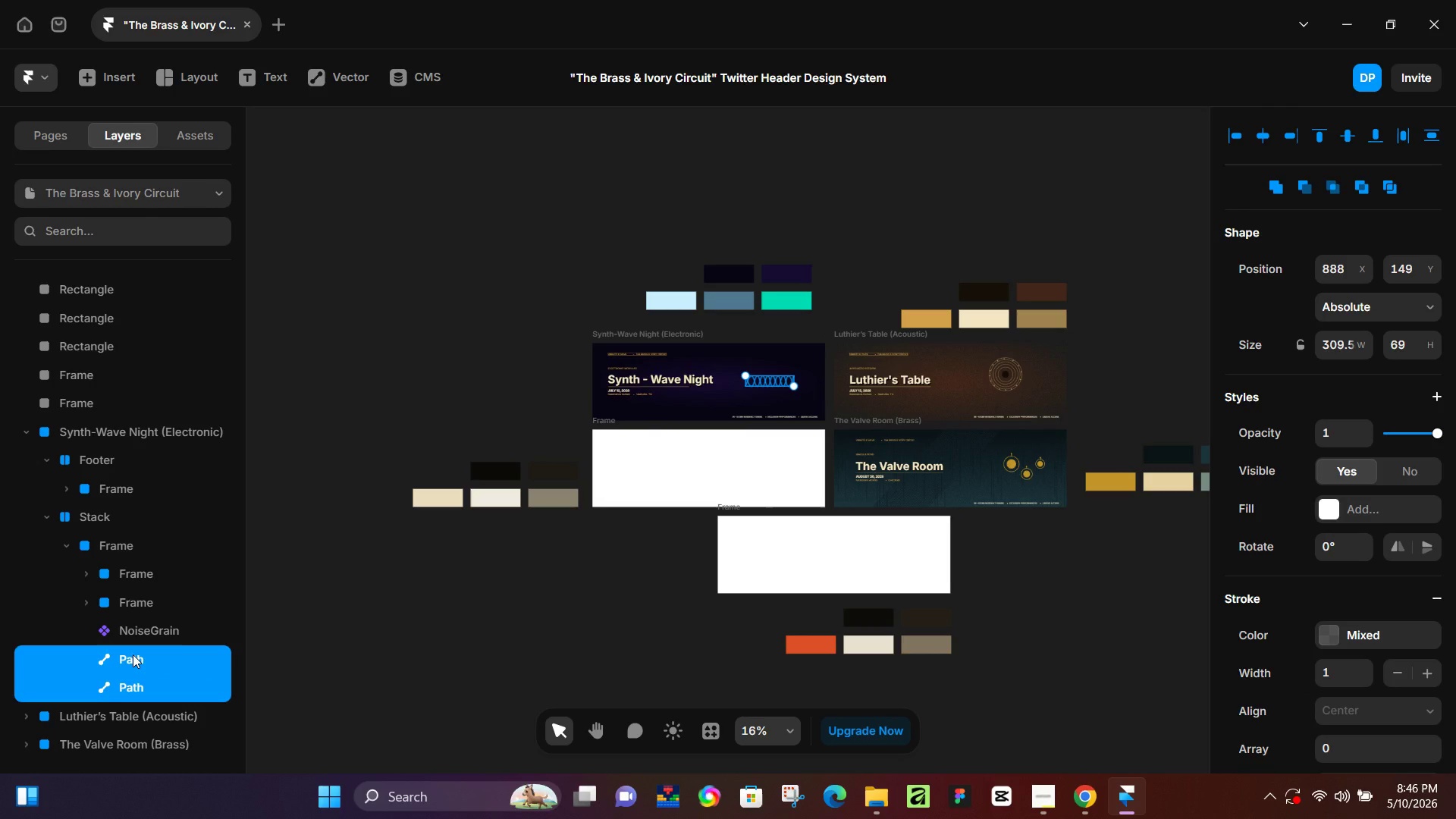 
hold_key(key=ControlLeft, duration=1.51)
 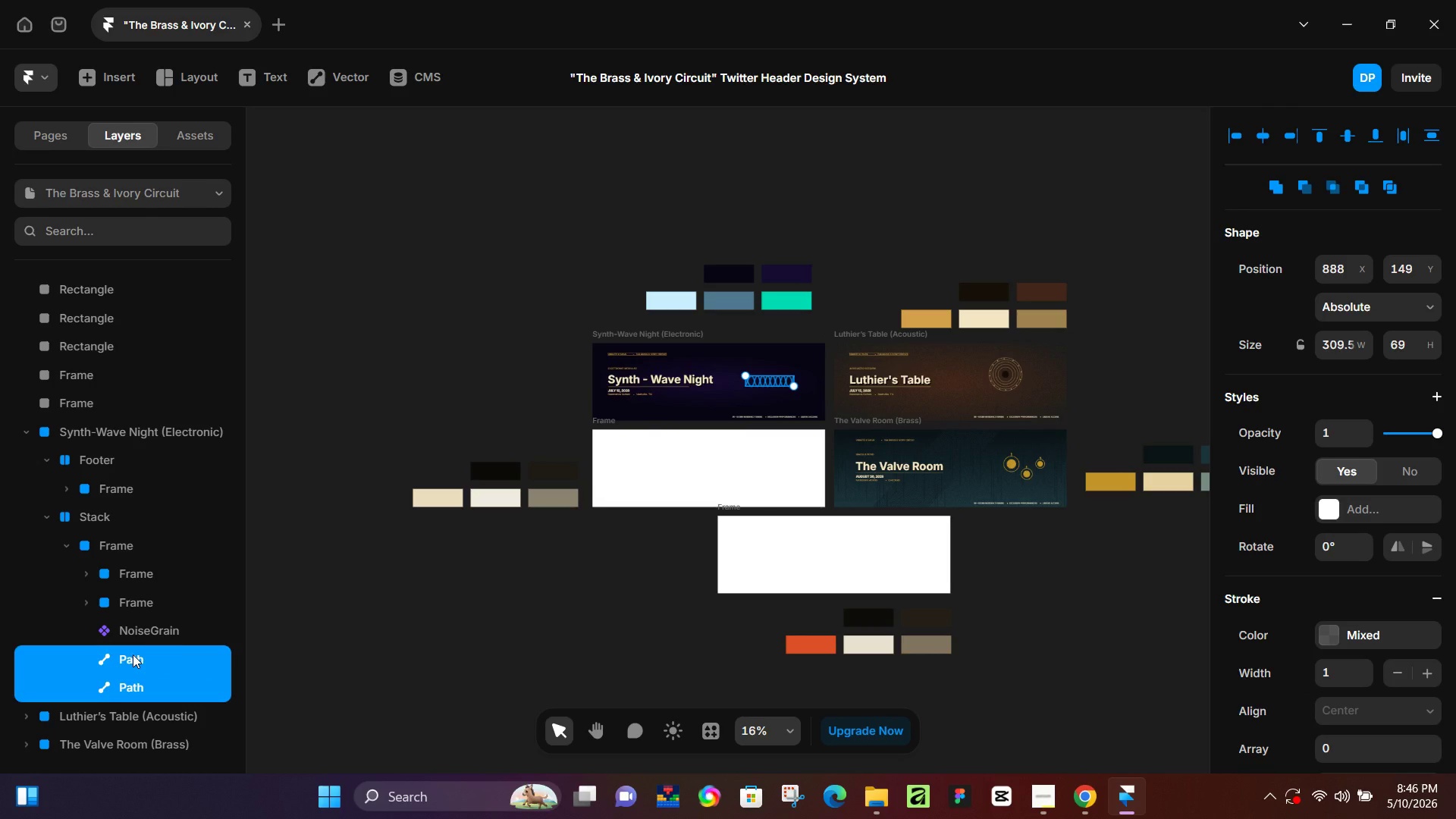 
key(Control+Enter)
 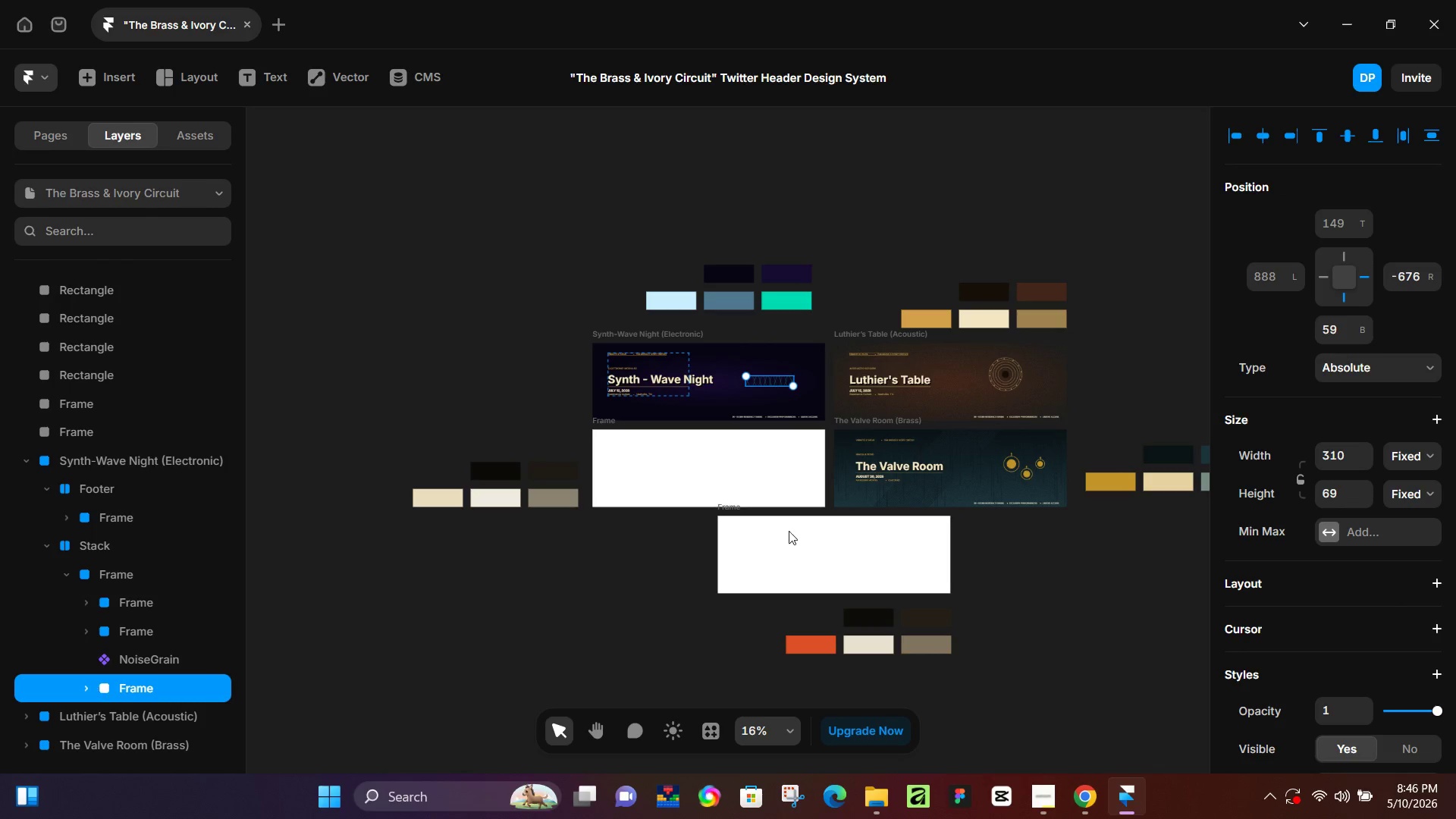 
left_click([677, 332])
 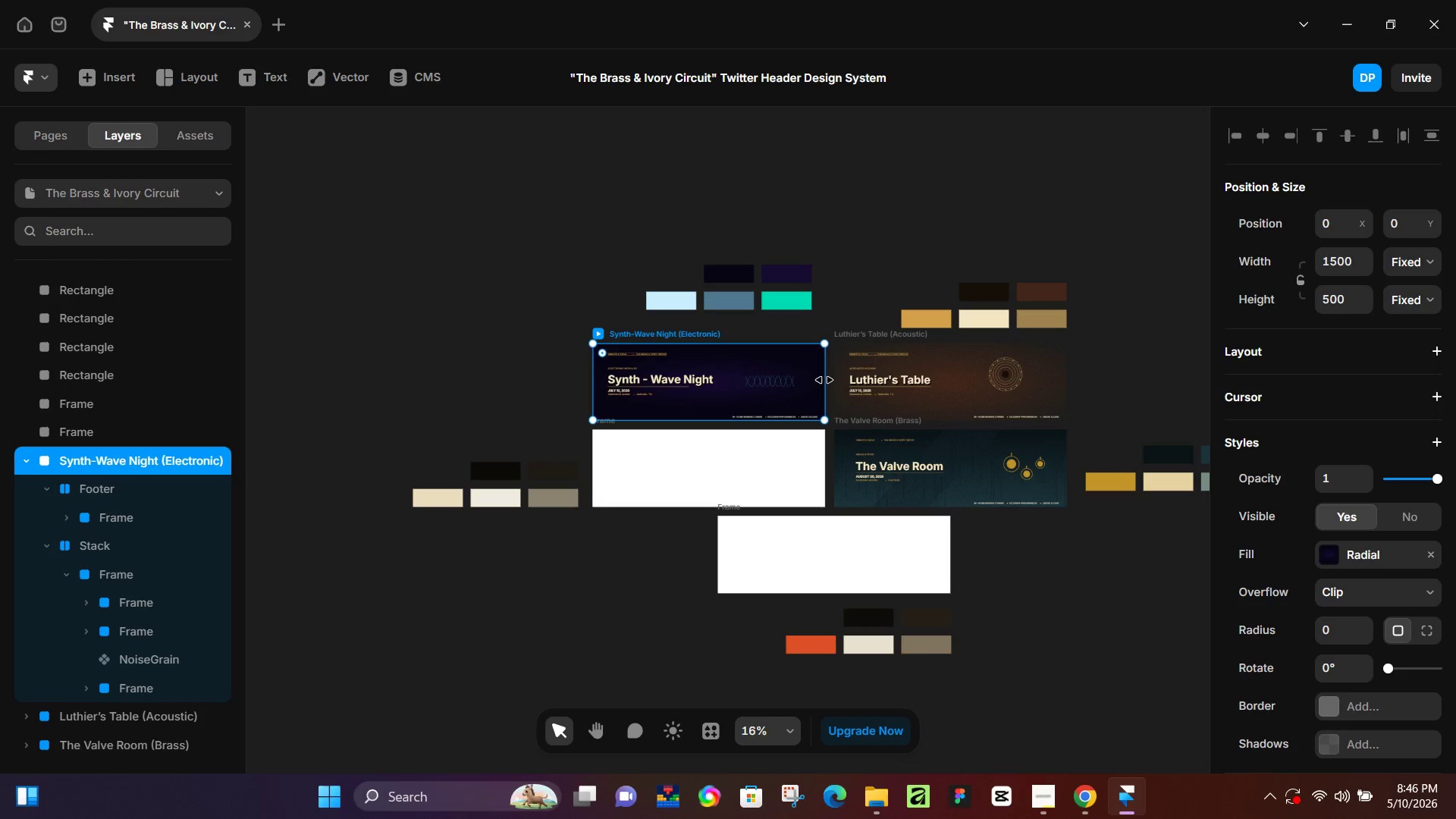 
left_click_drag(start_coordinate=[822, 380], to_coordinate=[804, 390])
 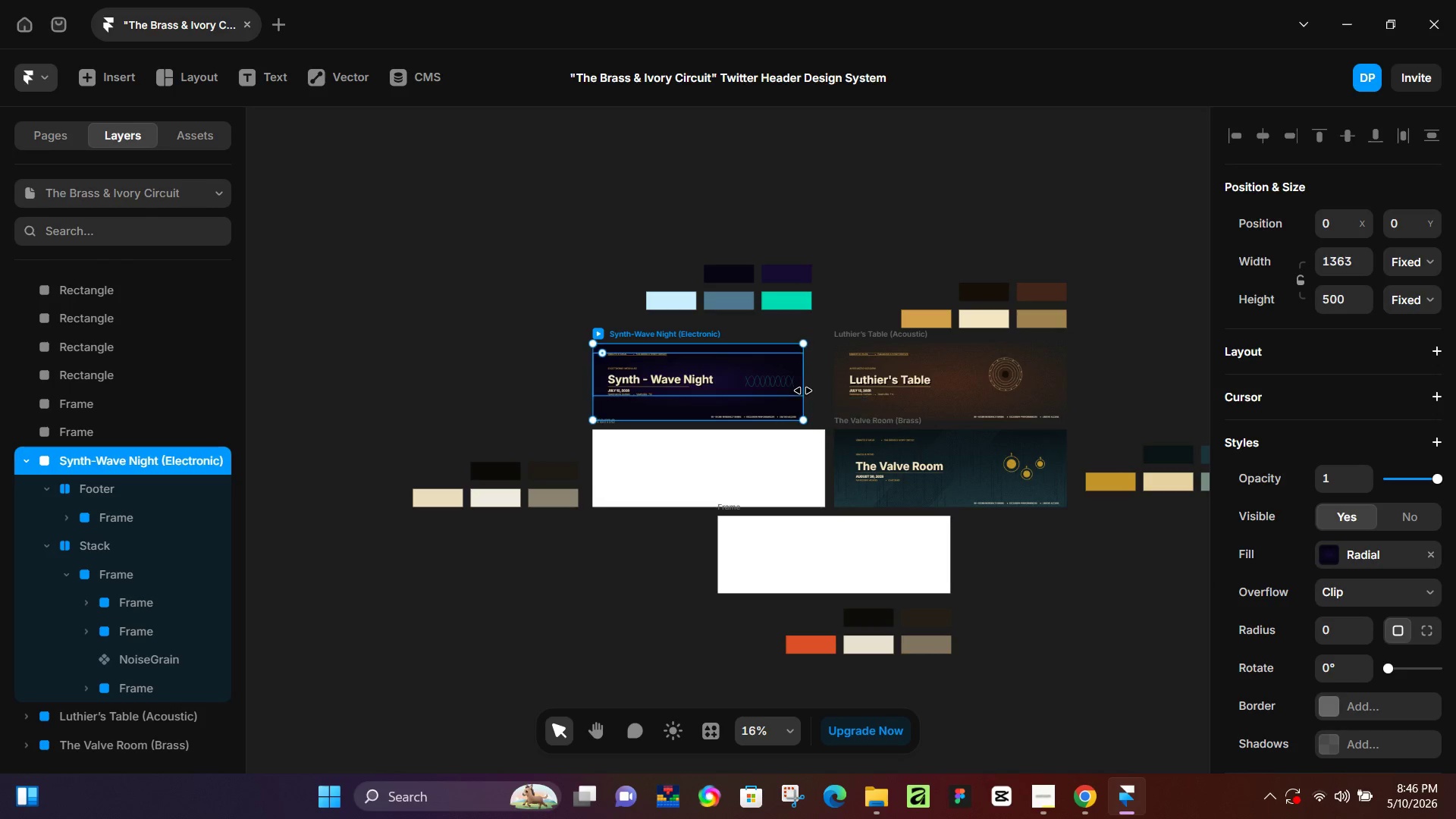 
key(Control+Z)
 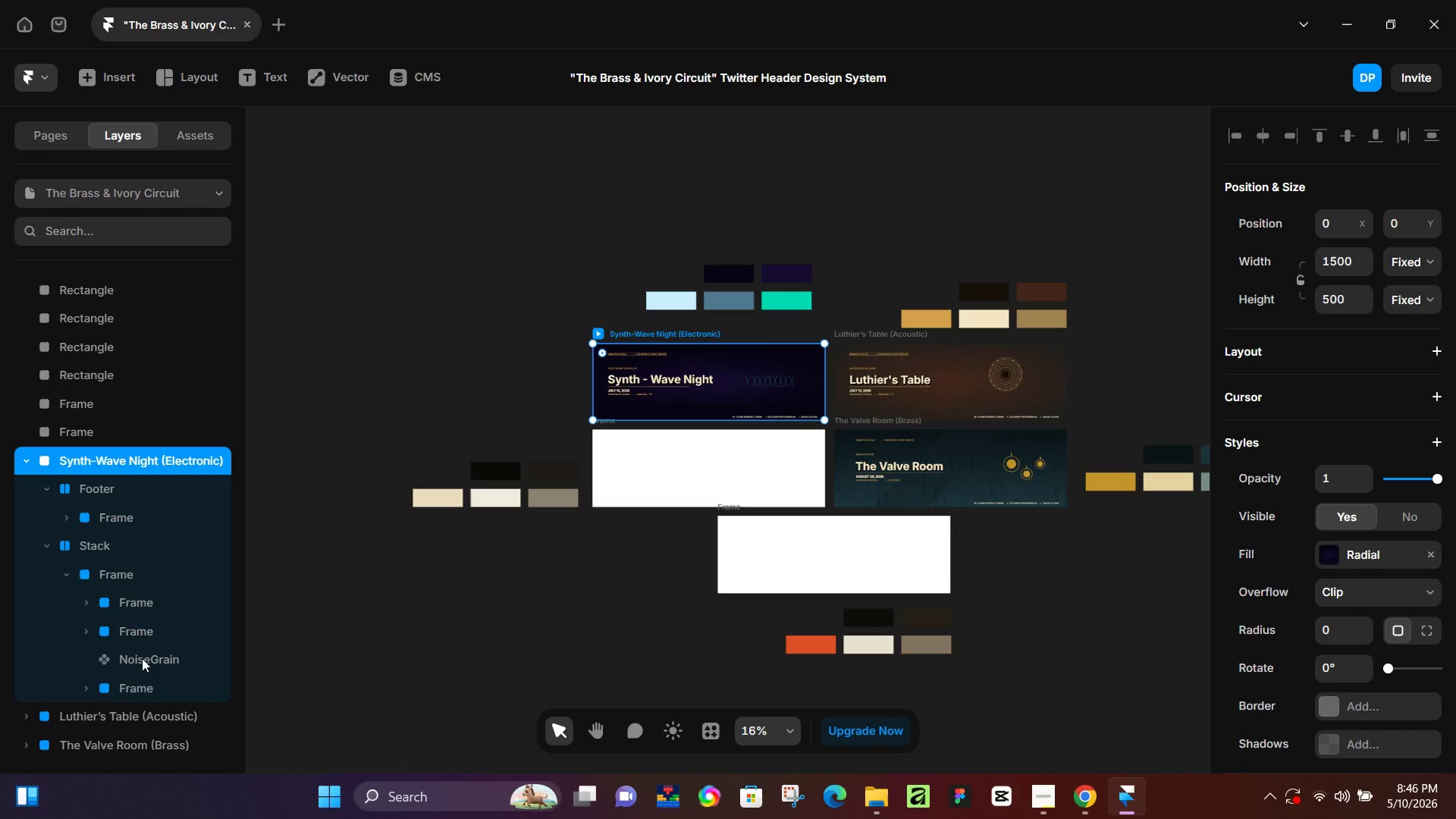 
left_click([132, 686])
 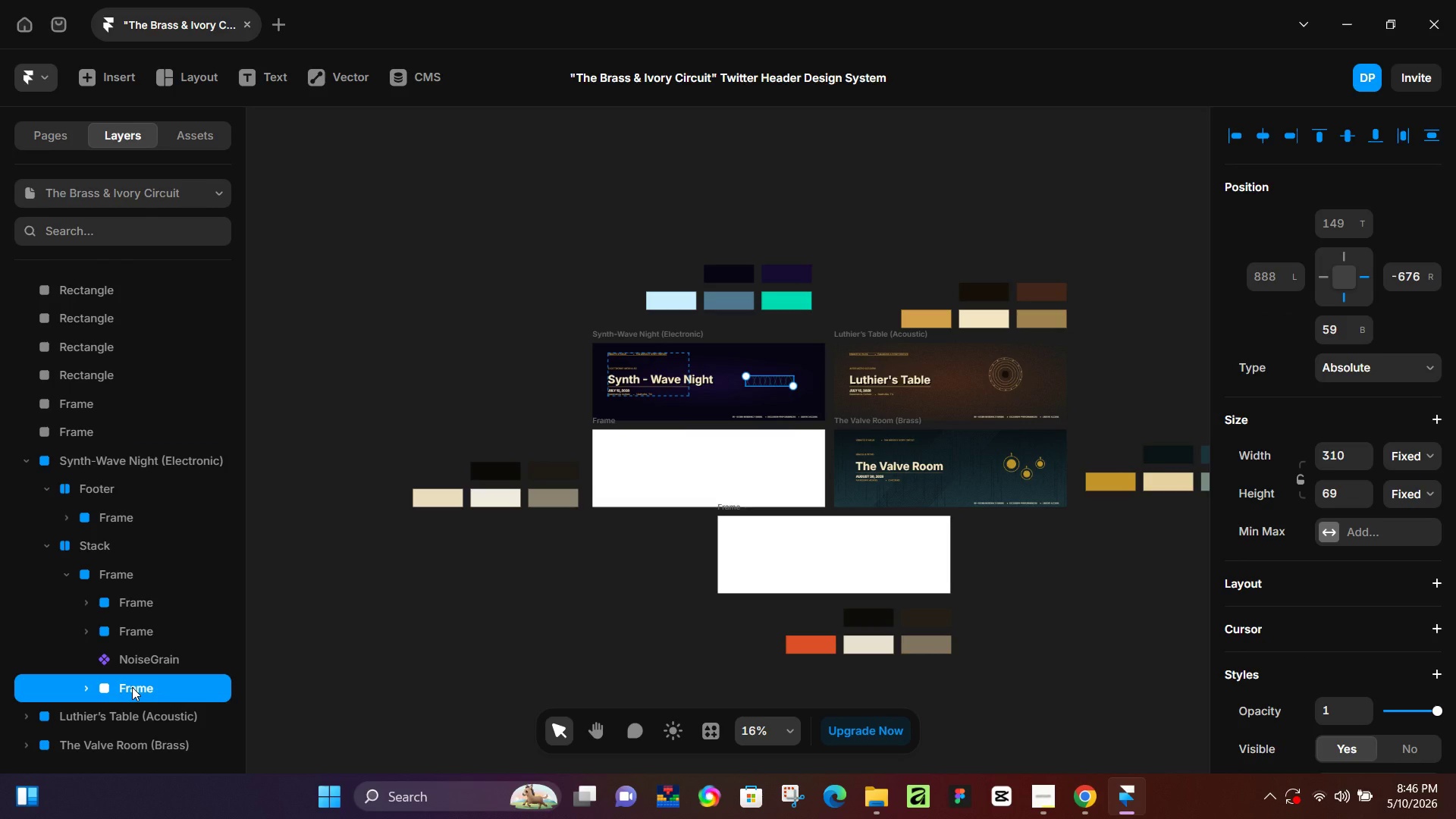 
key(Alt+Control+NumpadEnter)
 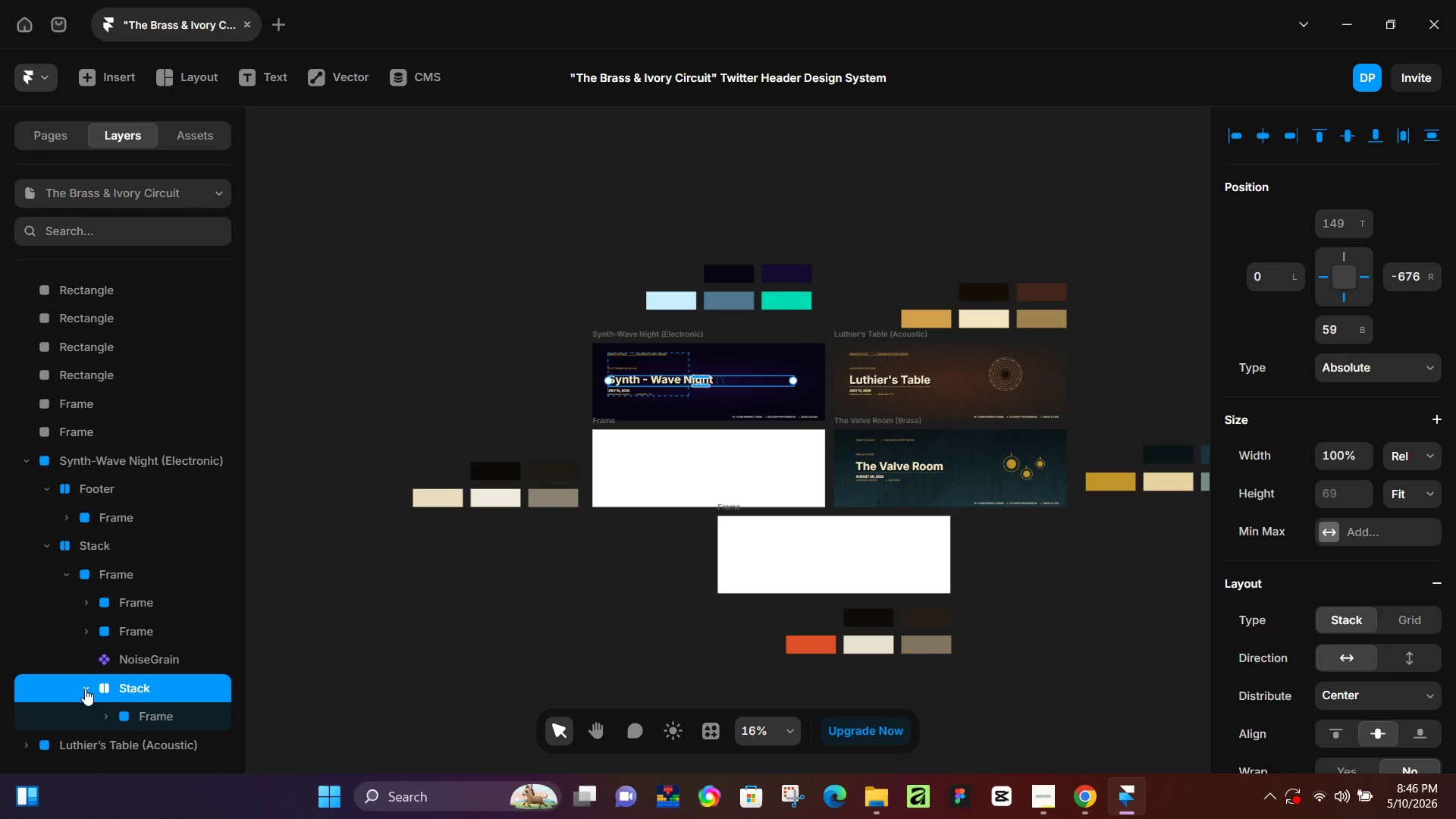 
double_click([124, 686])
 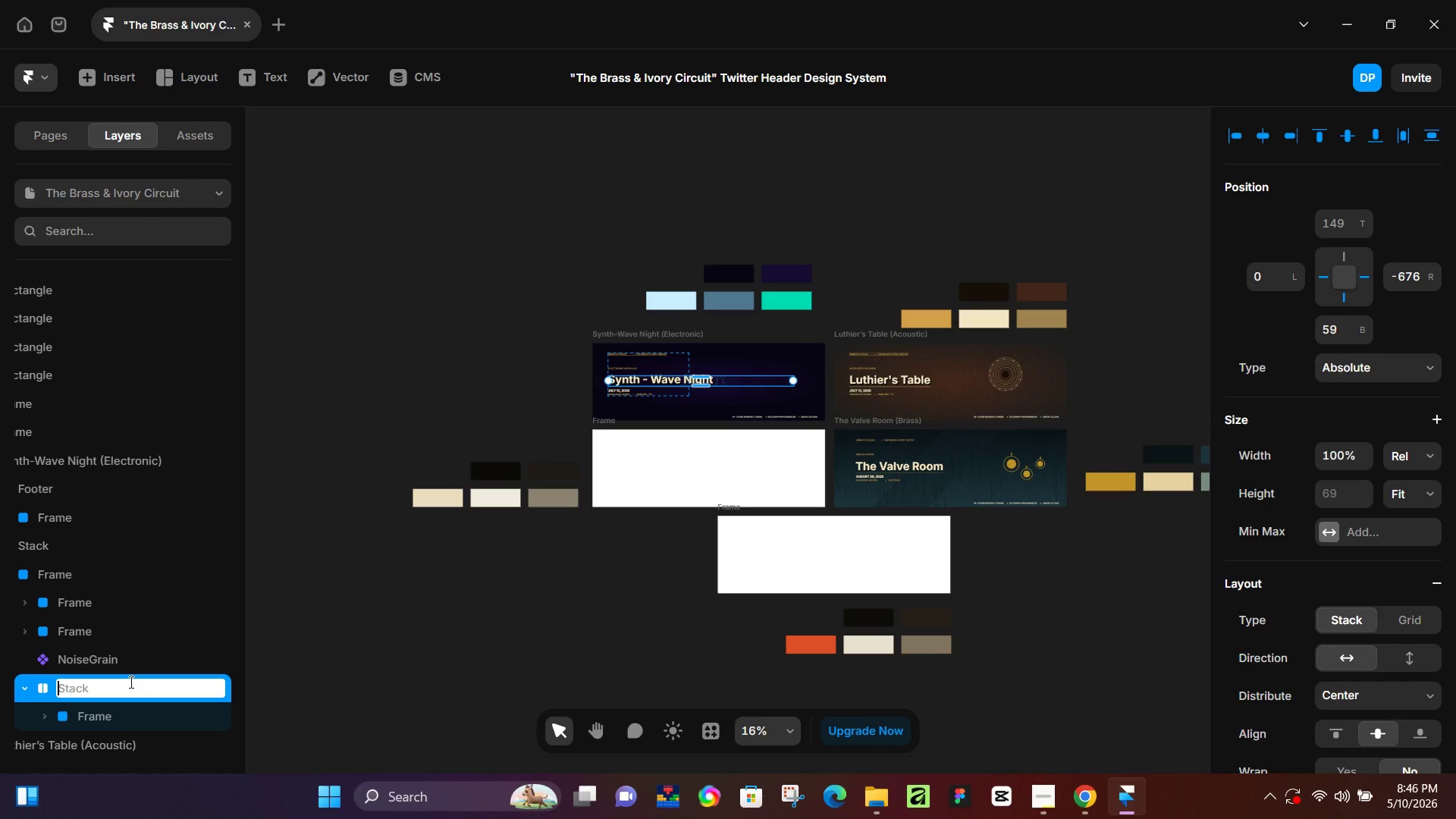 
type(graph)
 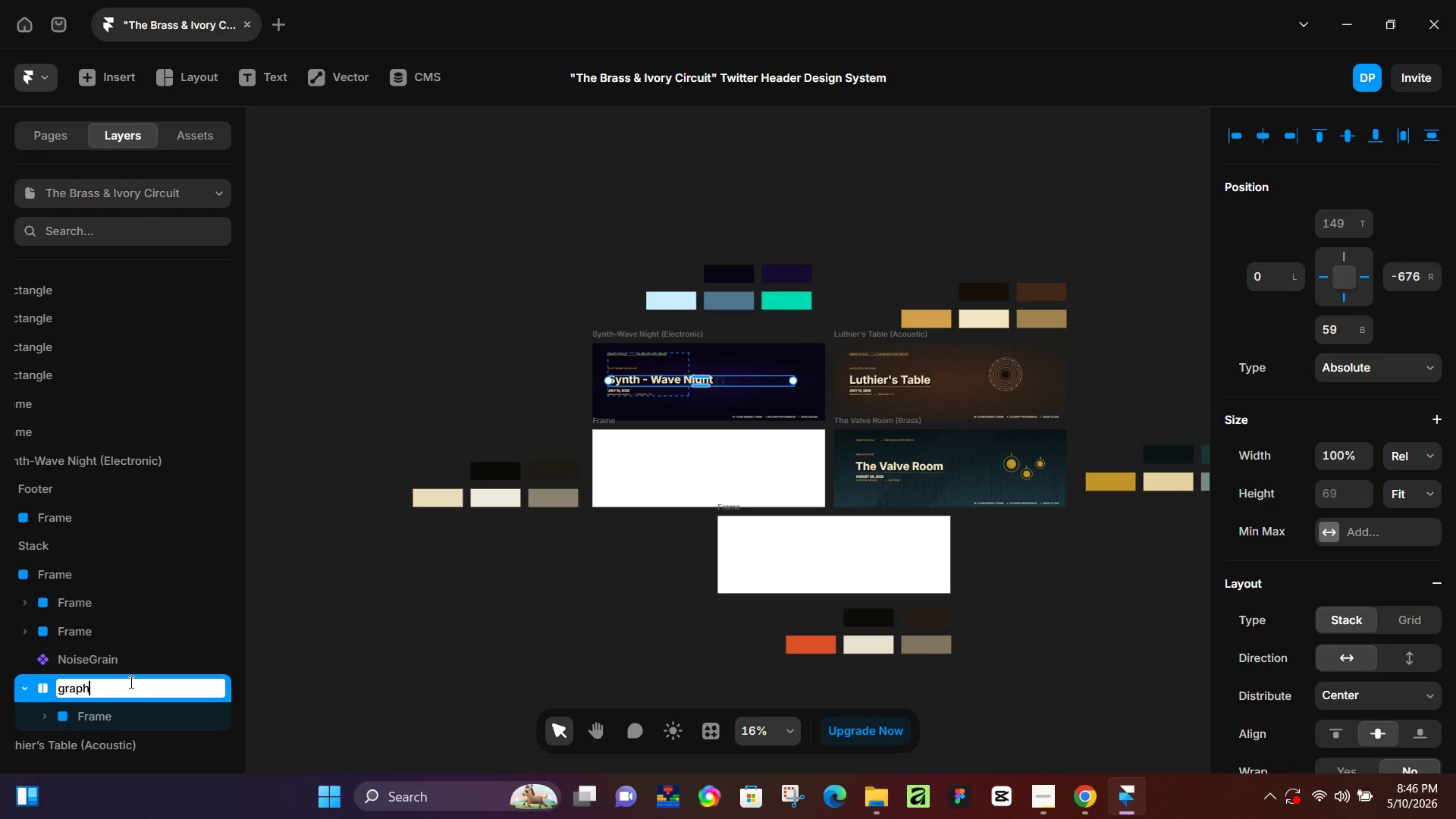 
key(Enter)
 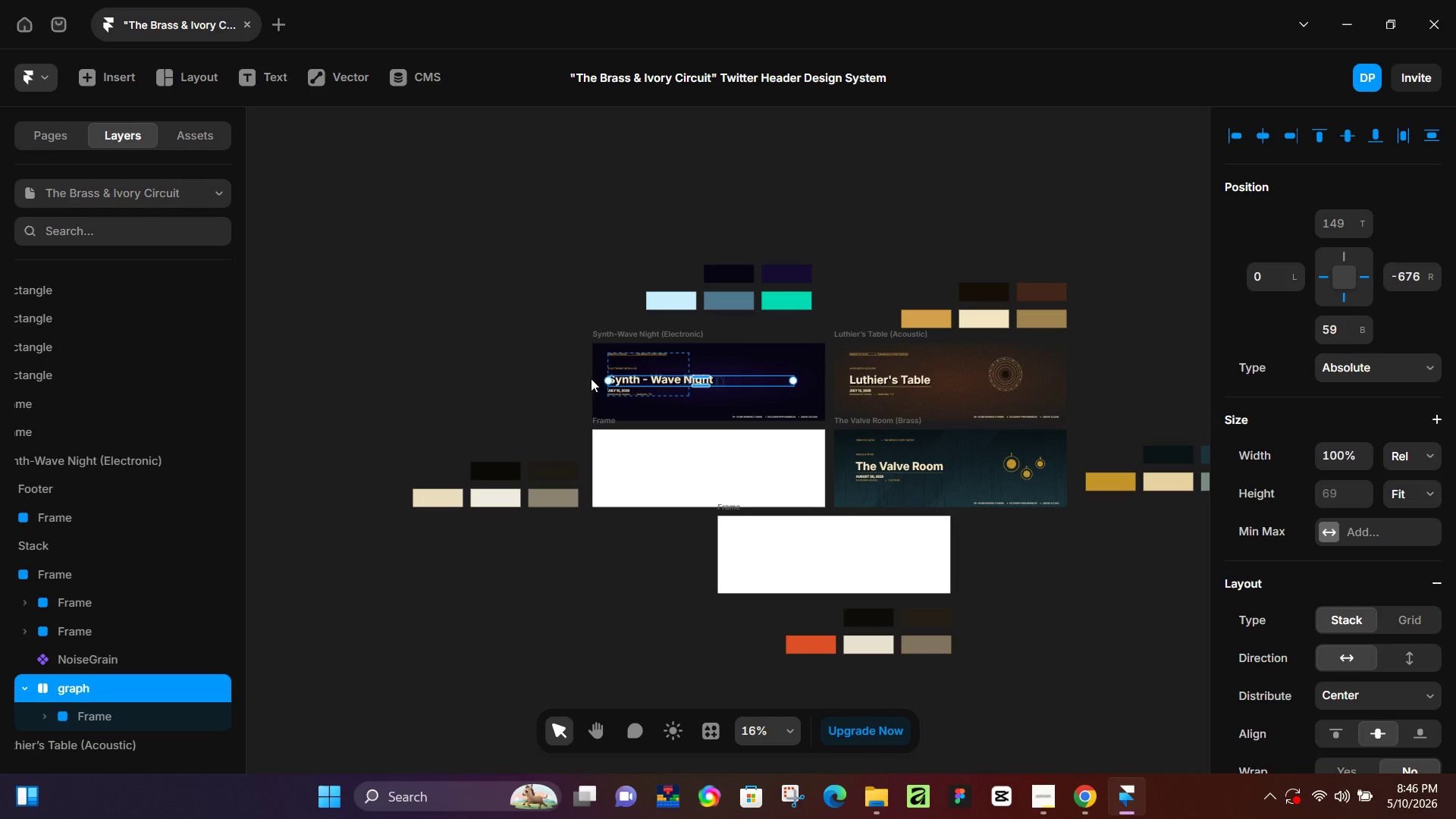 
left_click_drag(start_coordinate=[609, 379], to_coordinate=[733, 398])
 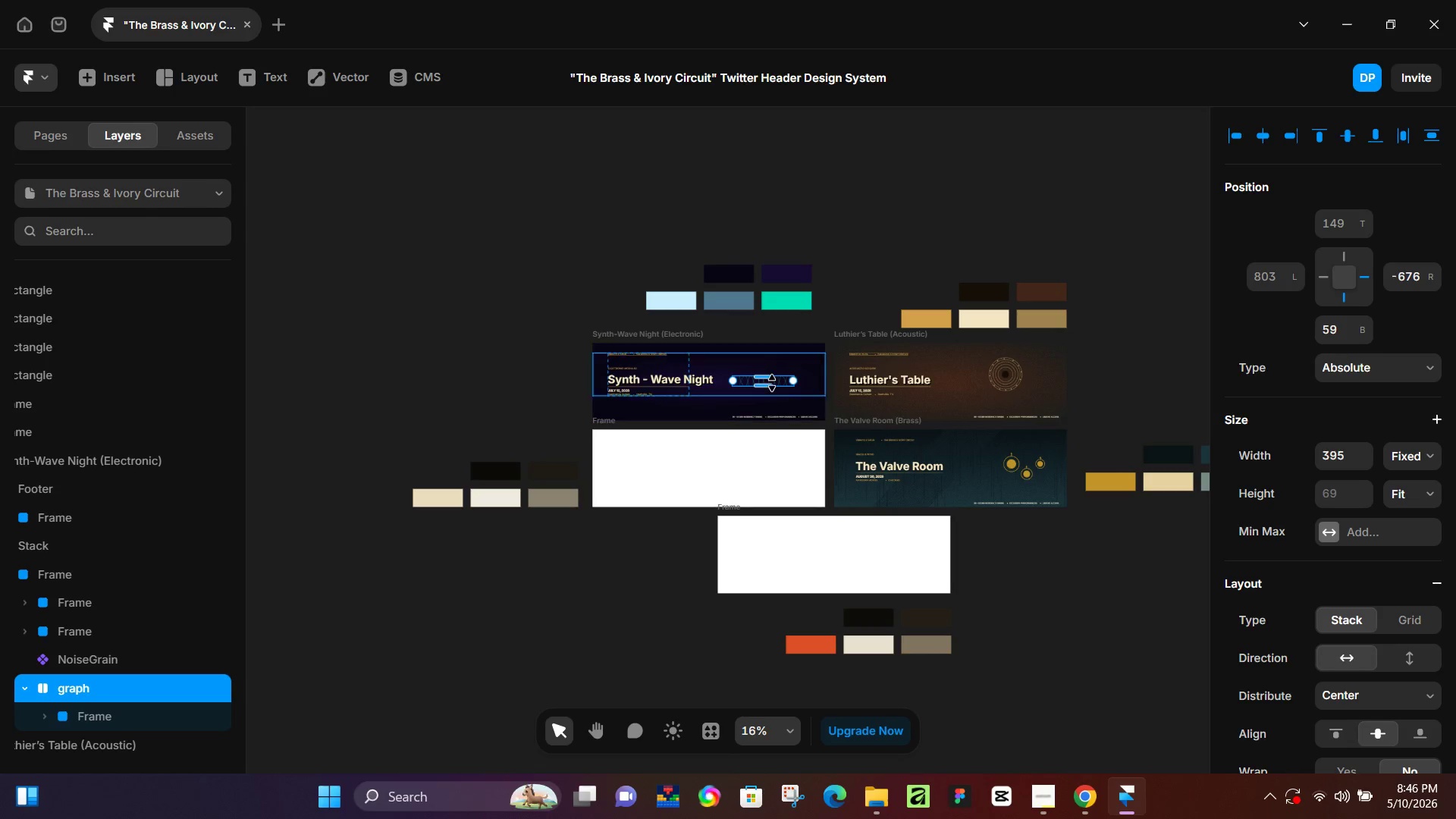 
hold_key(key=ControlLeft, duration=0.72)
scroll: coordinate [770, 386], scroll_direction: up, amount: 5.0
 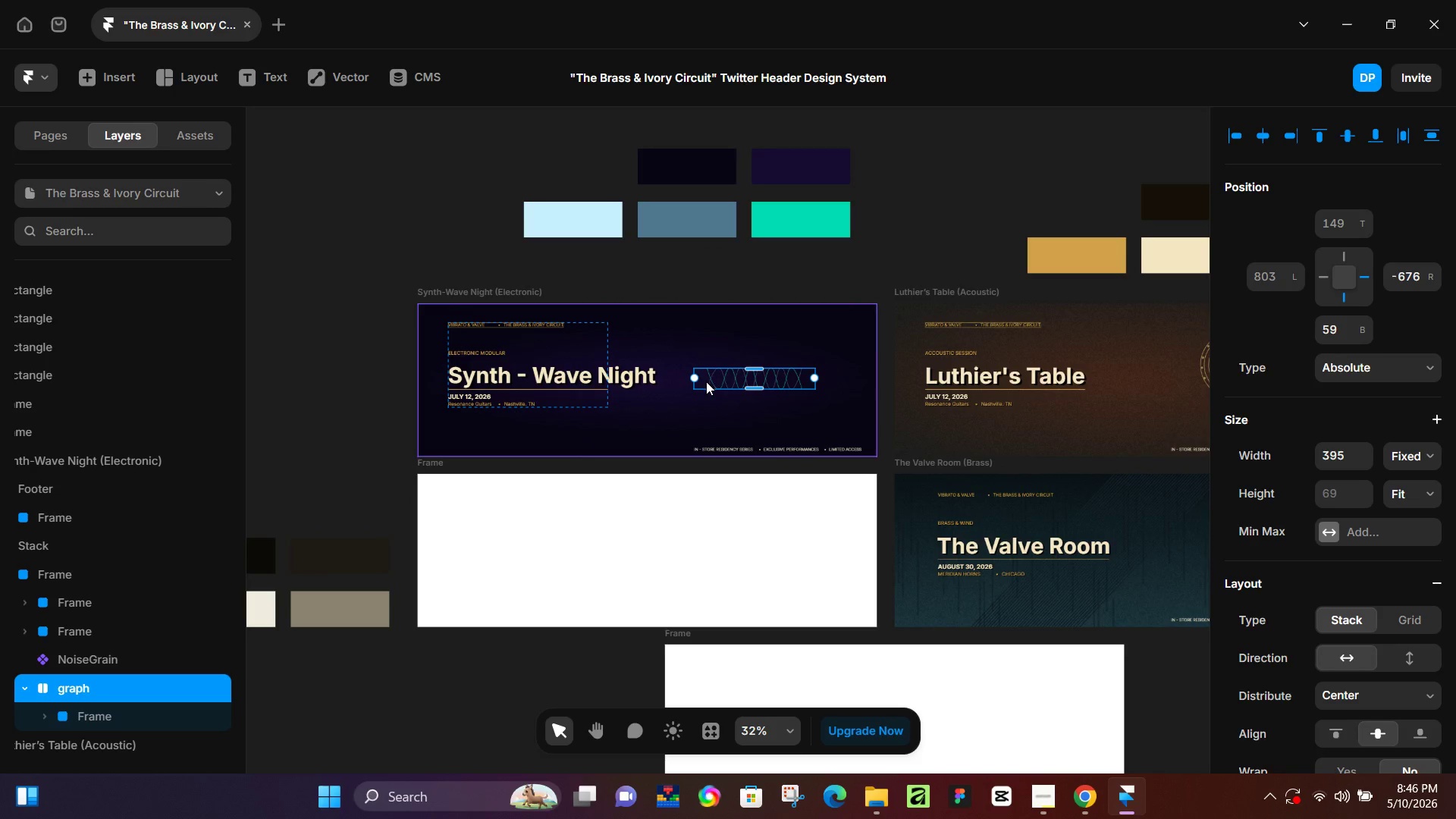 
left_click_drag(start_coordinate=[695, 378], to_coordinate=[713, 378])
 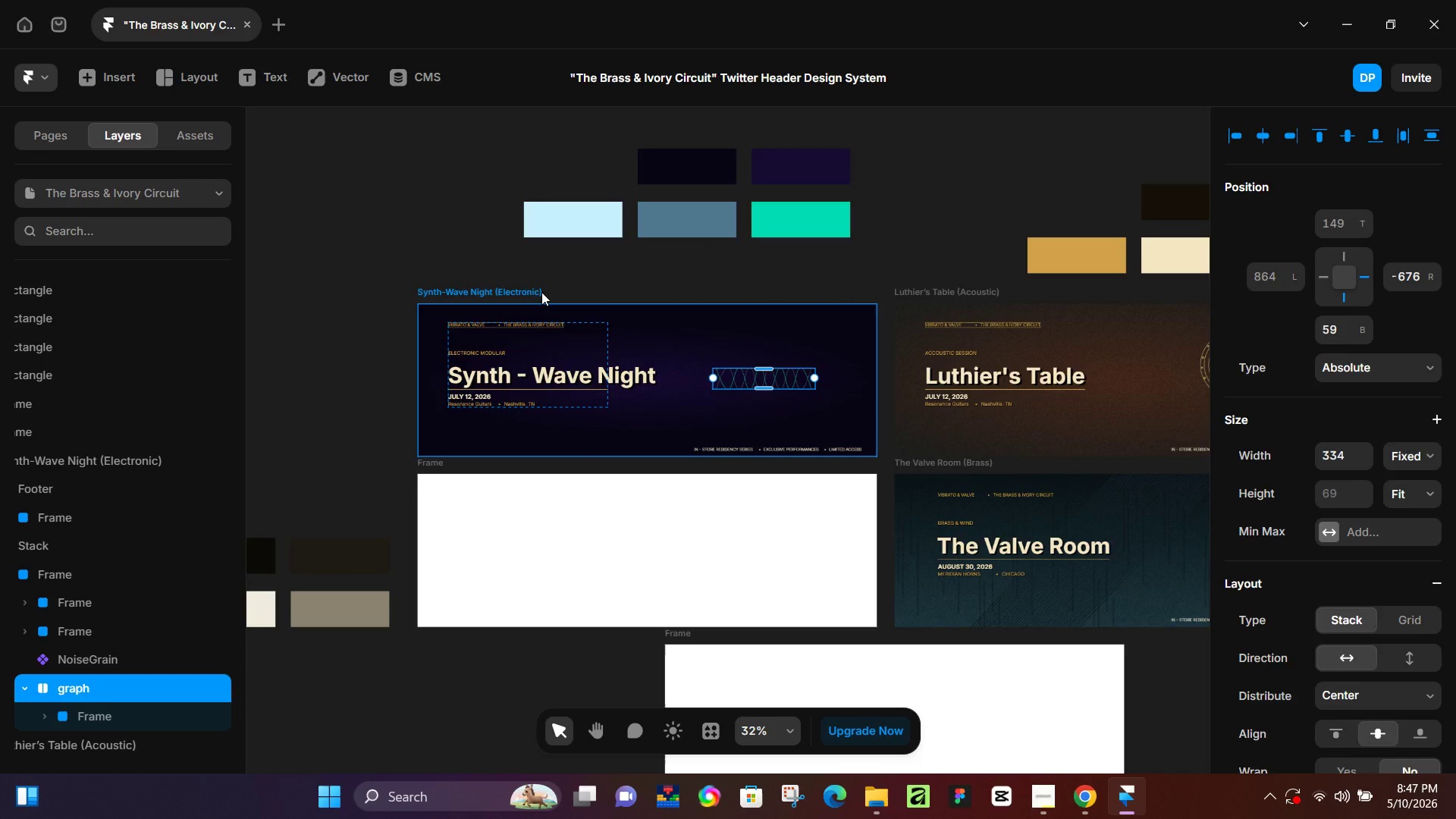 
left_click([541, 292])
 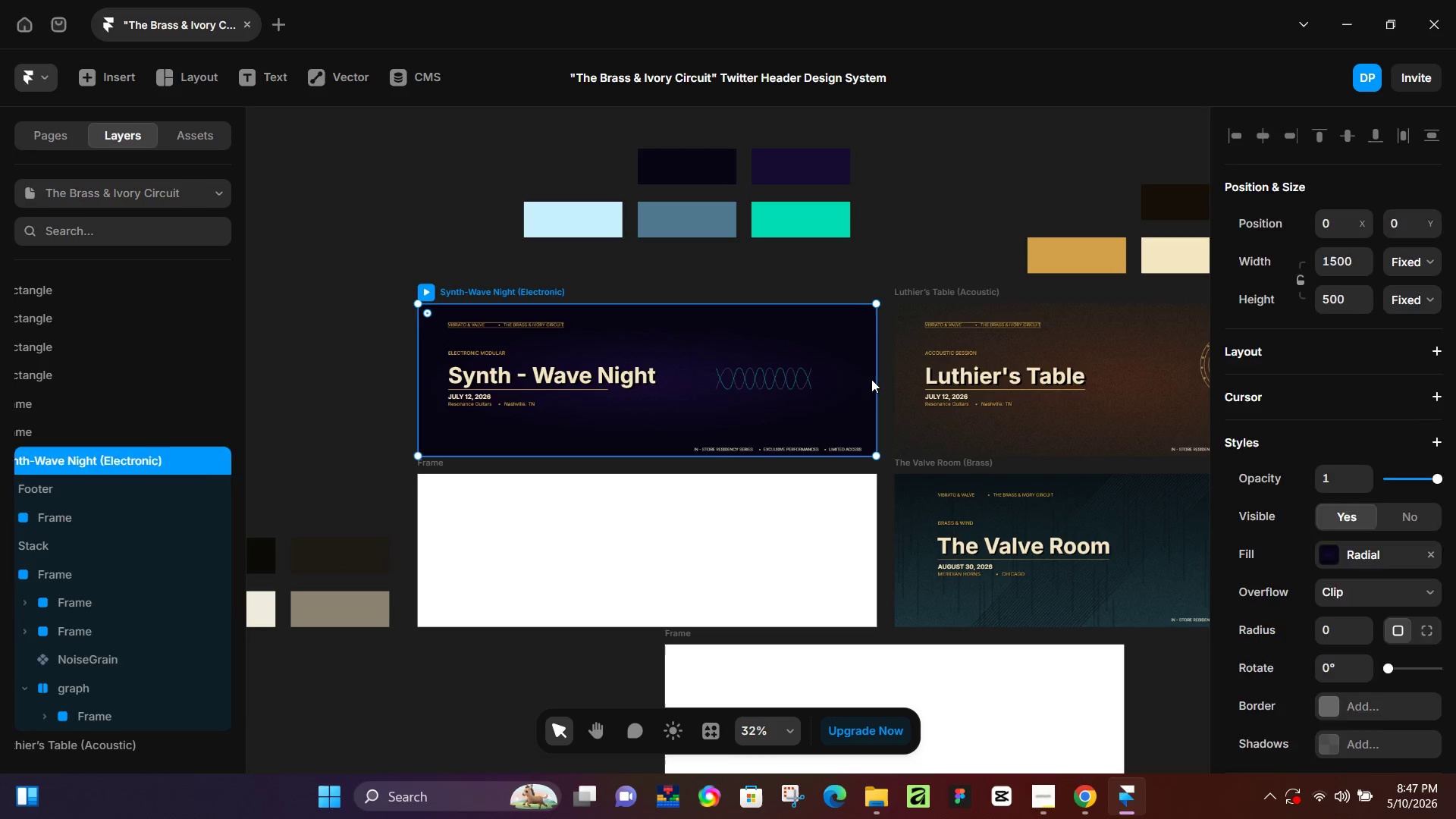 
left_click([871, 379])
 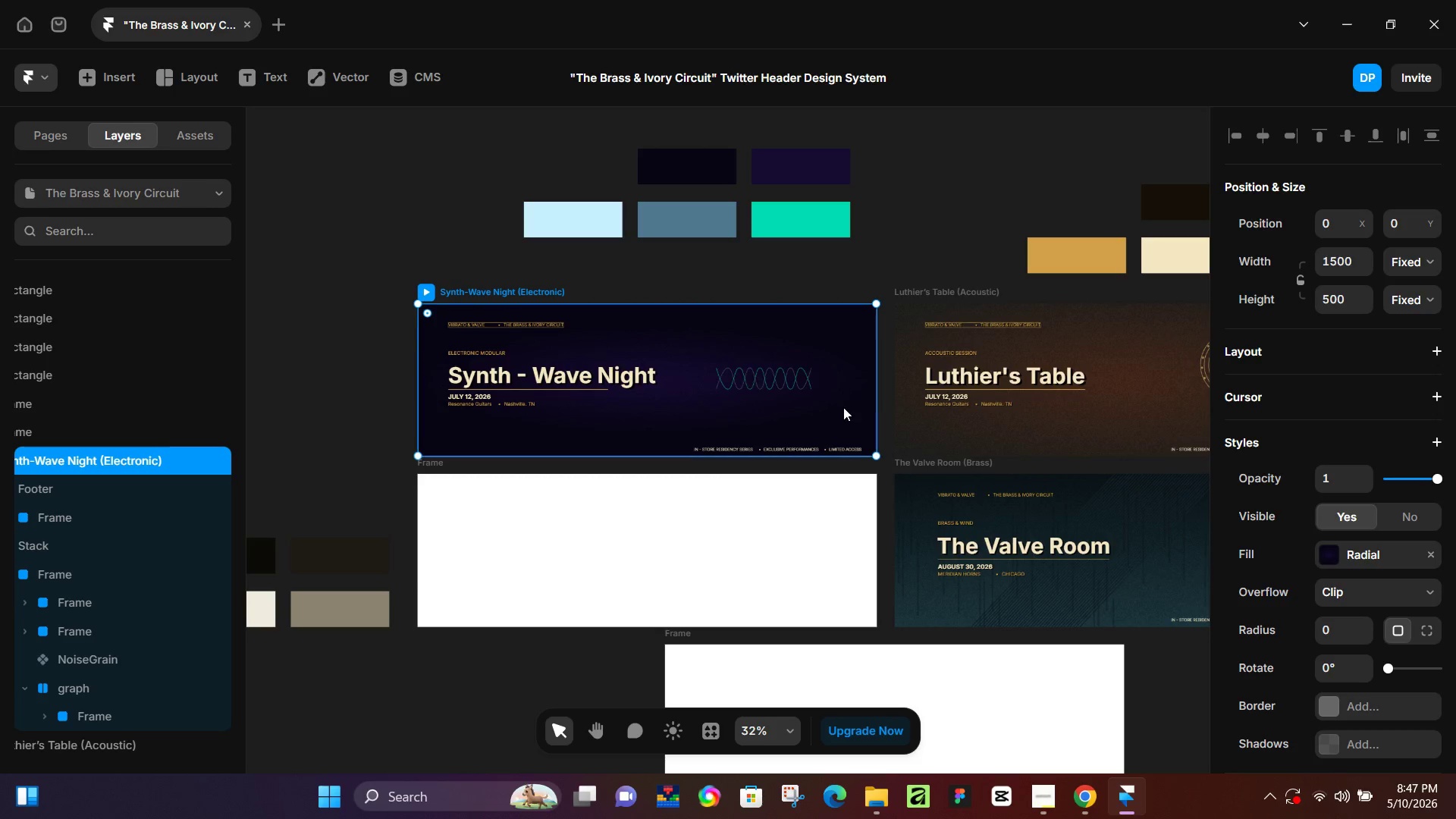 
left_click_drag(start_coordinate=[874, 396], to_coordinate=[826, 410])
 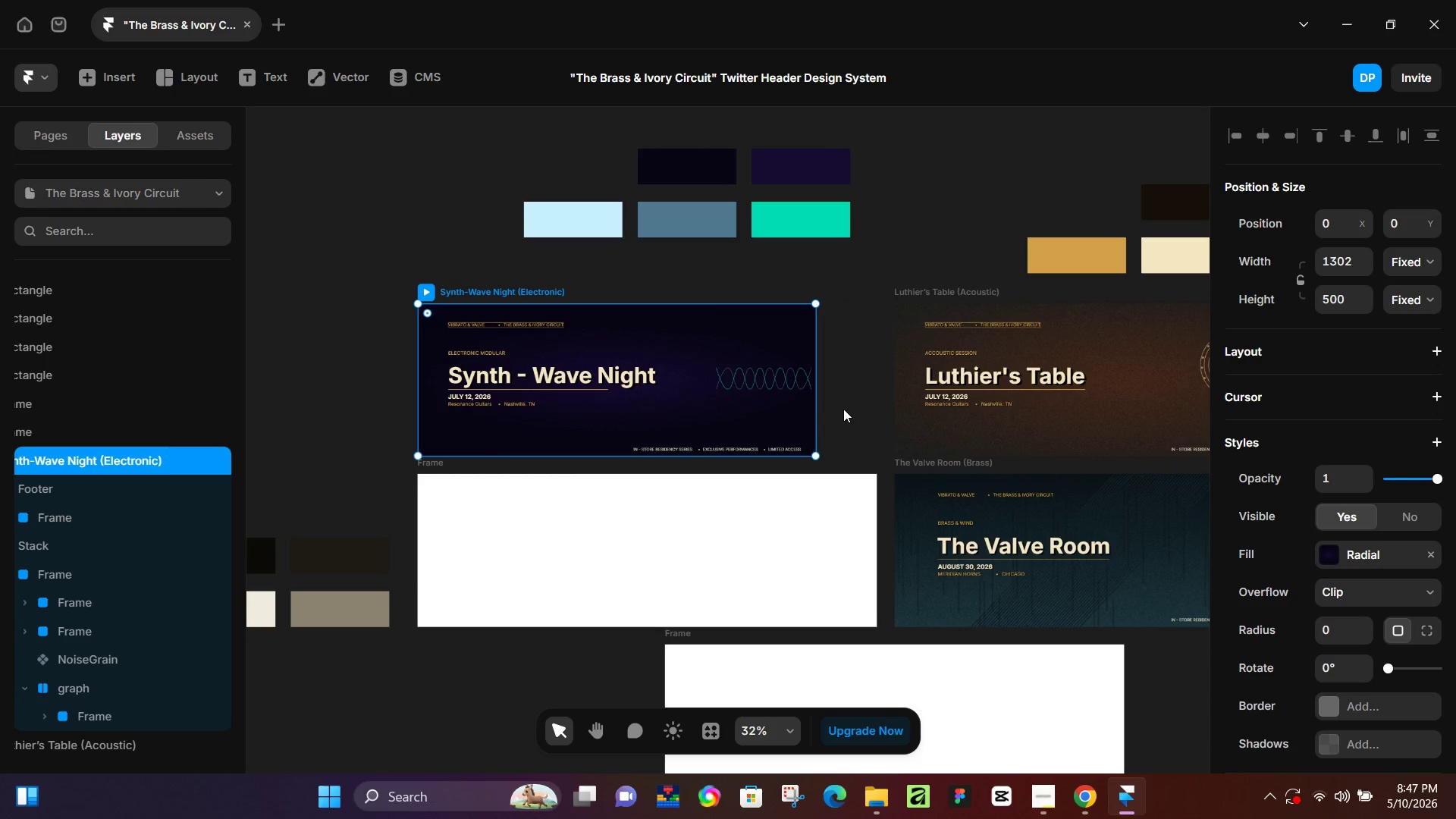 
key(Control+Z)
 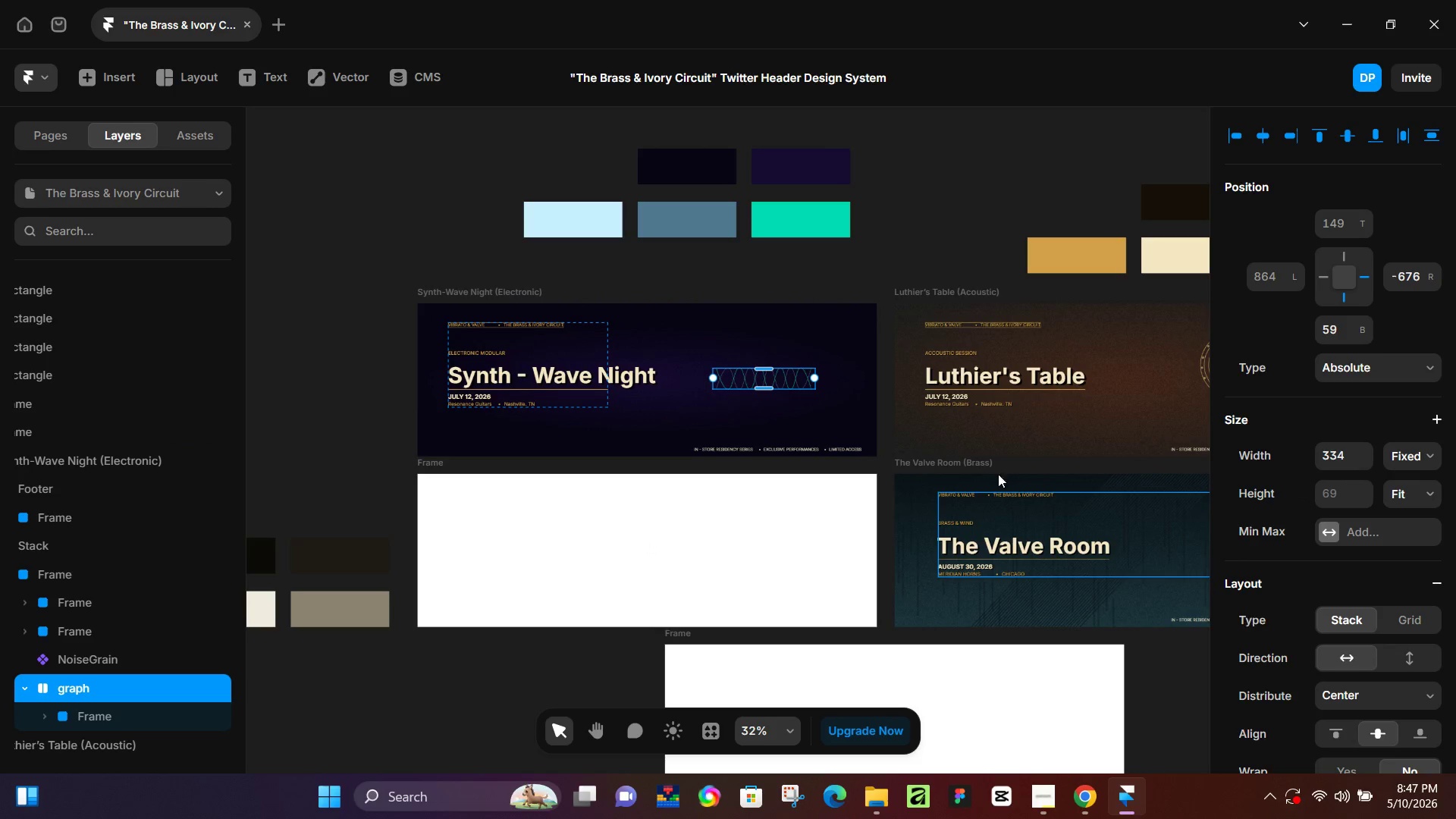 
wait(5.2)
 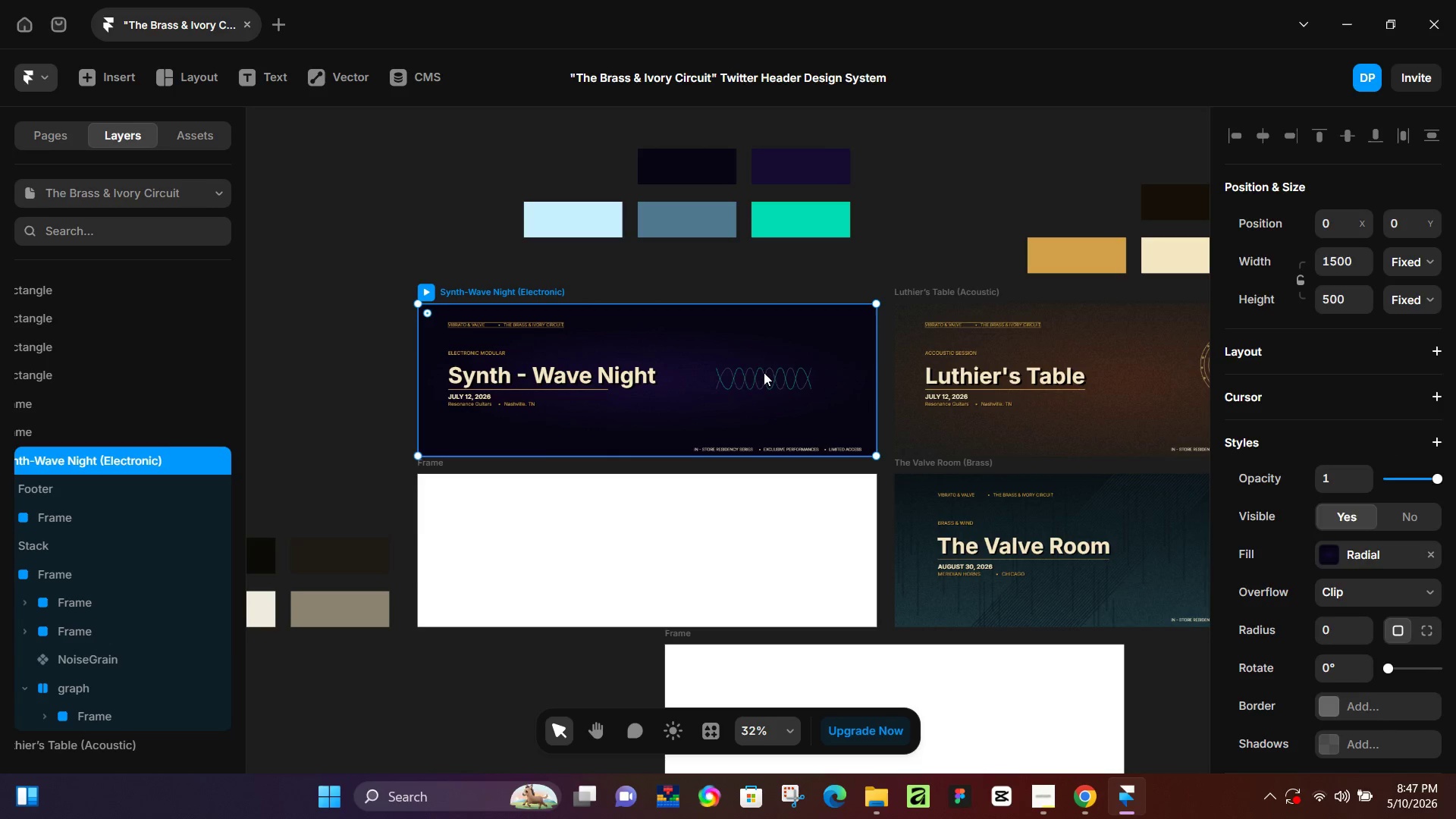 
left_click_drag(start_coordinate=[714, 376], to_coordinate=[450, 391])
 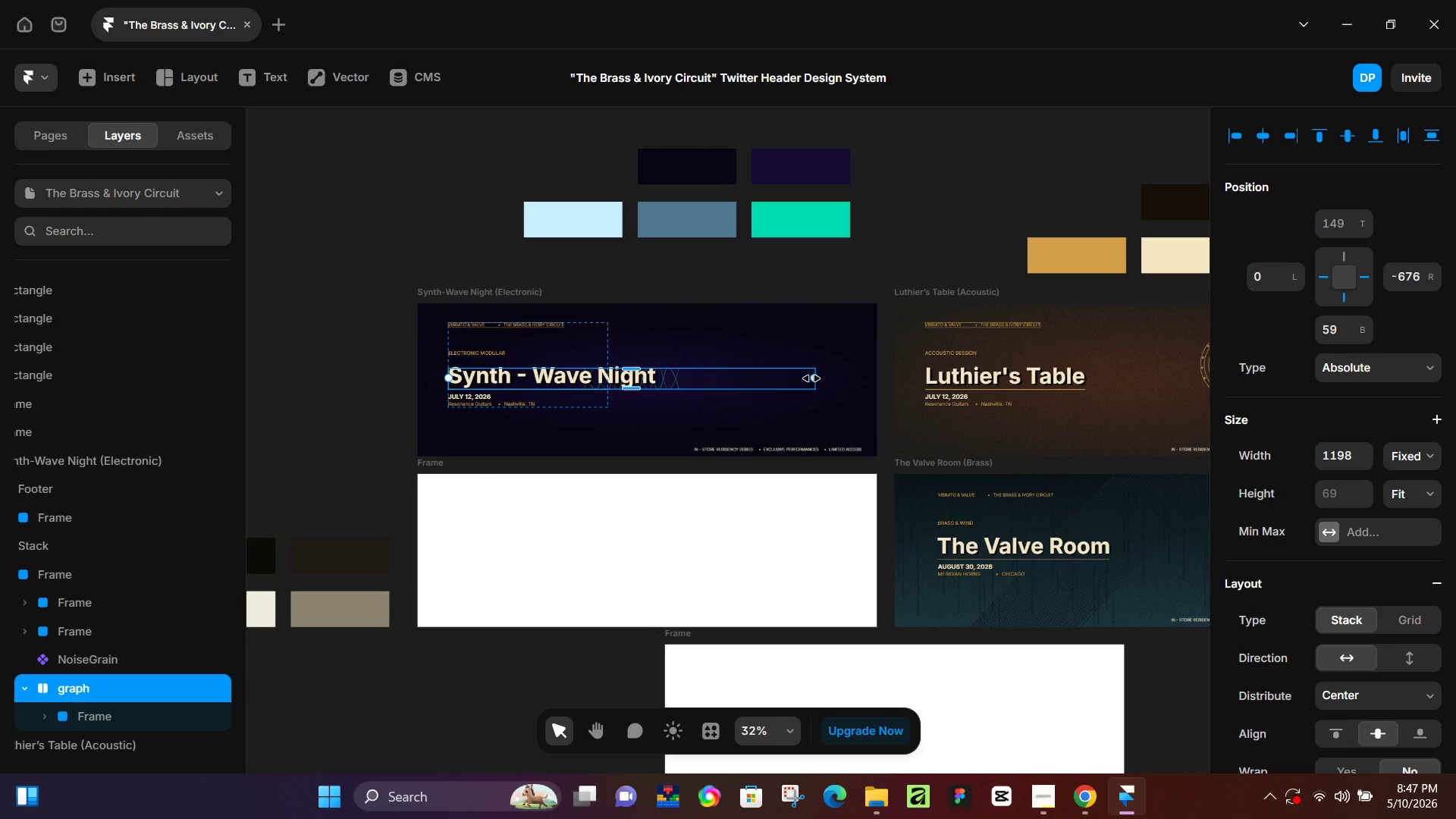 
left_click_drag(start_coordinate=[812, 378], to_coordinate=[875, 374])
 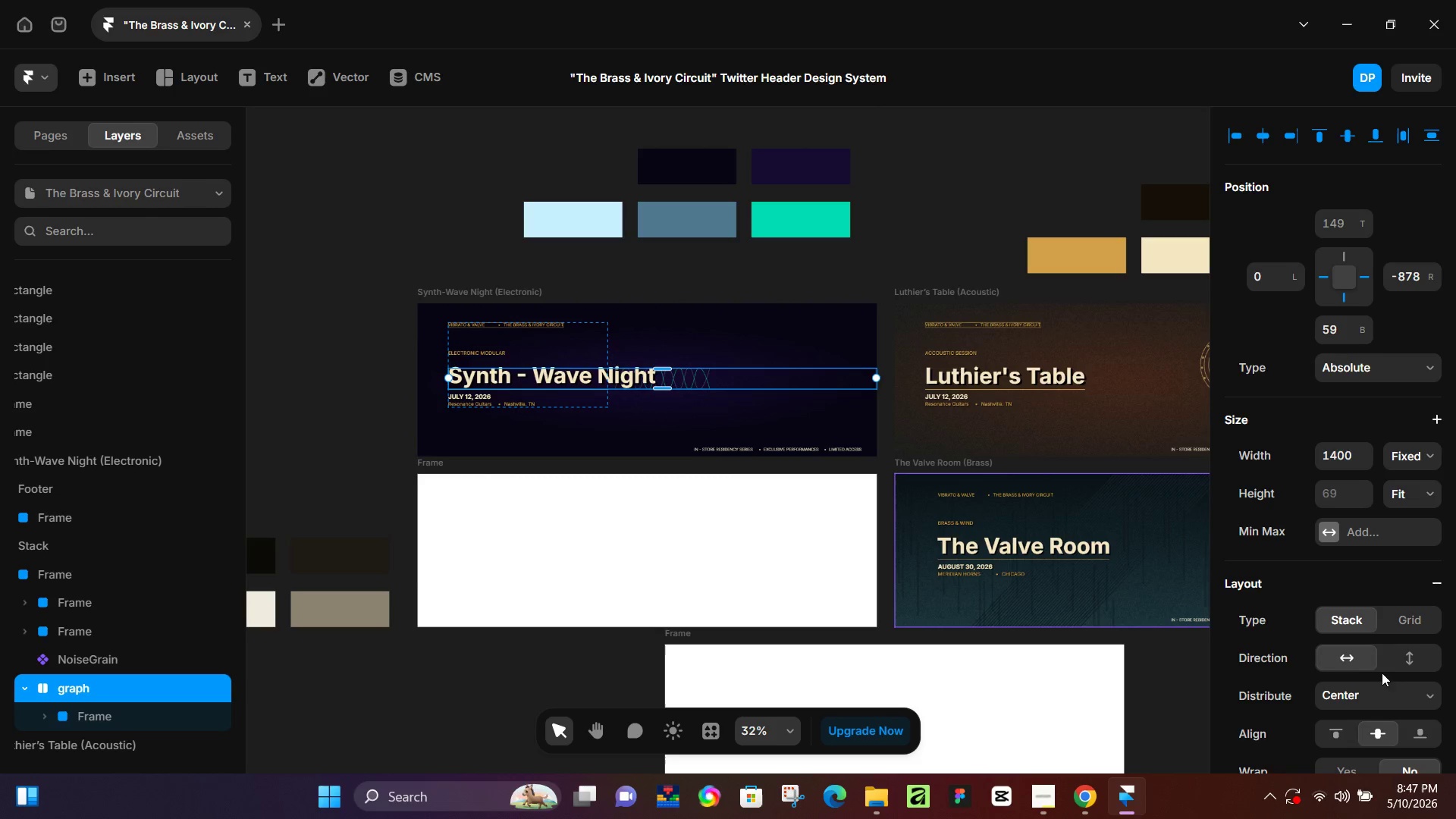 
double_click([1379, 692])
 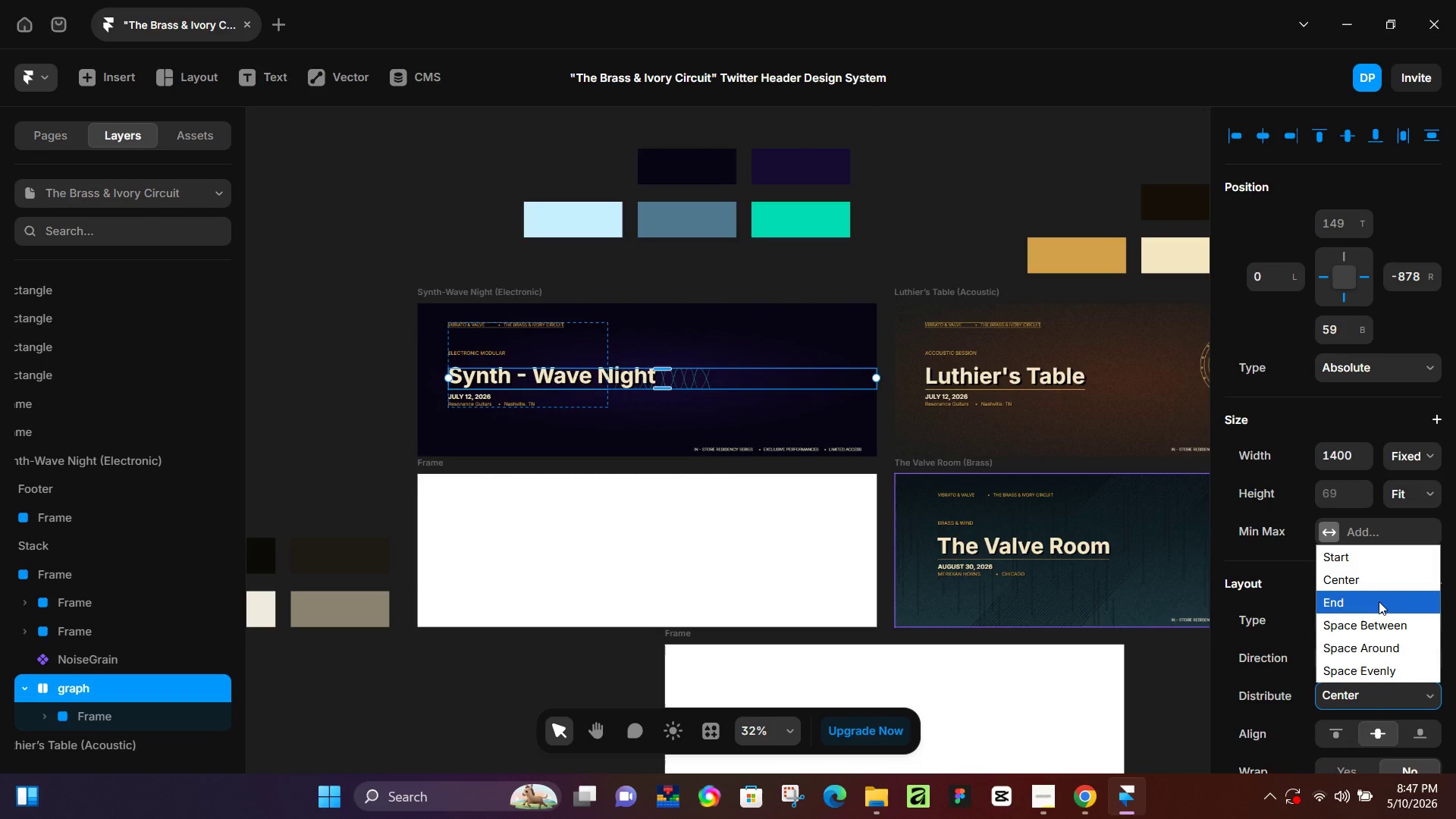 
left_click([1376, 601])
 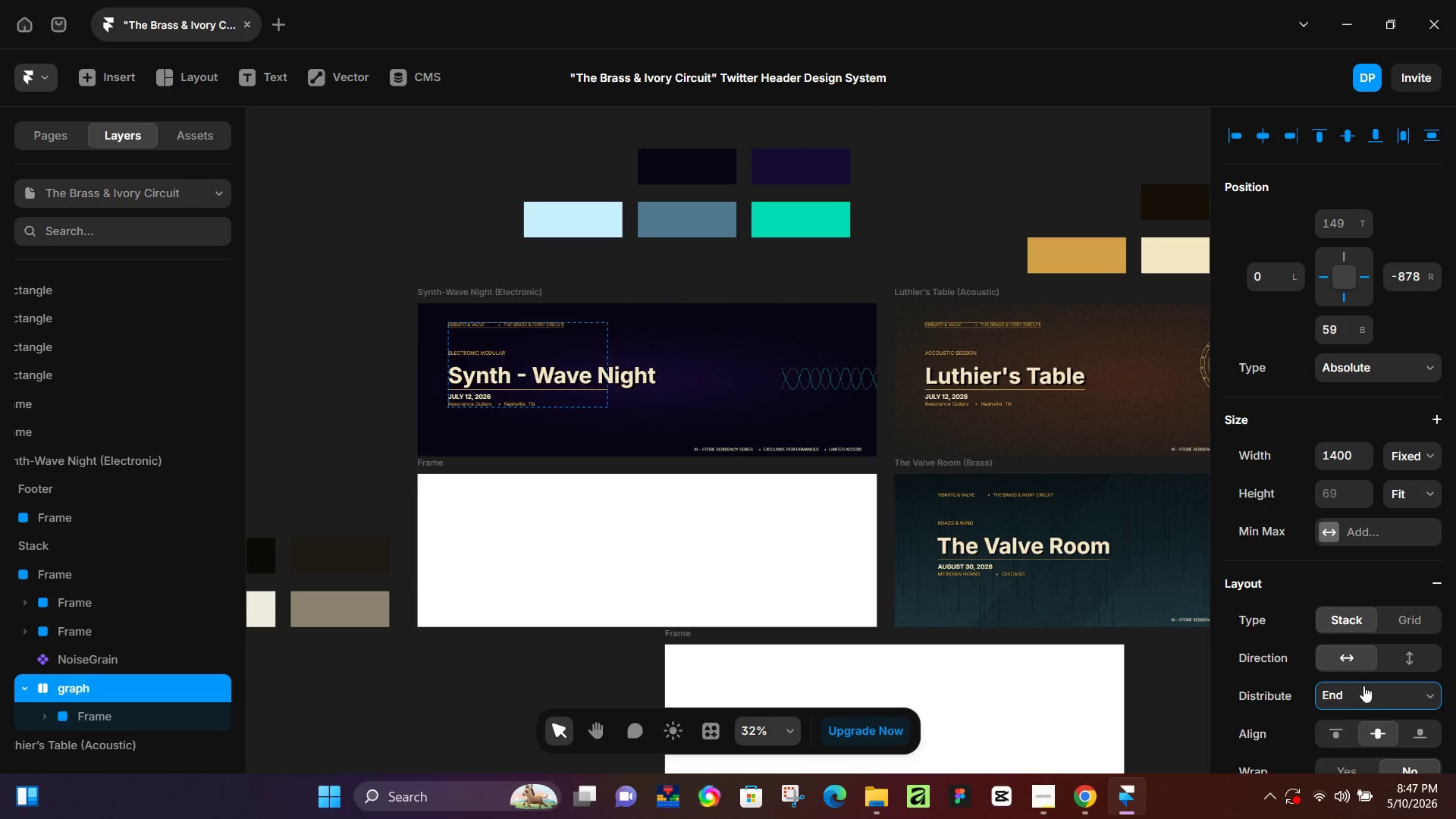 
scroll: coordinate [1355, 684], scroll_direction: down, amount: 1.0
 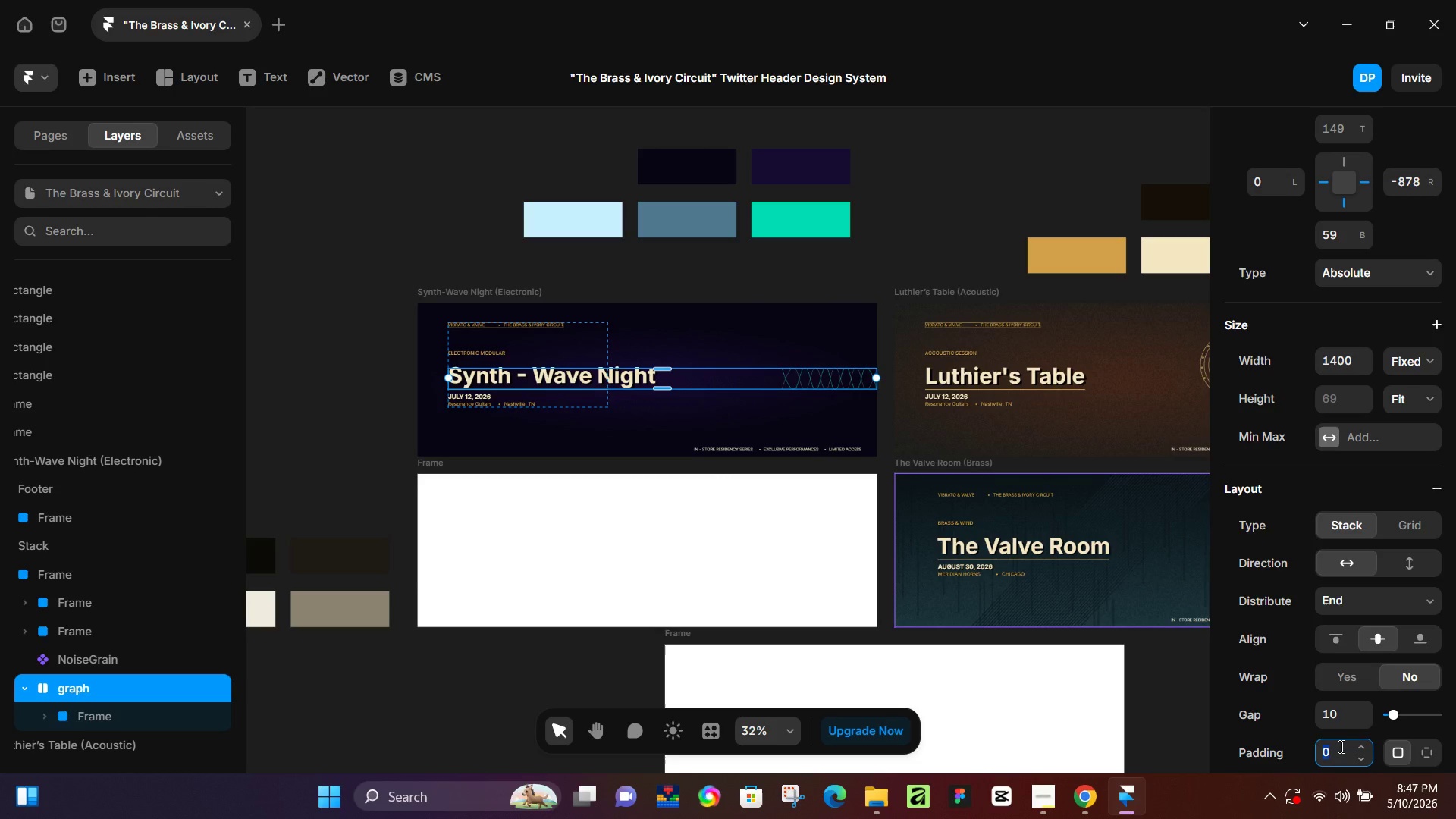 
key(Numpad1)
 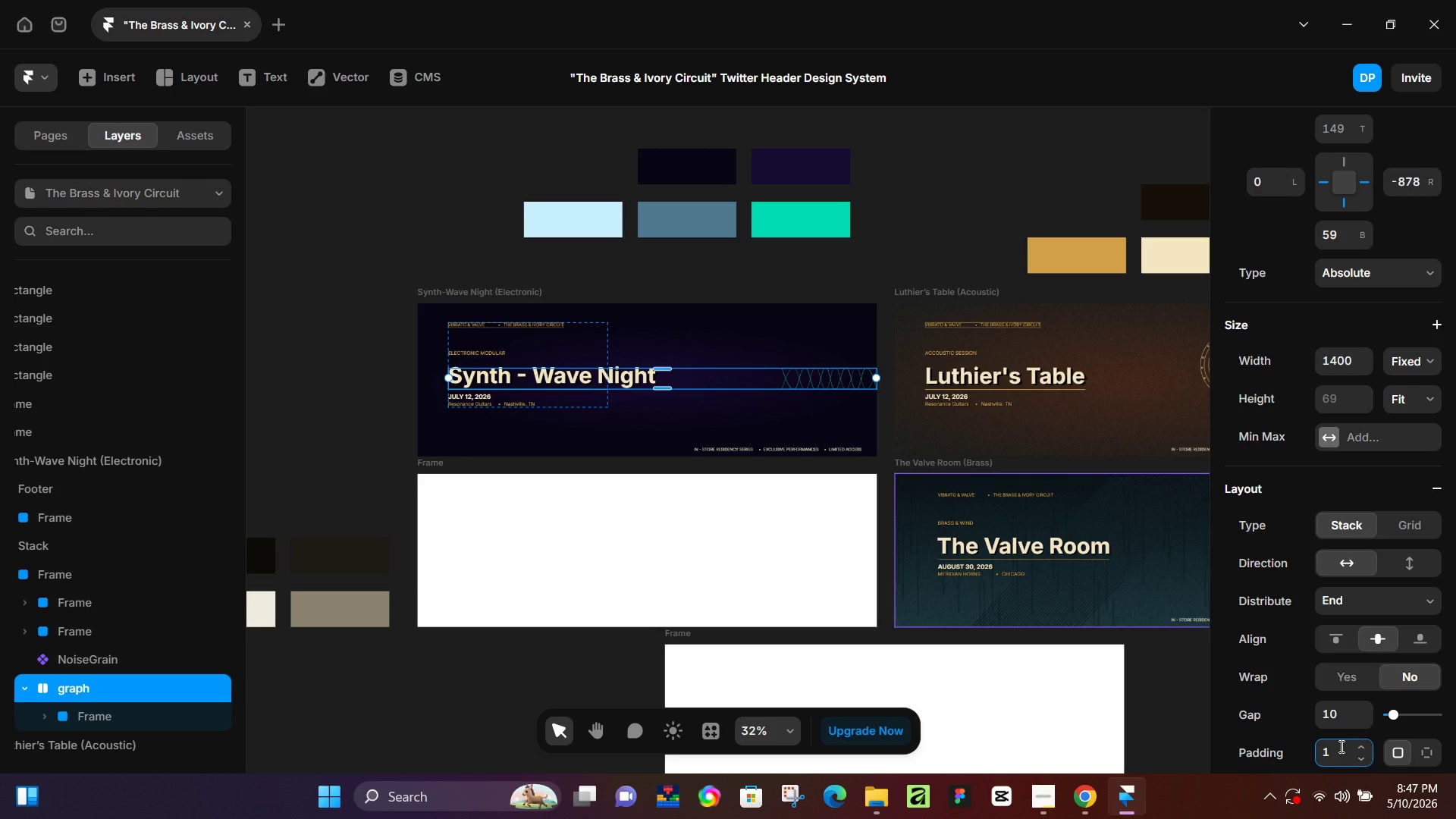 
key(Numpad0)
 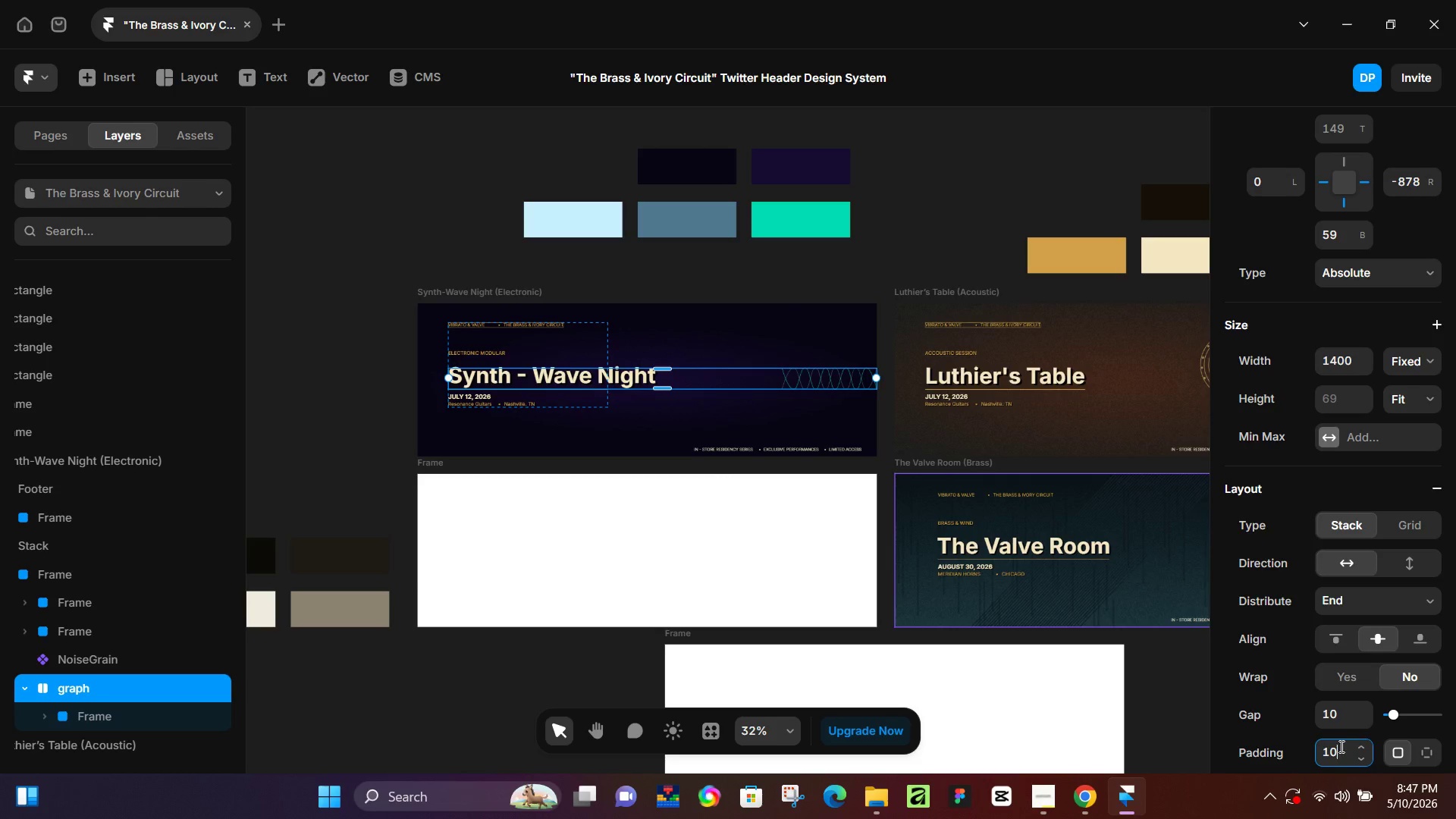 
key(Numpad0)
 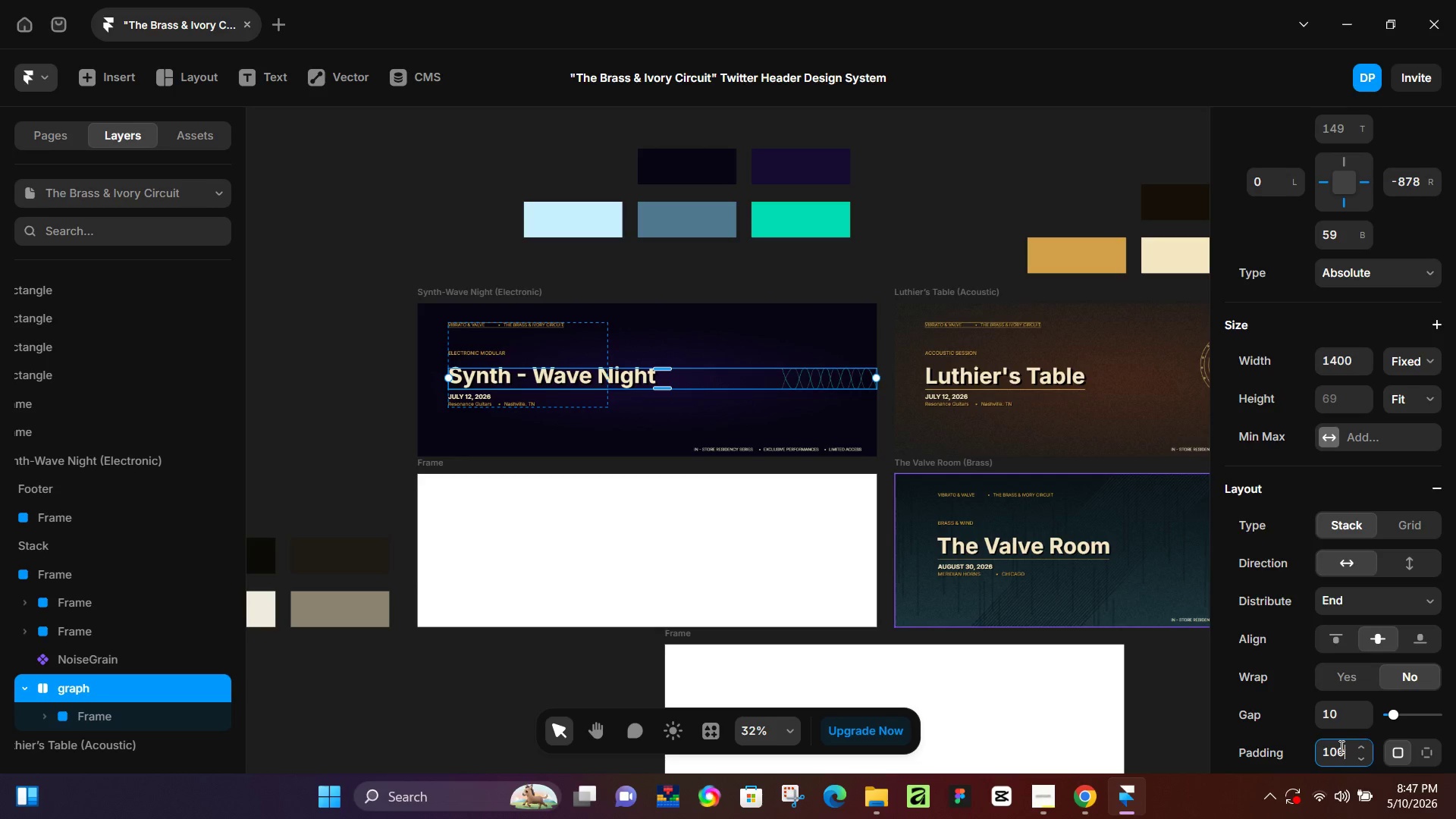 
key(NumpadEnter)
 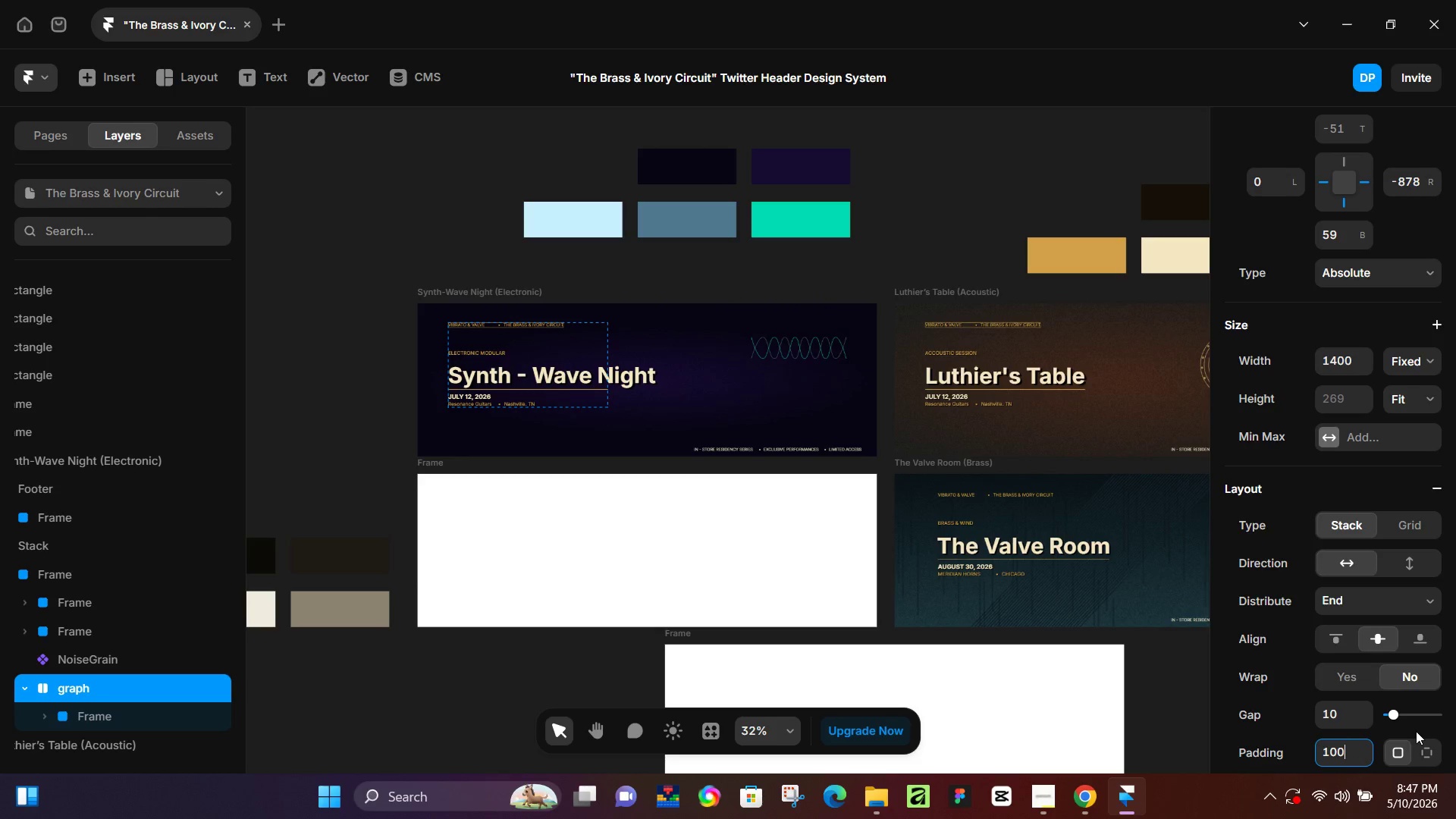 
key(Control+Z)
 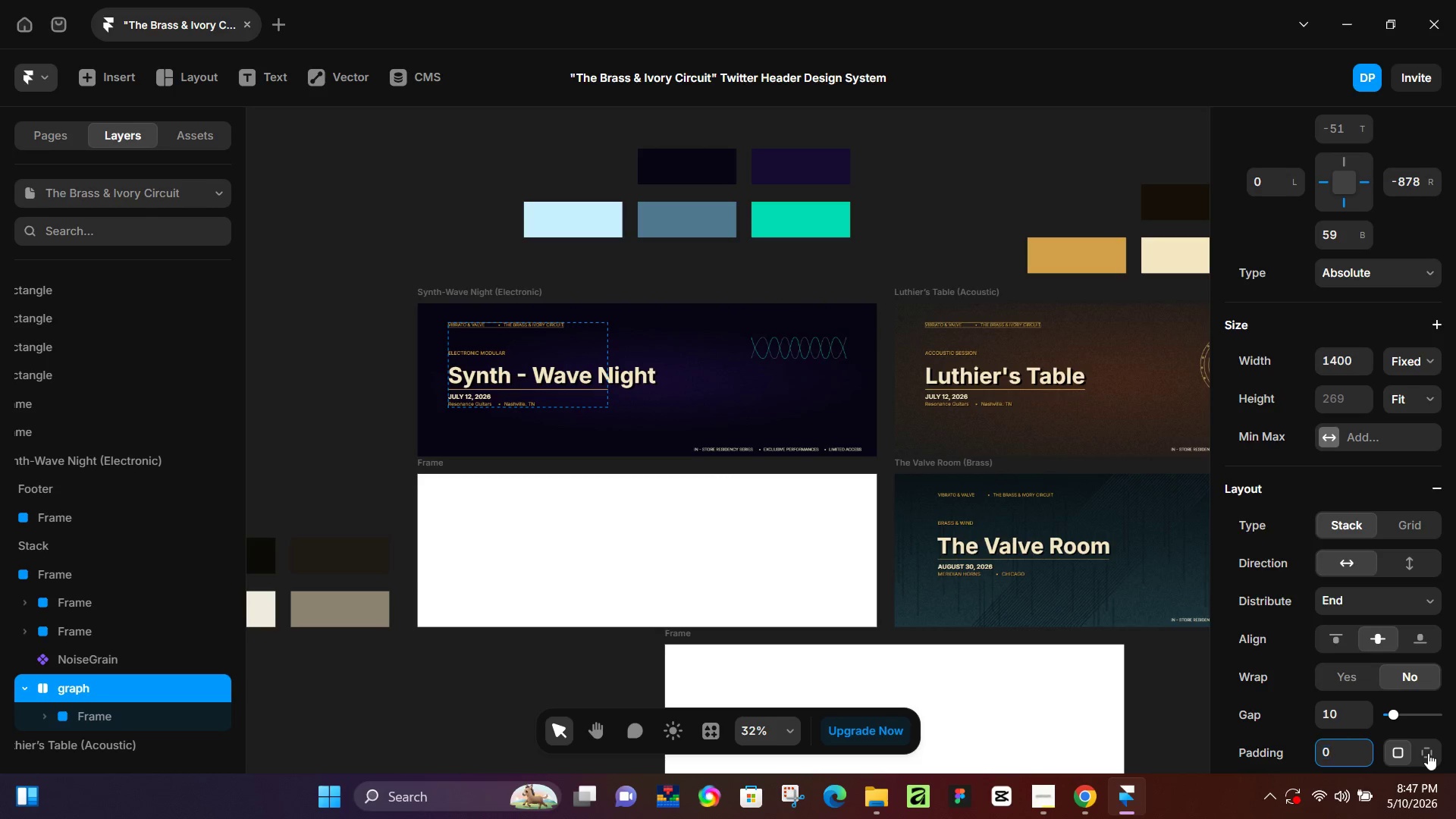 
key(Control+Z)
 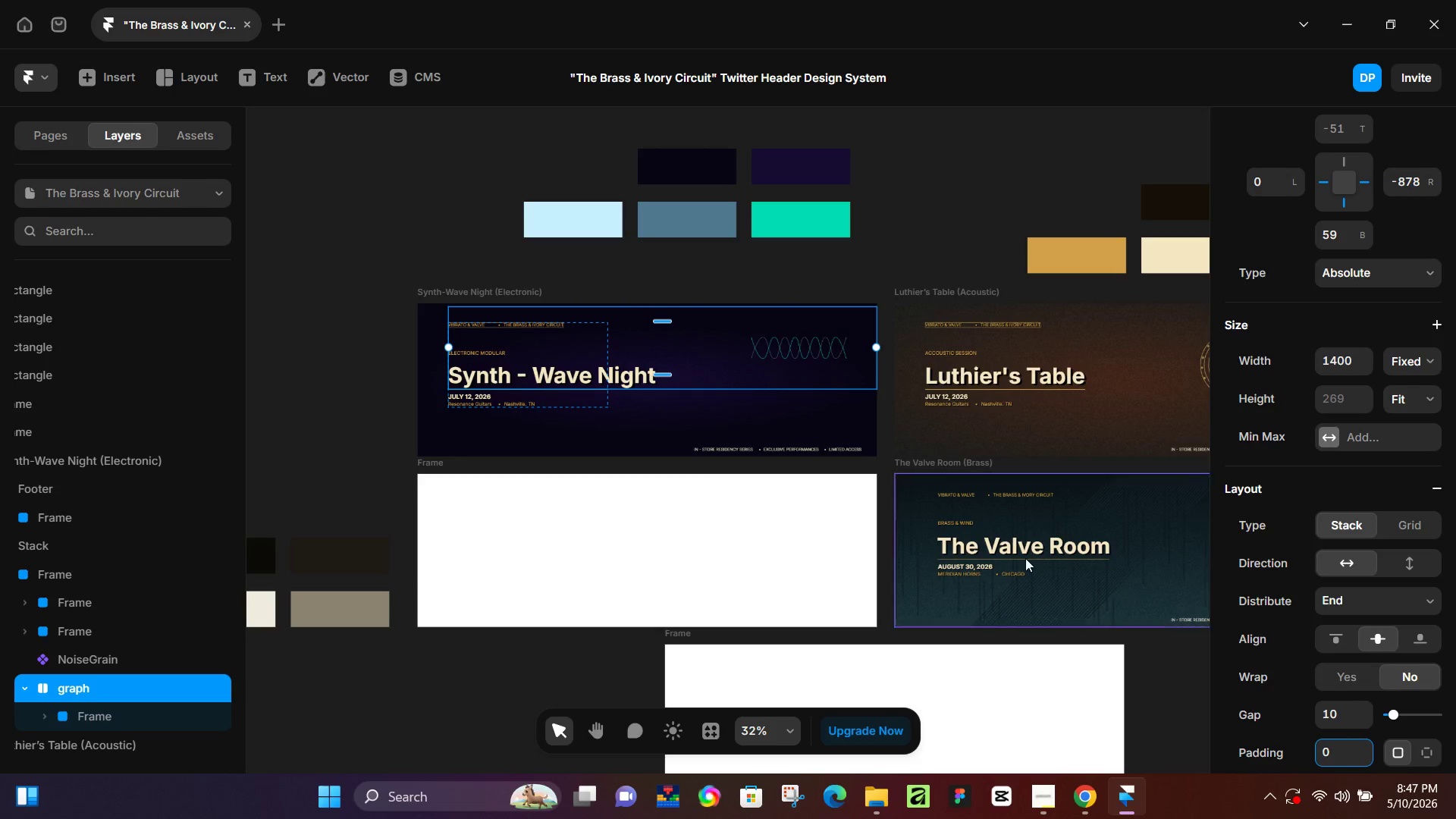 
key(Control+Z)
 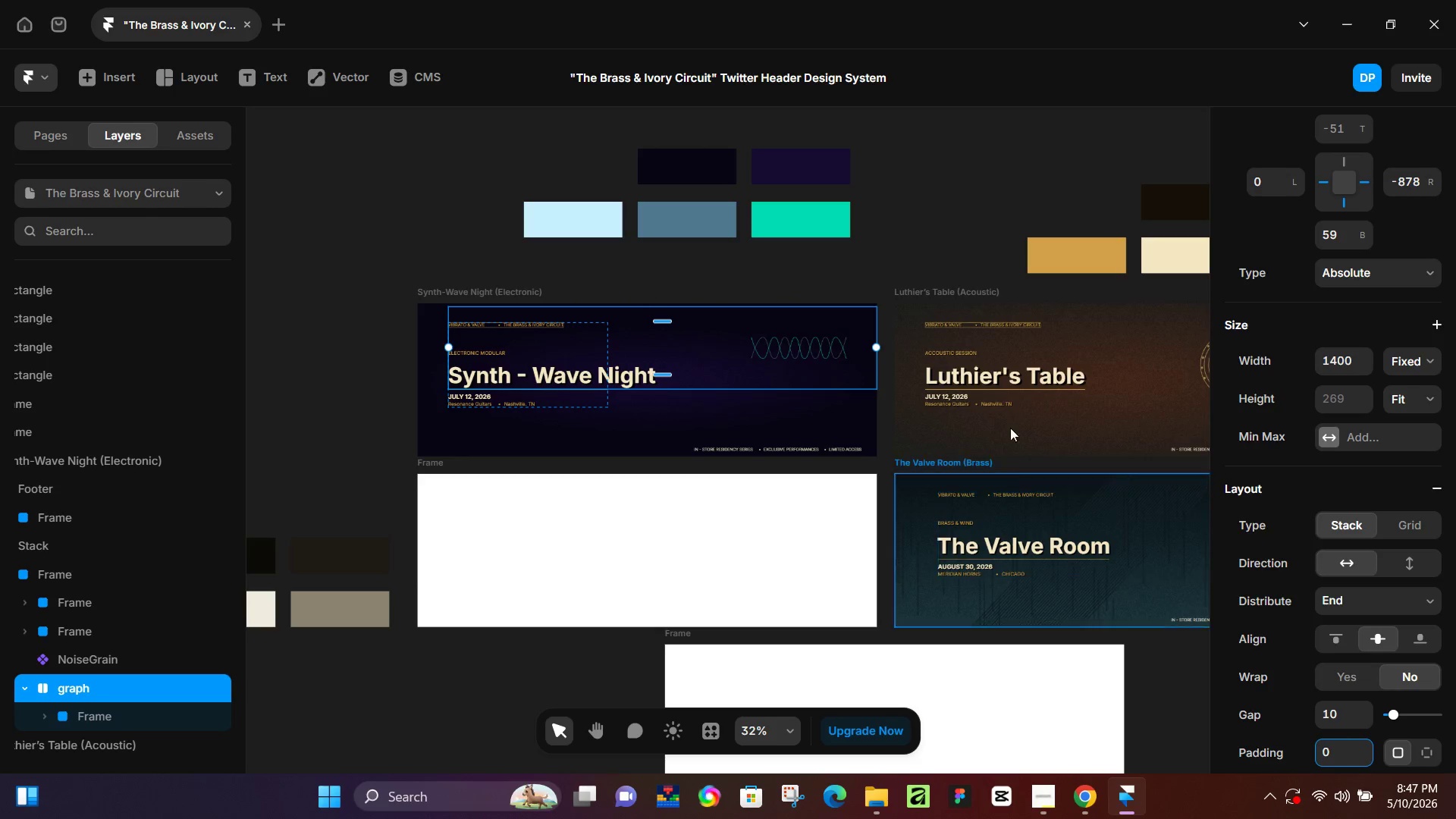 
left_click([878, 252])
 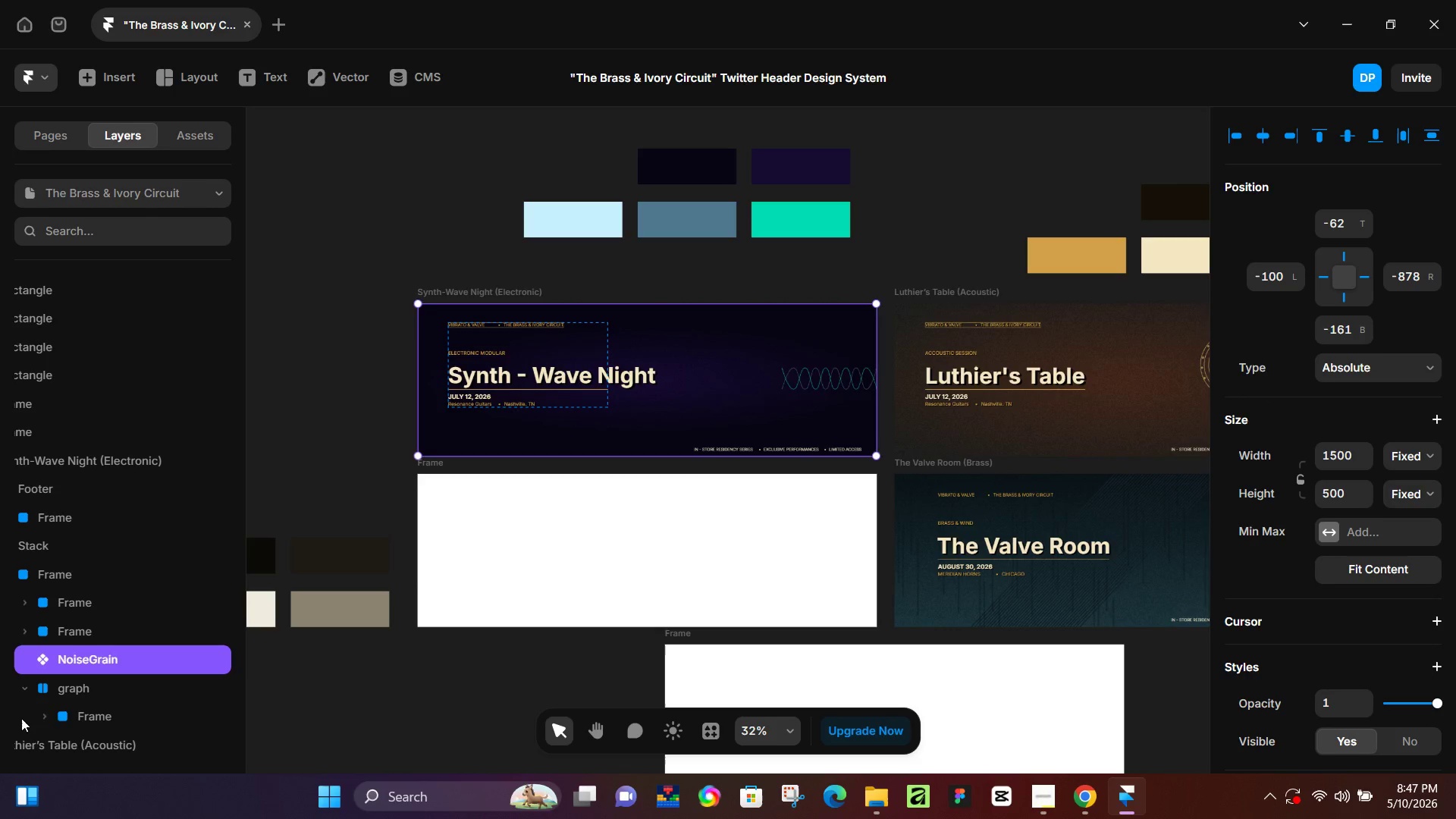 
left_click([88, 695])
 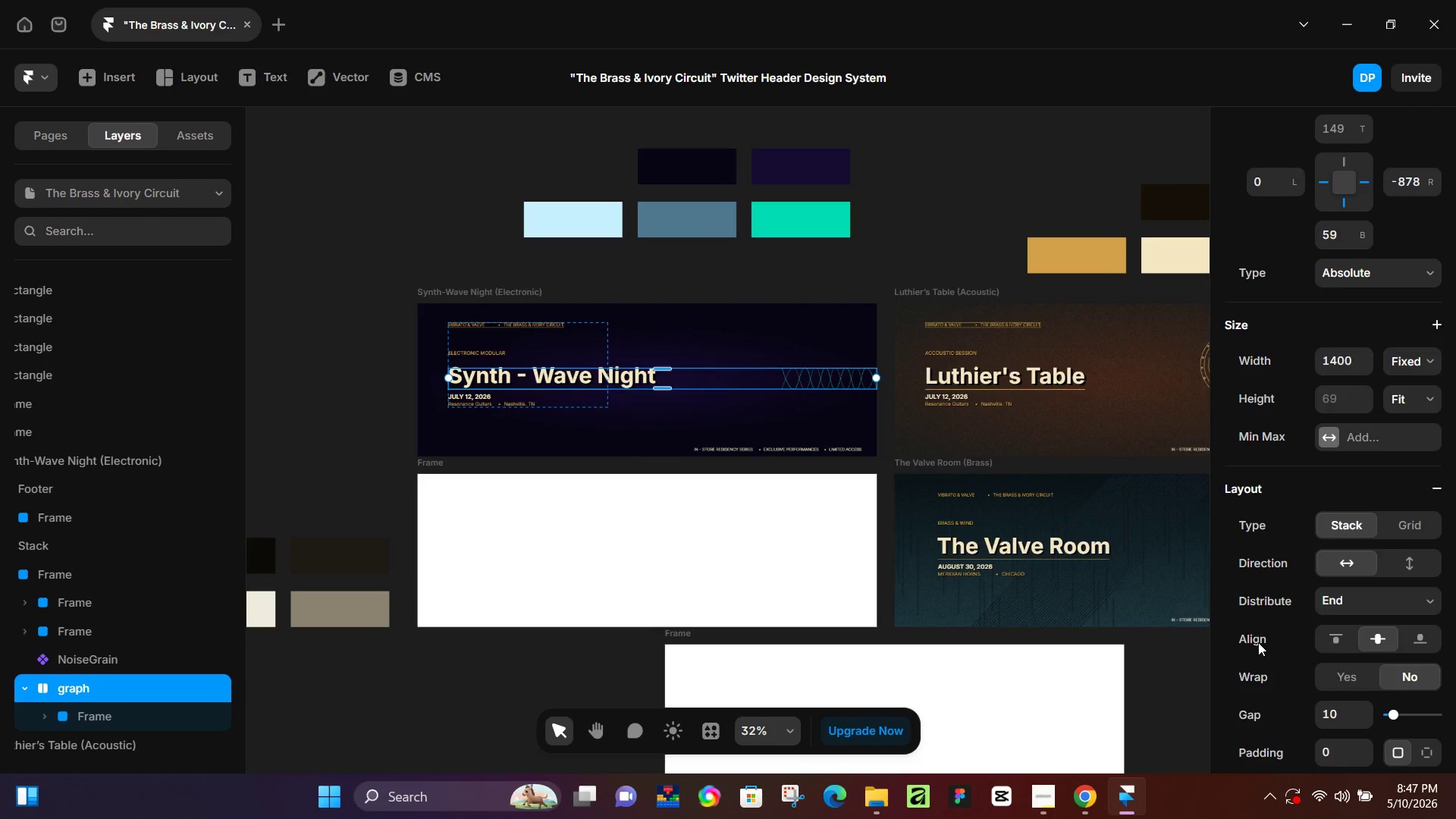 
scroll: coordinate [1418, 741], scroll_direction: down, amount: 2.0
 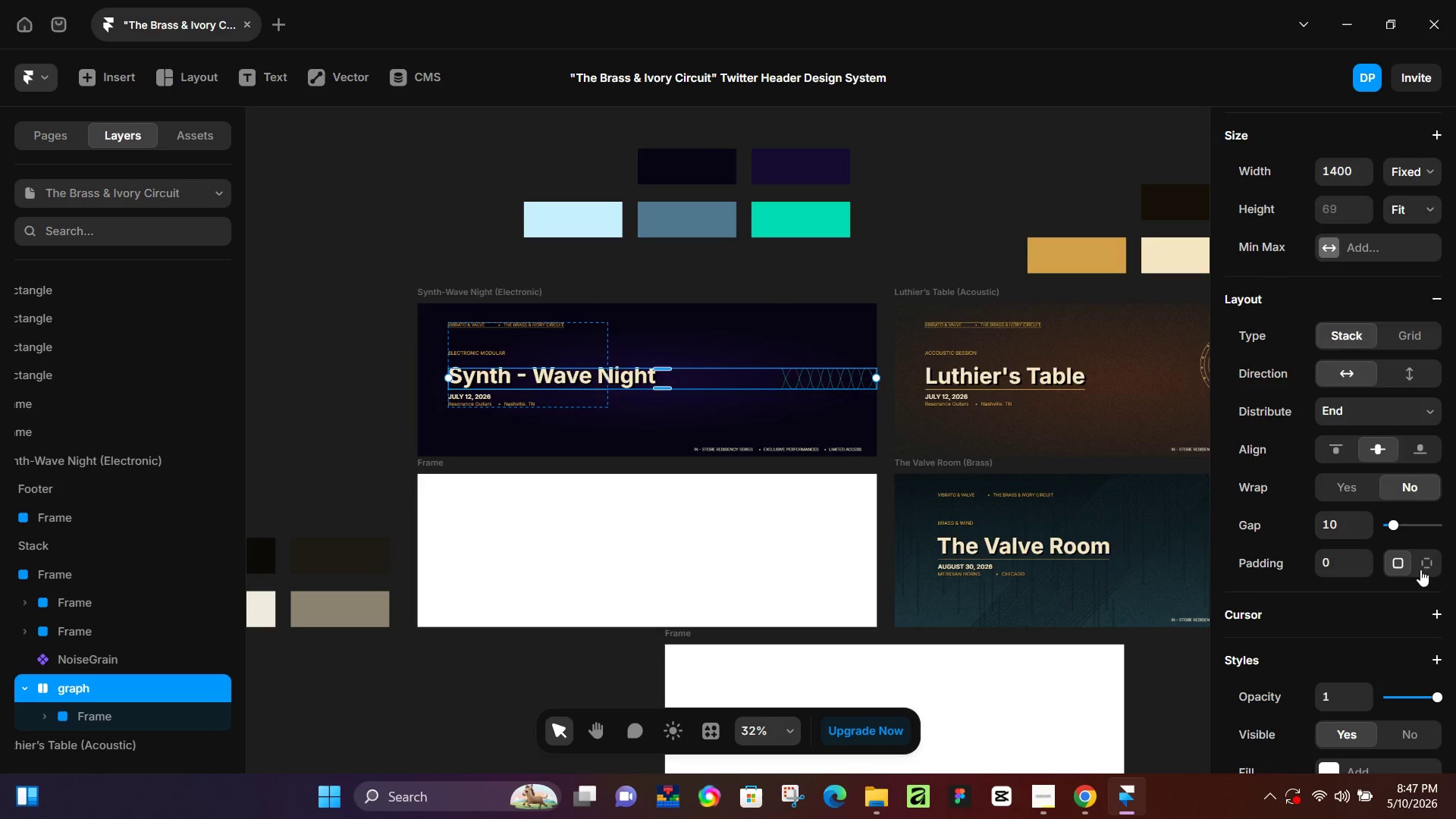 
left_click([1423, 565])
 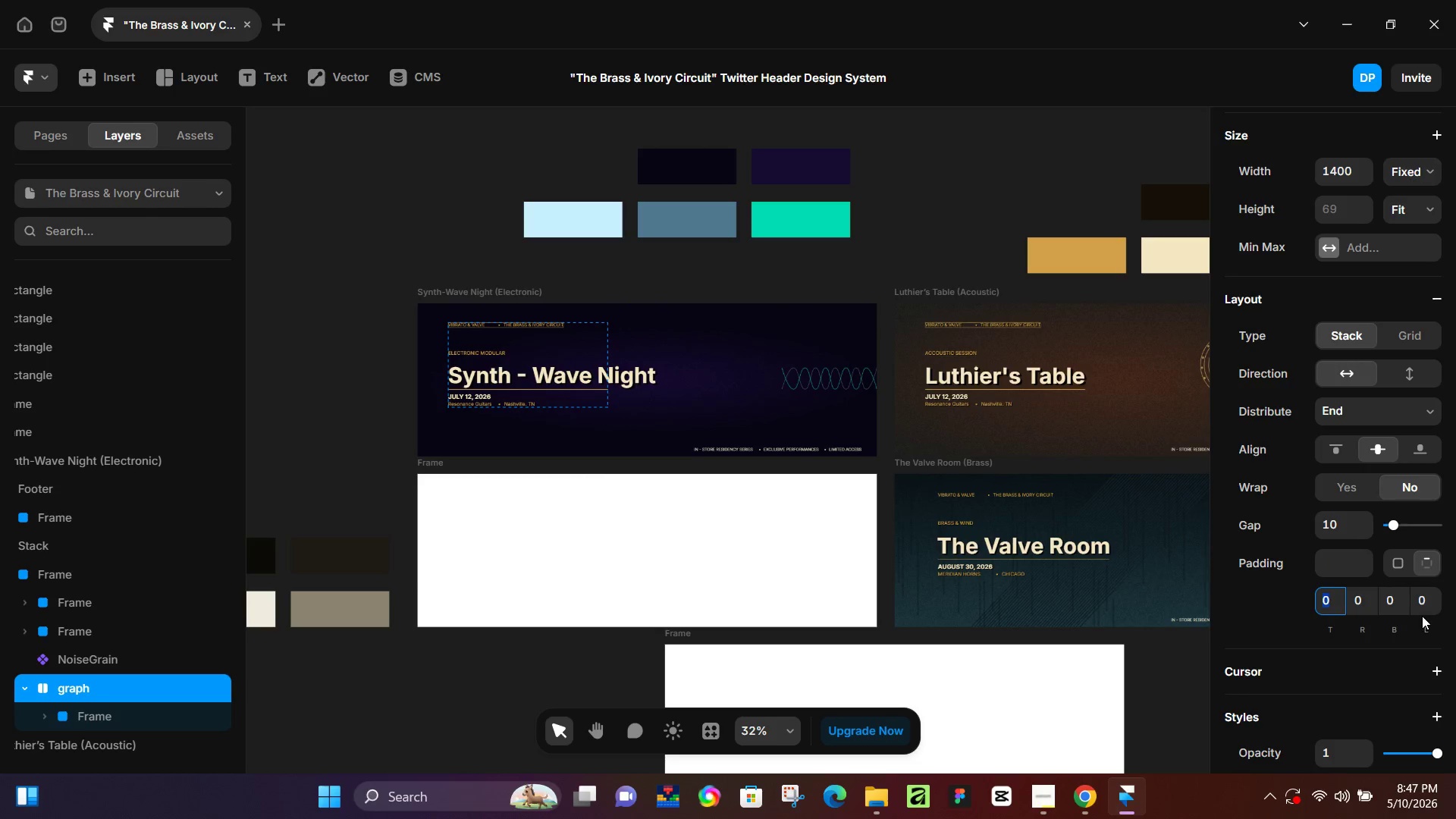 
left_click([1423, 607])
 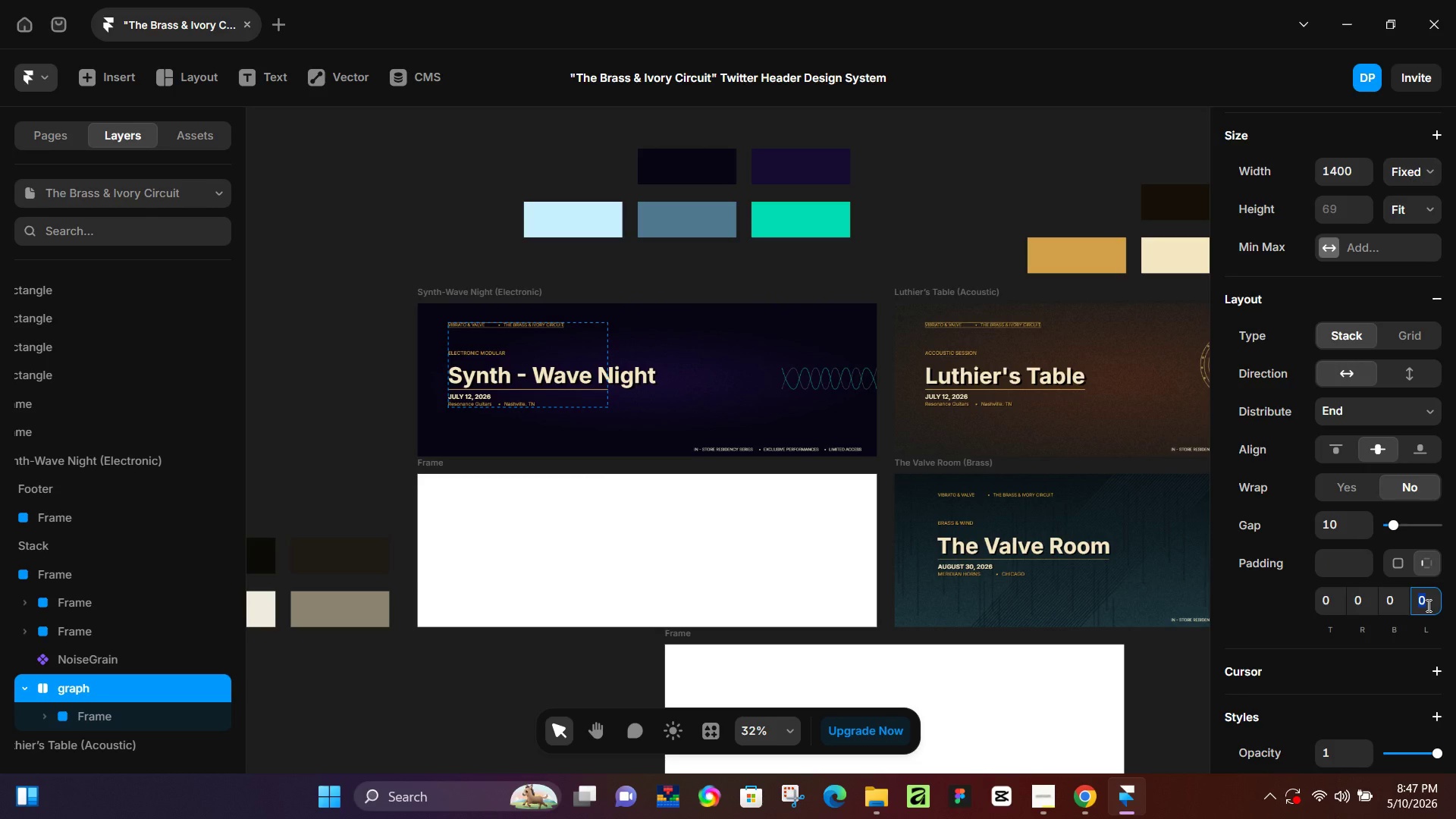 
key(Numpad1)
 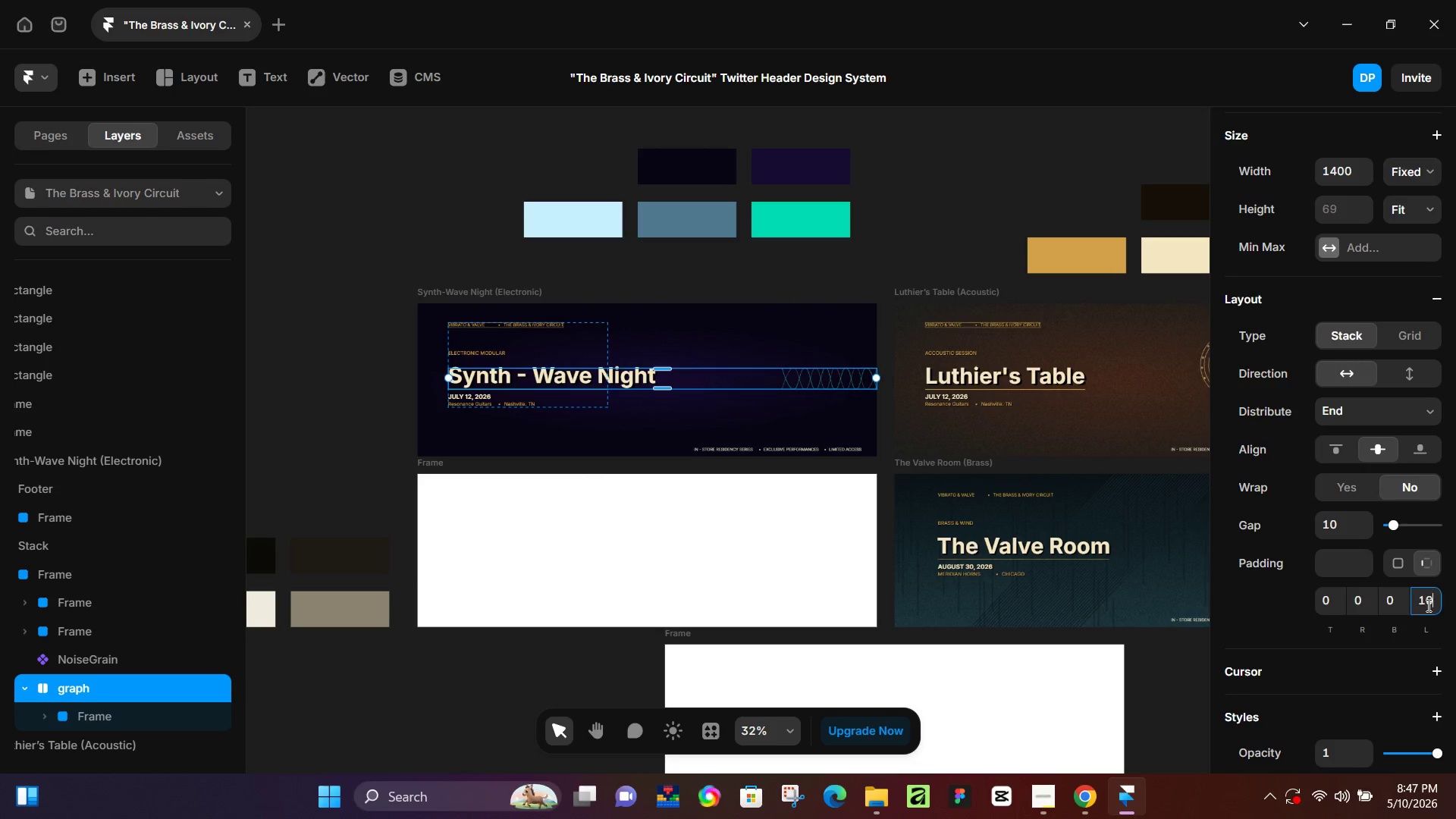 
key(Numpad0)
 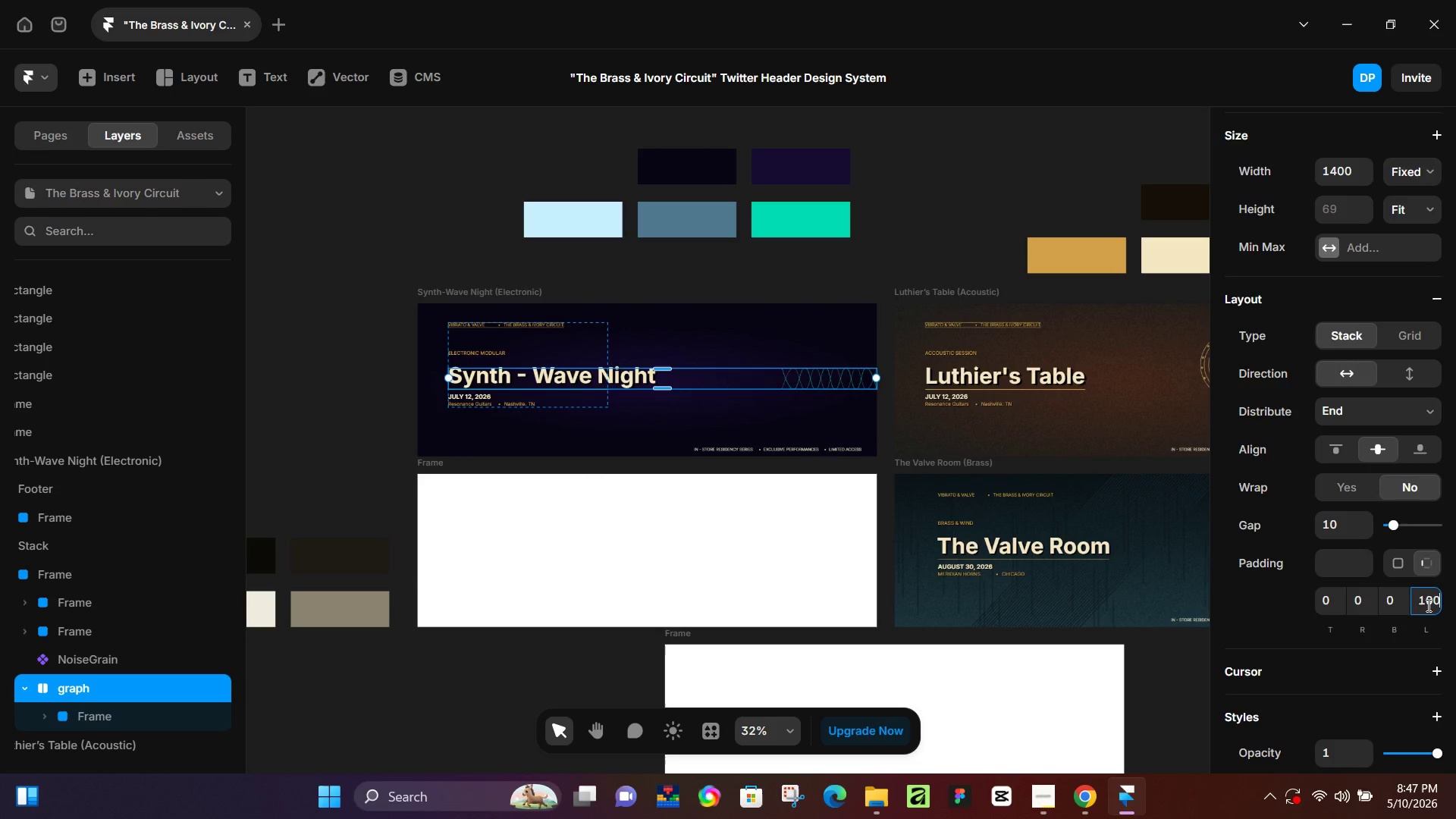 
key(Numpad0)
 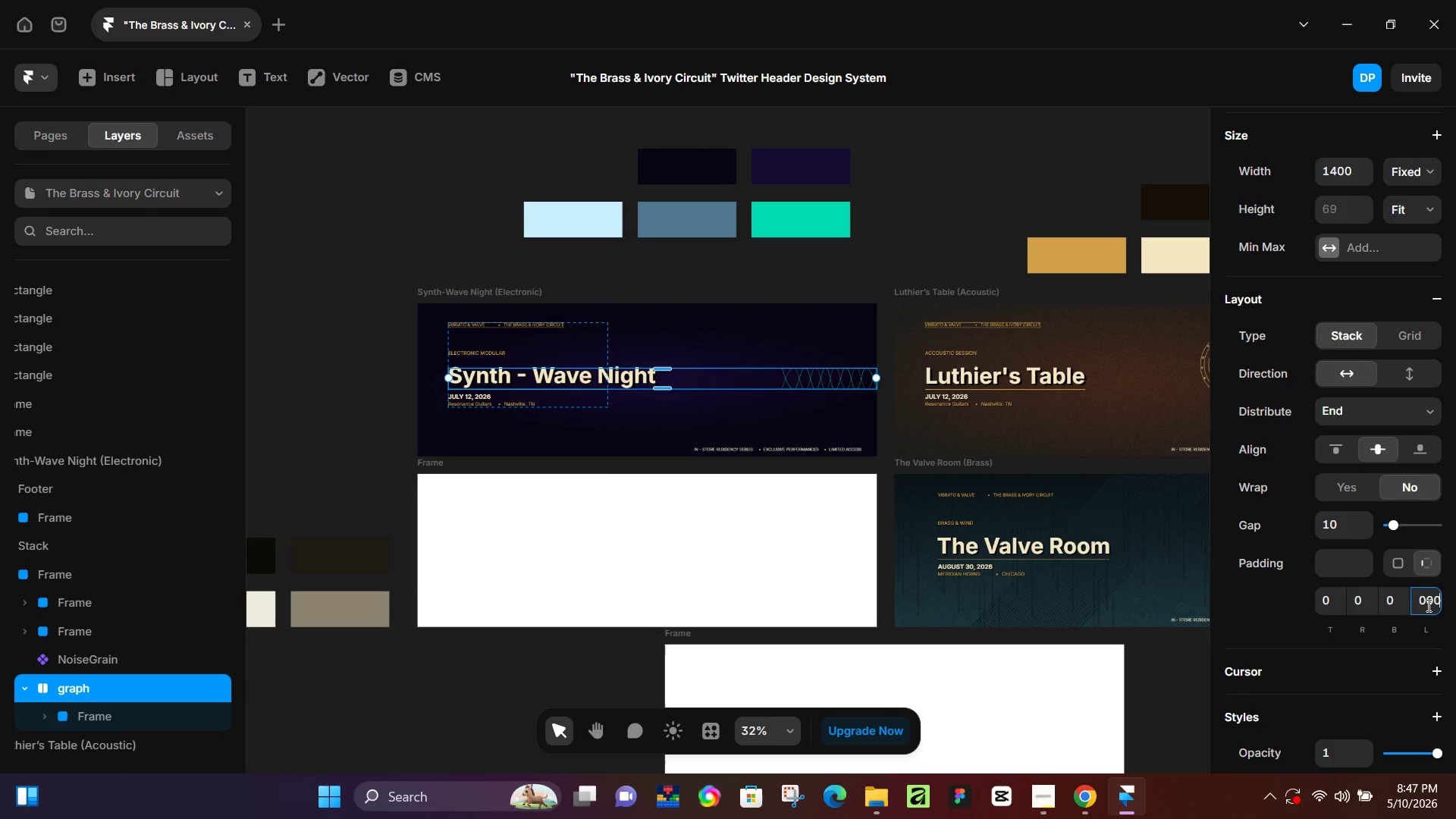 
key(Numpad0)
 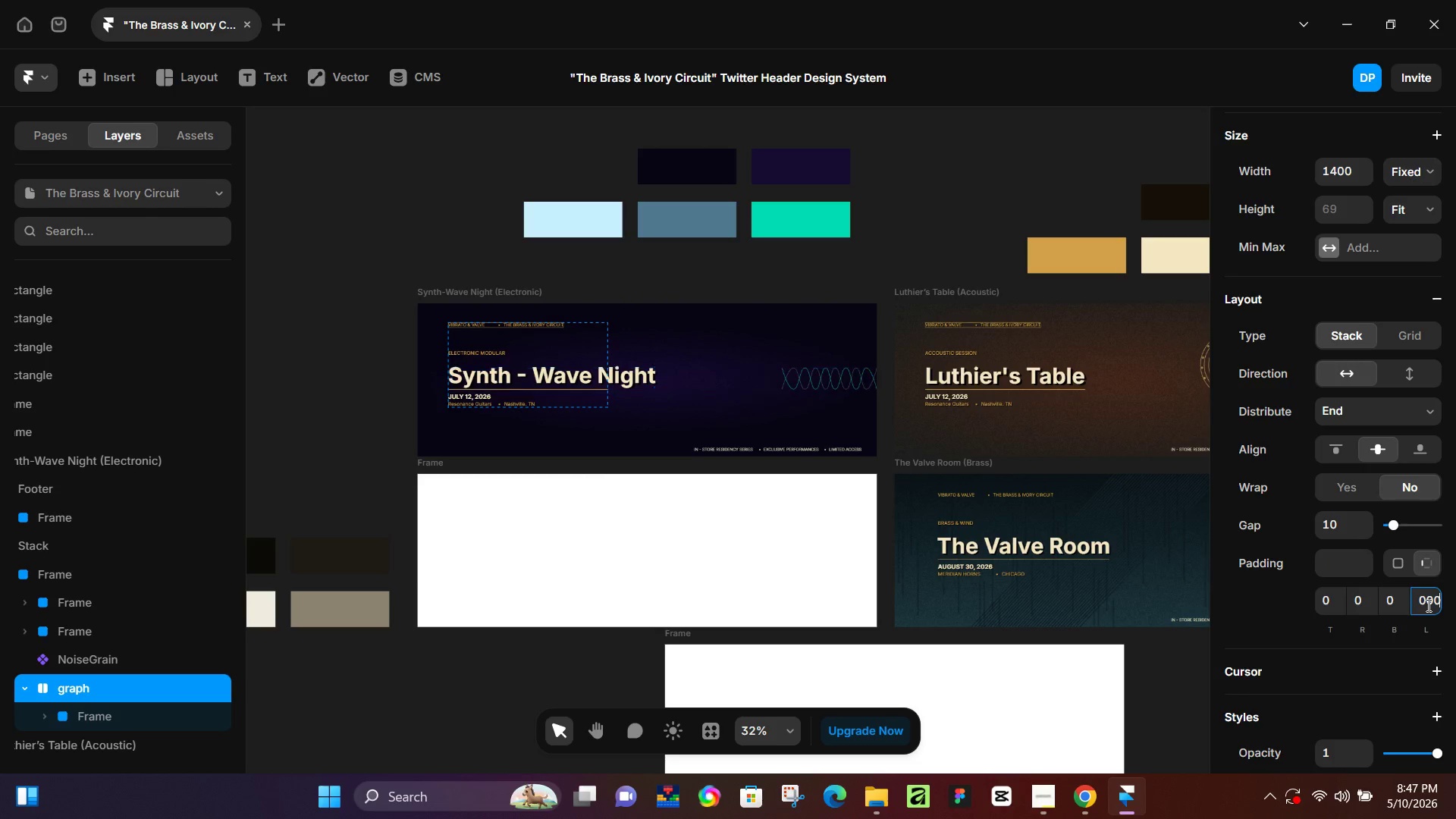 
key(NumpadEnter)
 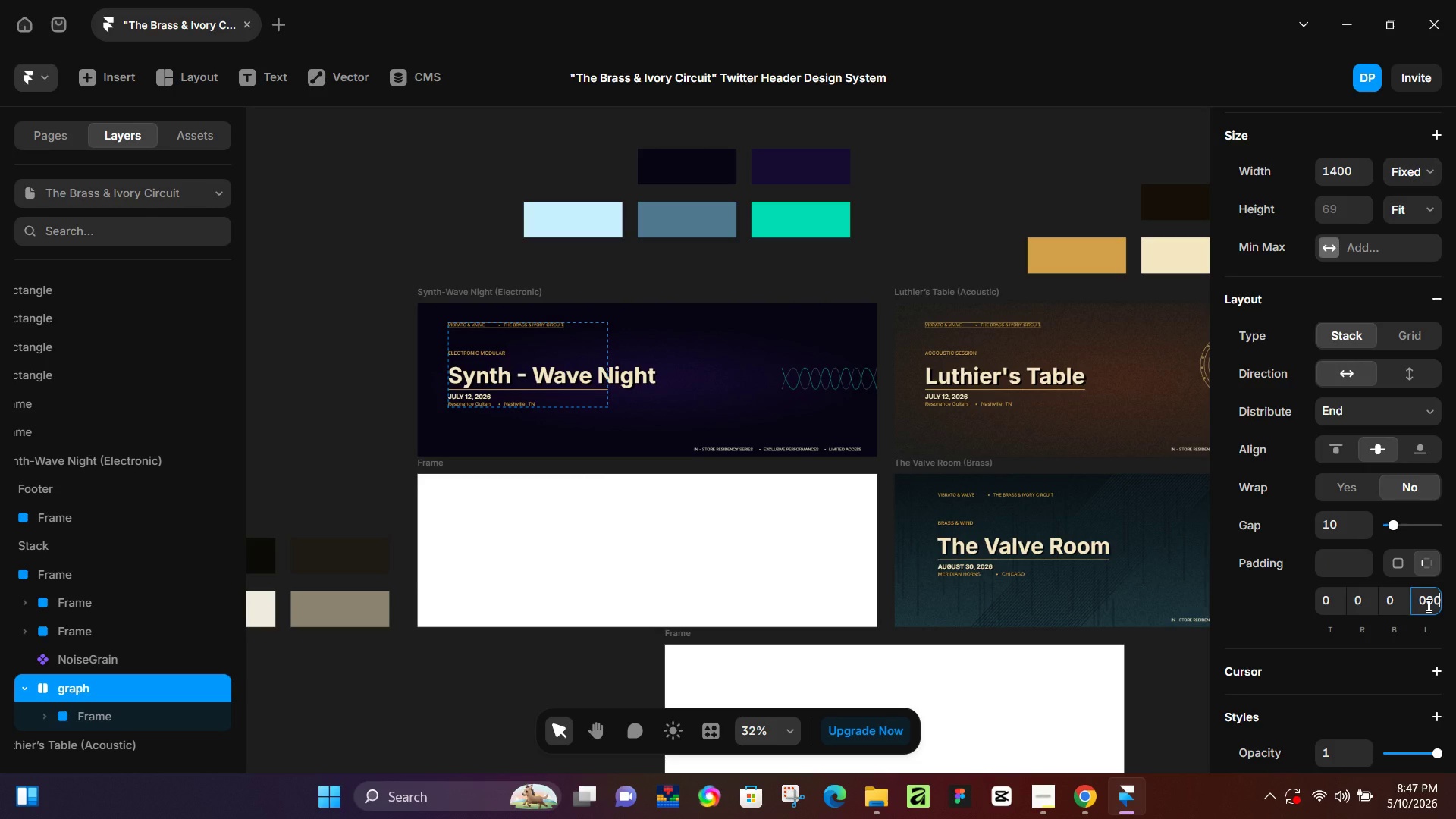 
left_click([1427, 605])
 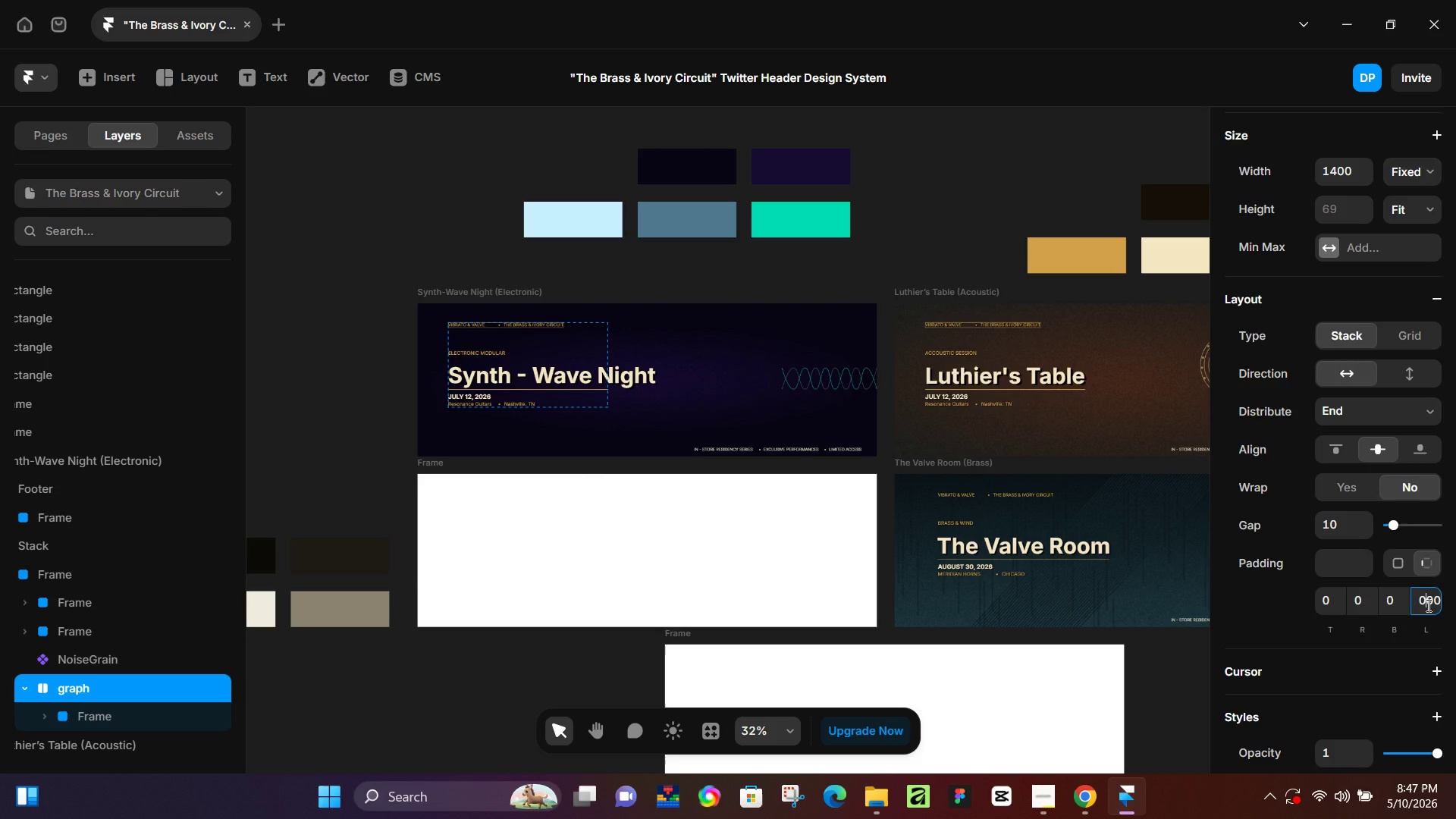 
key(Control+A)
 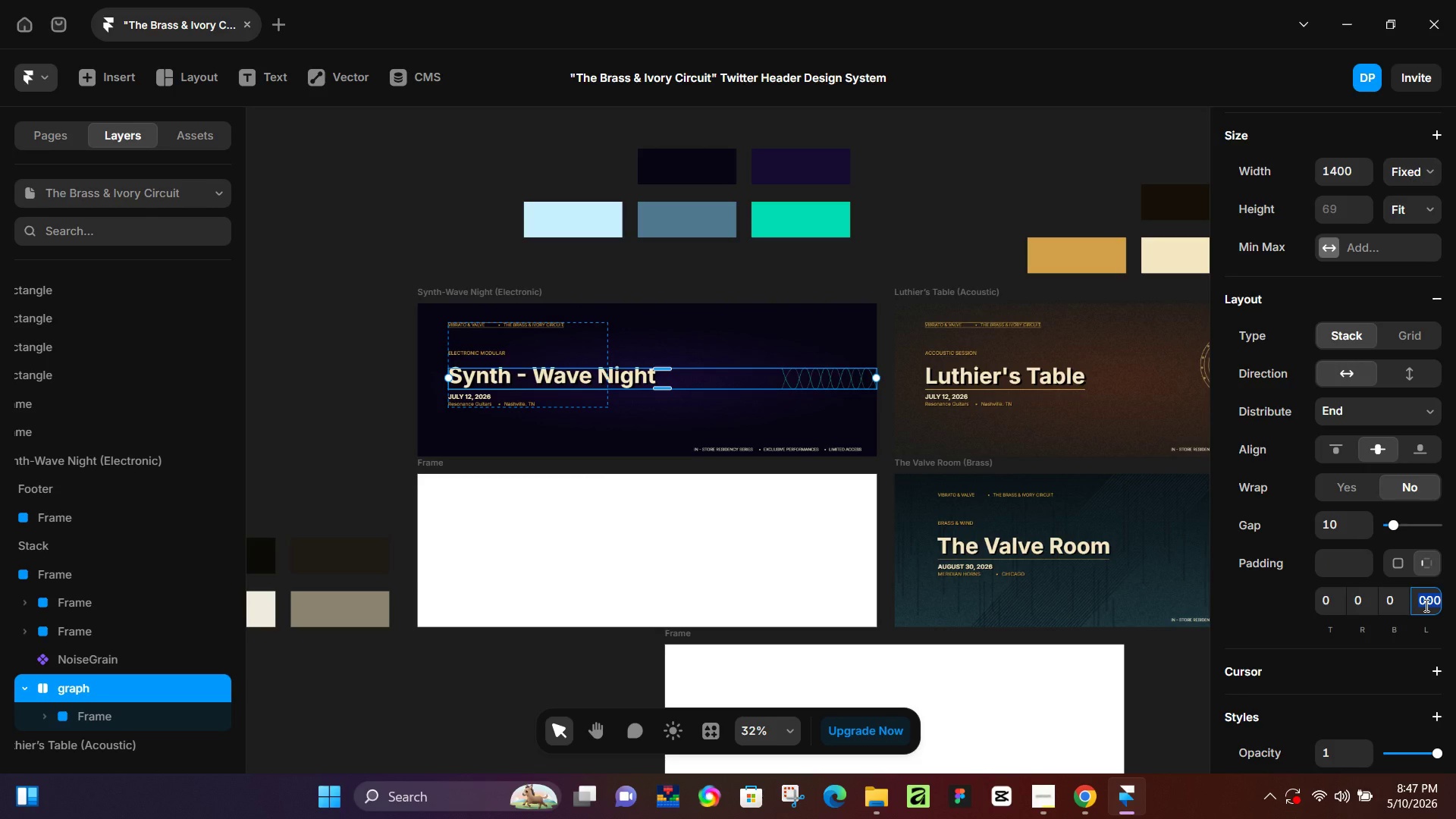 
key(Shift+ShiftRight)
 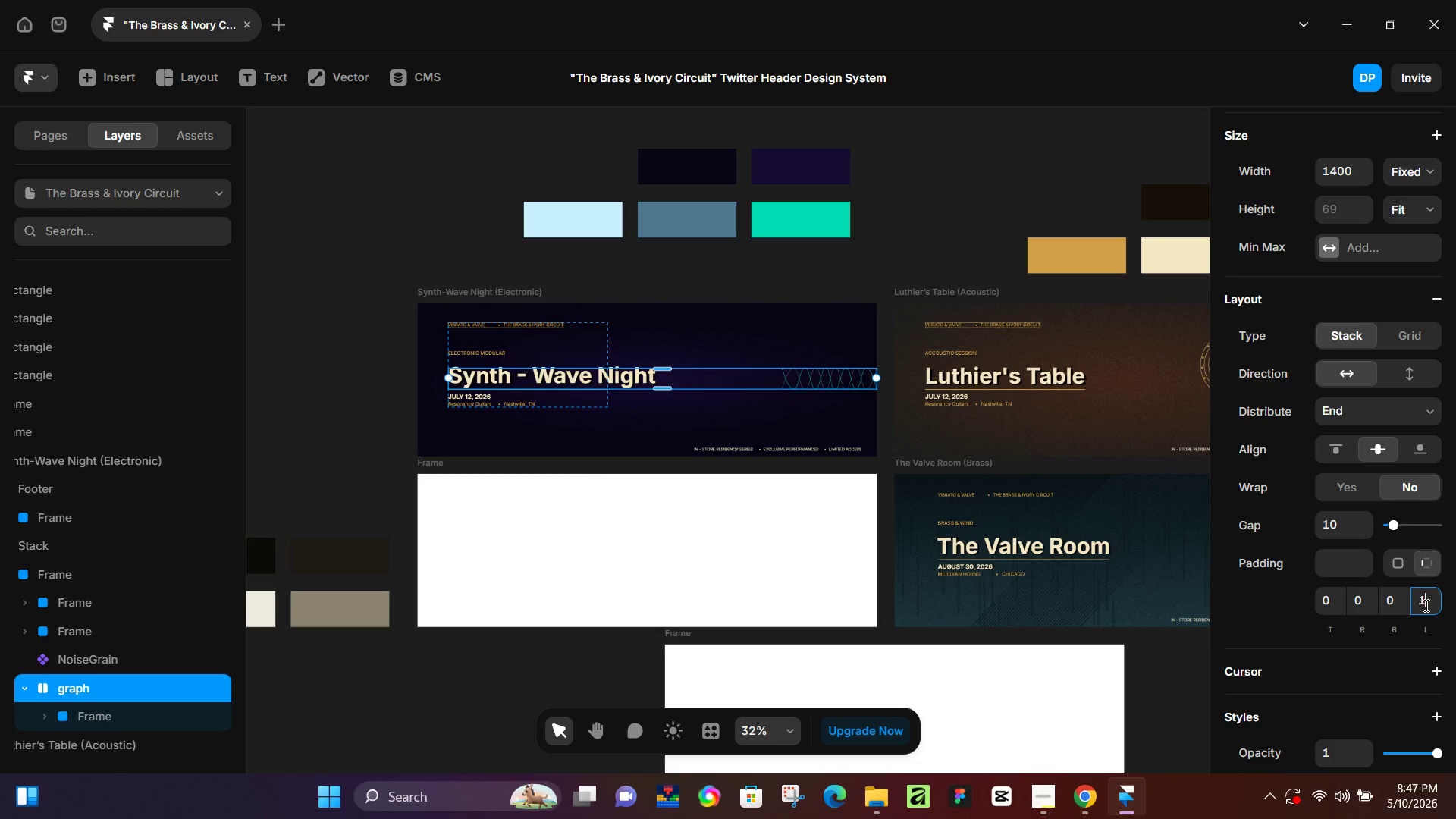 
key(Numpad1)
 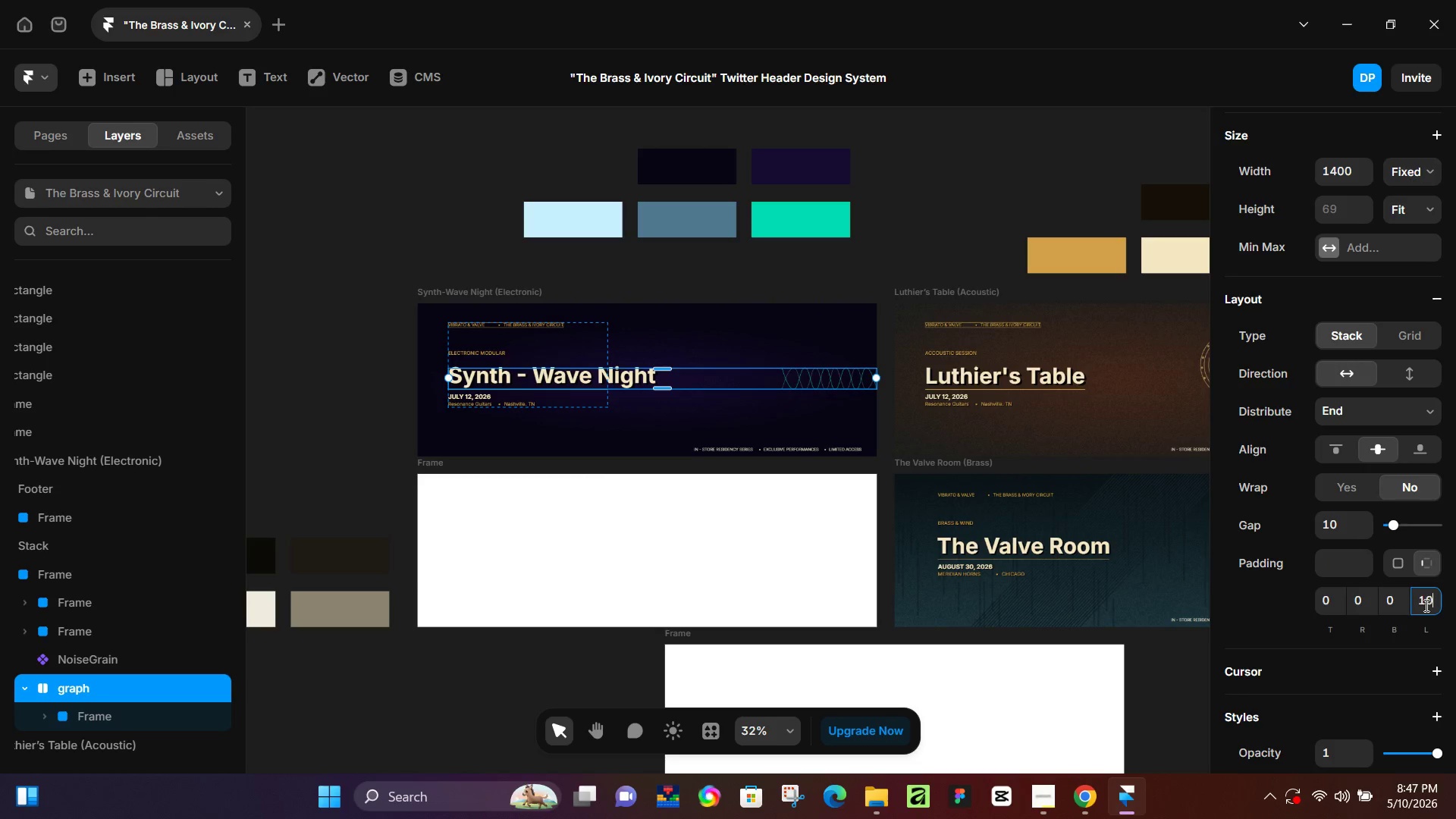 
key(Numpad0)
 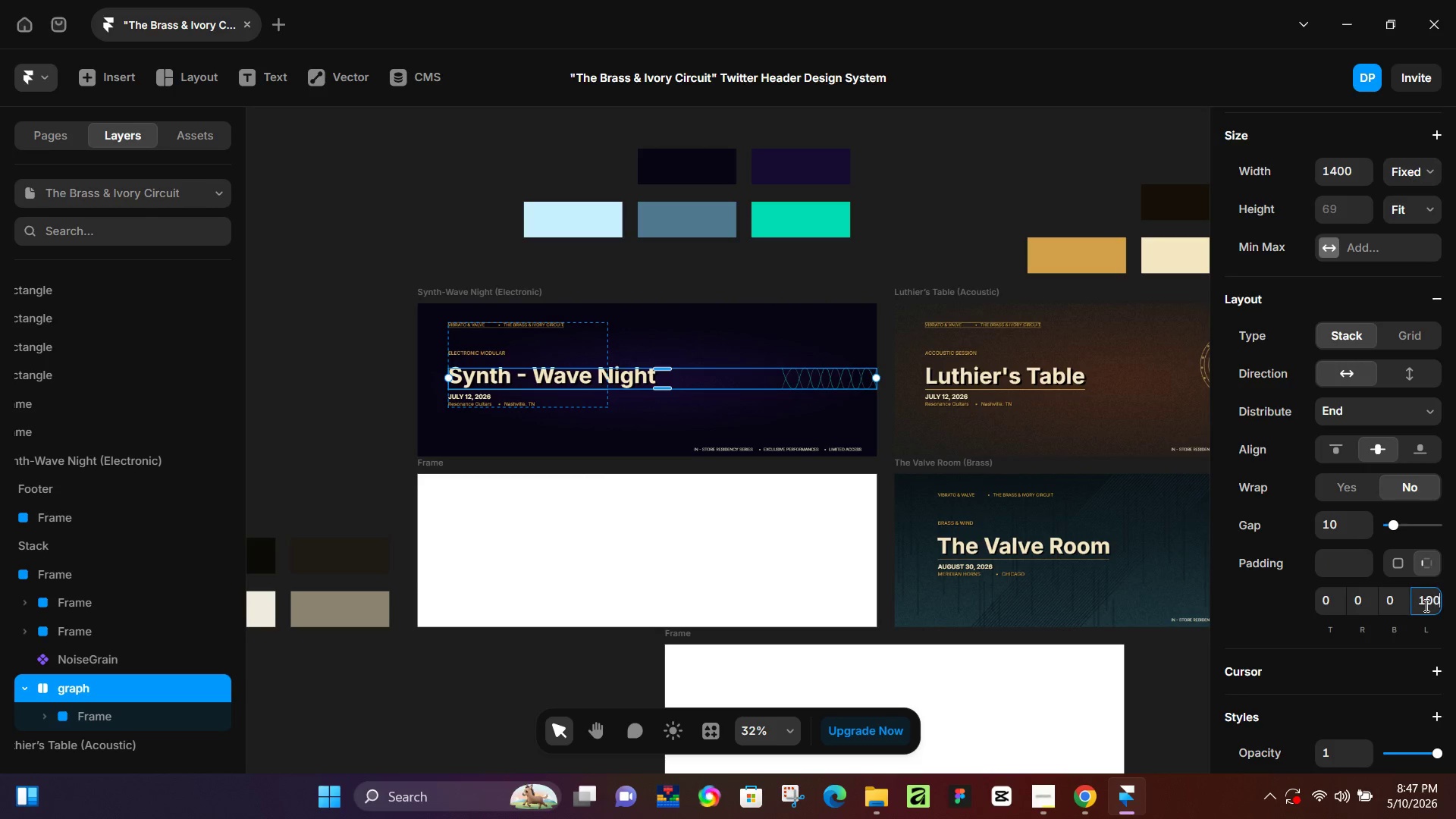 
key(Numpad0)
 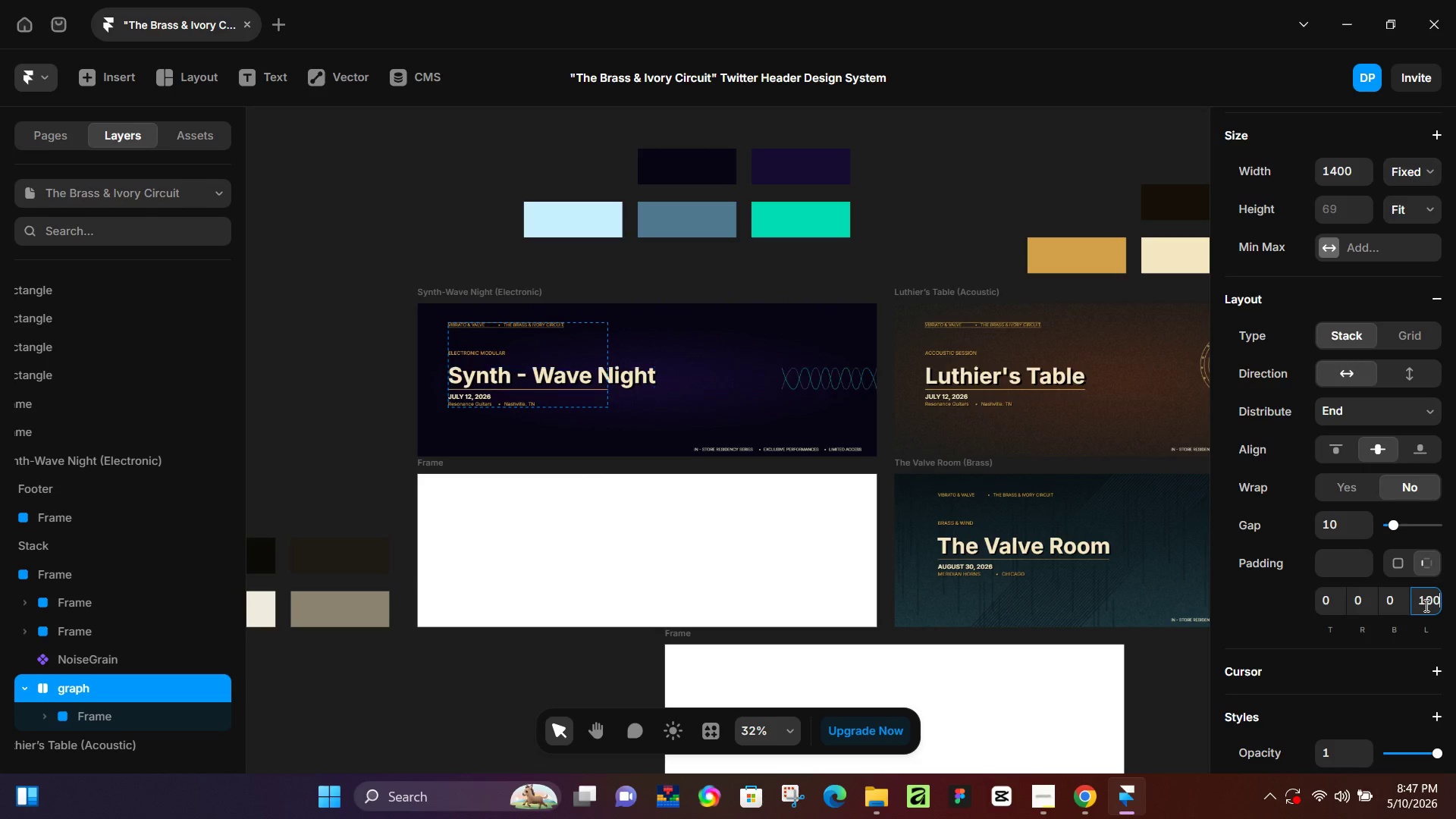 
key(NumpadEnter)
 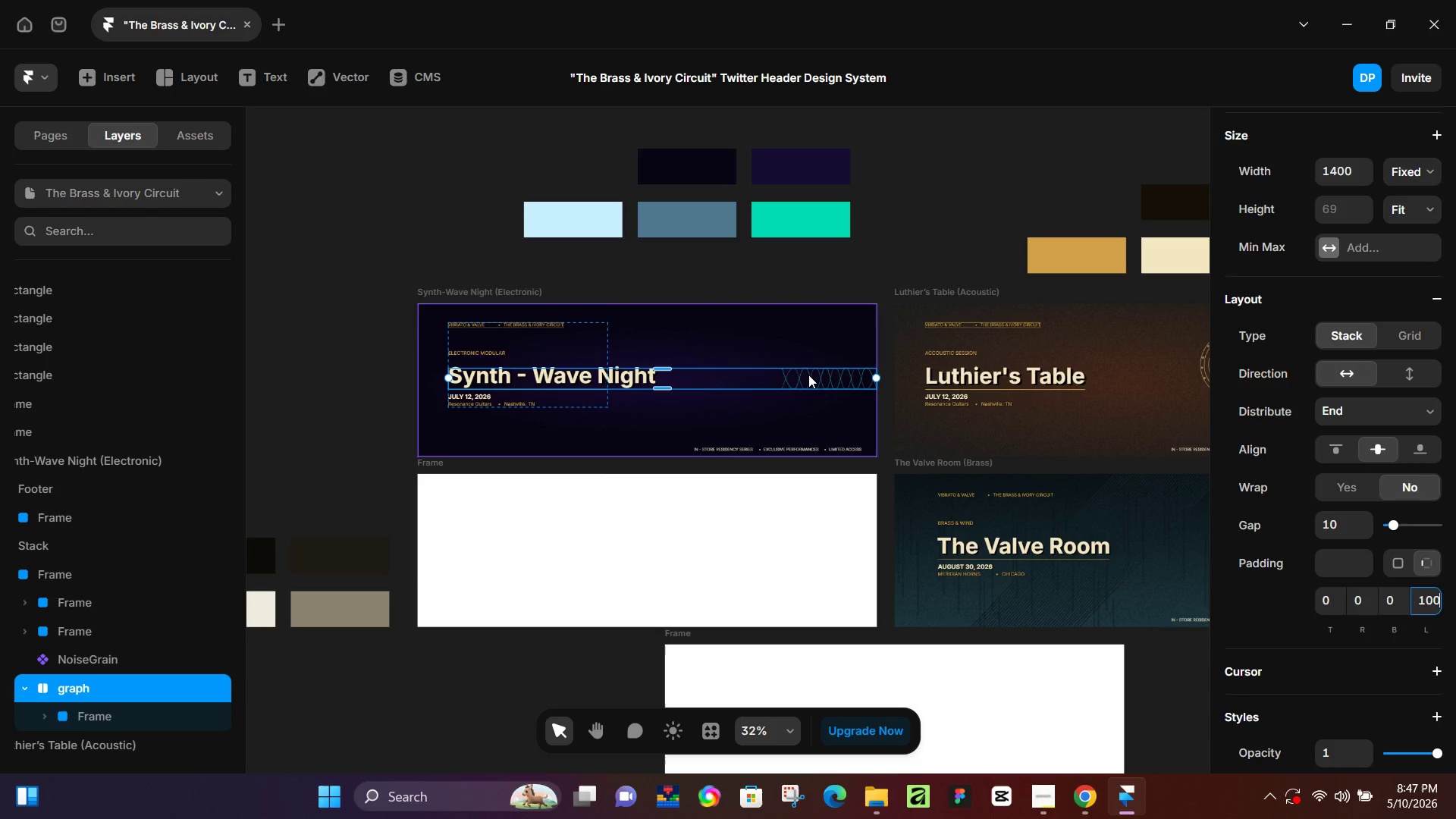 
left_click_drag(start_coordinate=[875, 378], to_coordinate=[832, 385])
 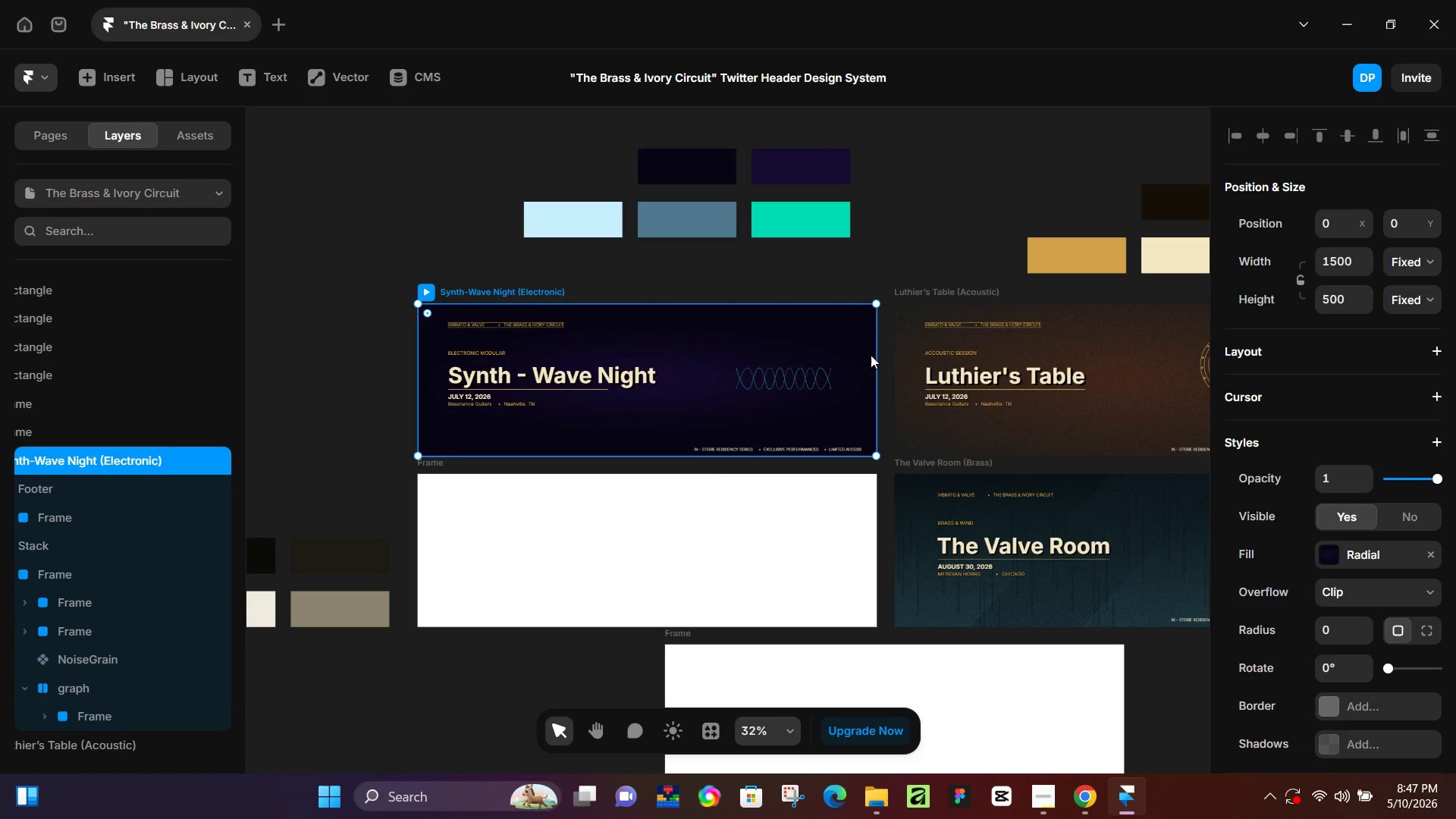 
left_click_drag(start_coordinate=[874, 356], to_coordinate=[767, 364])
 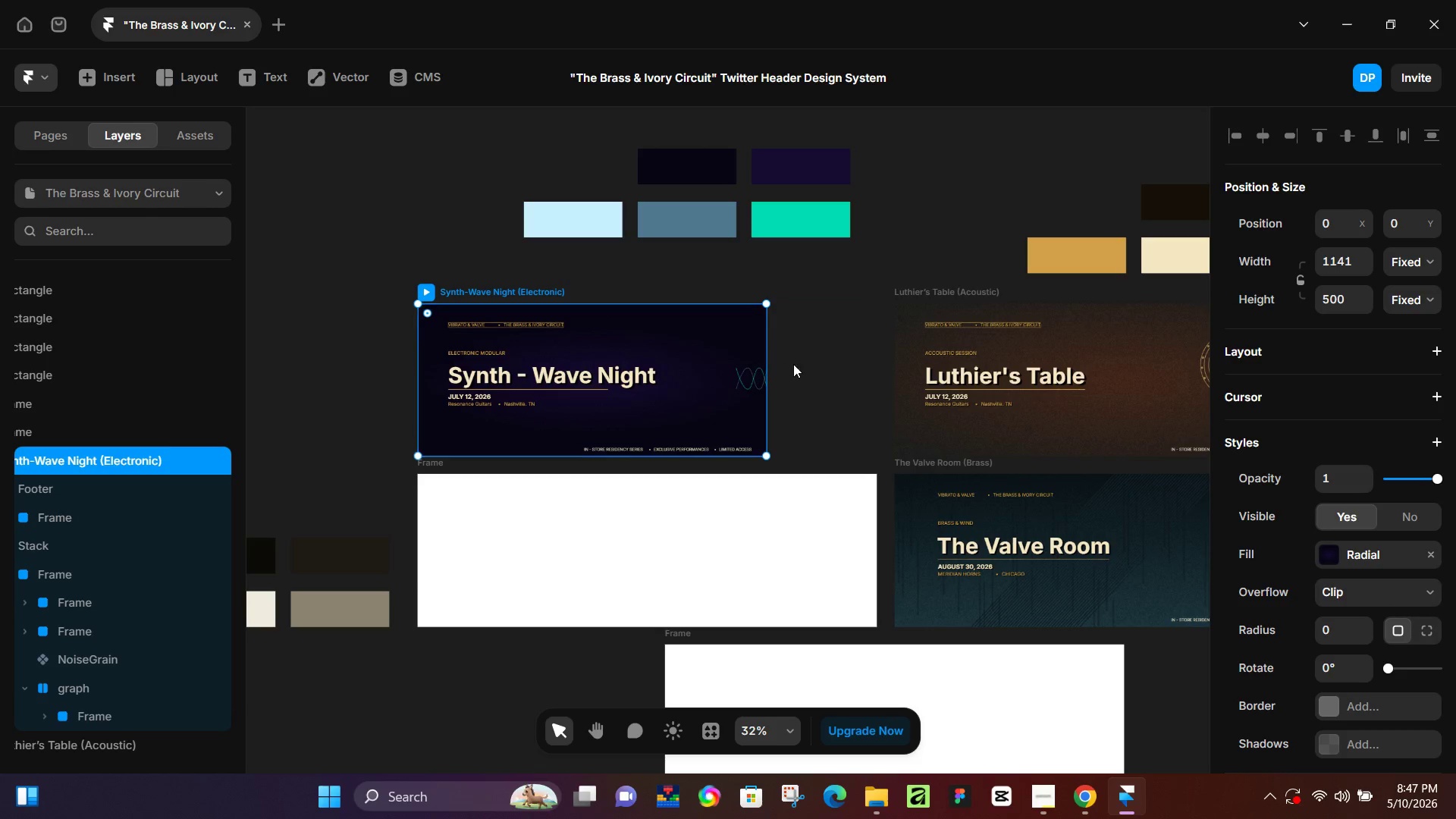 
key(Control+Z)
 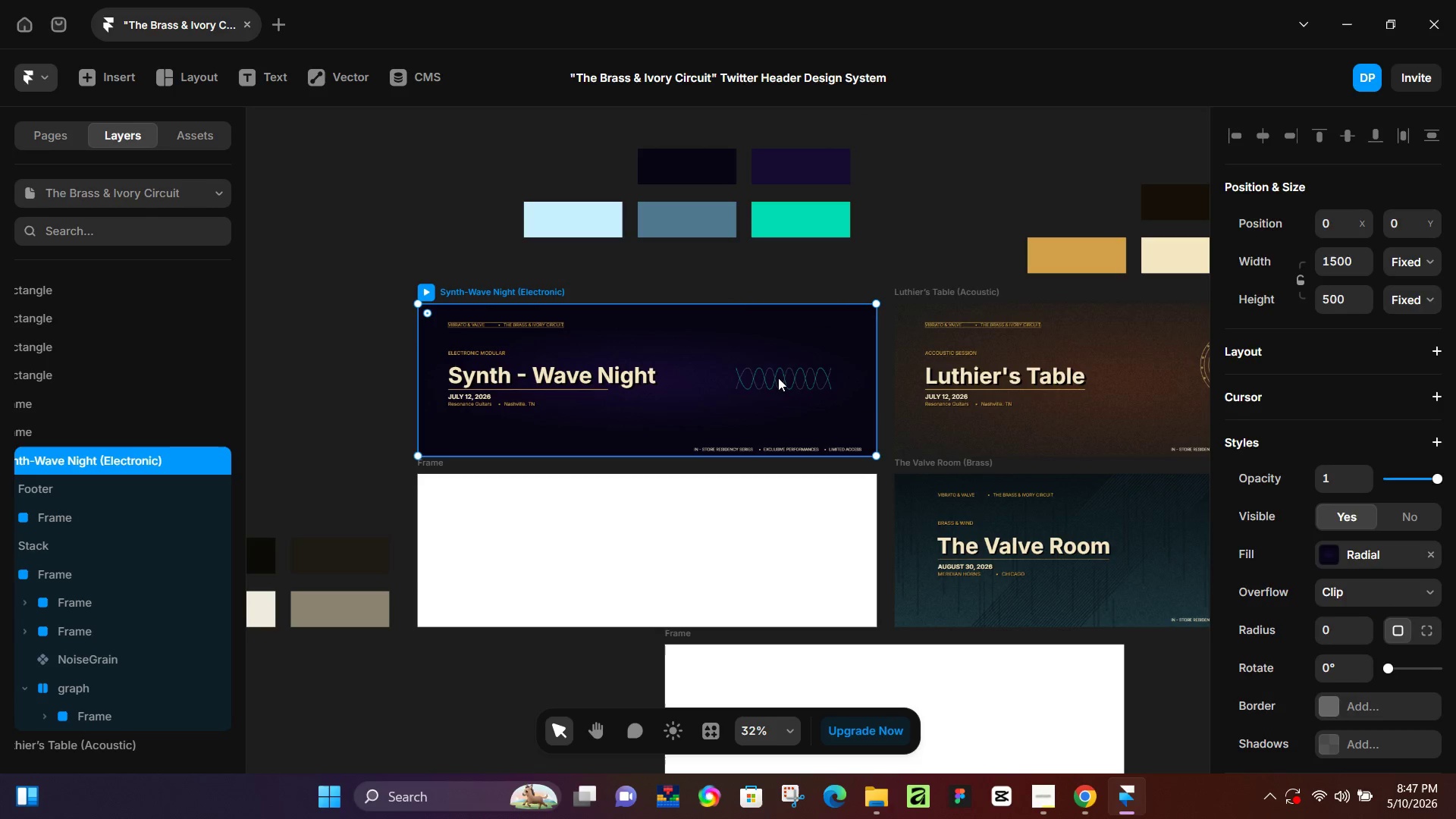 
left_click([778, 378])
 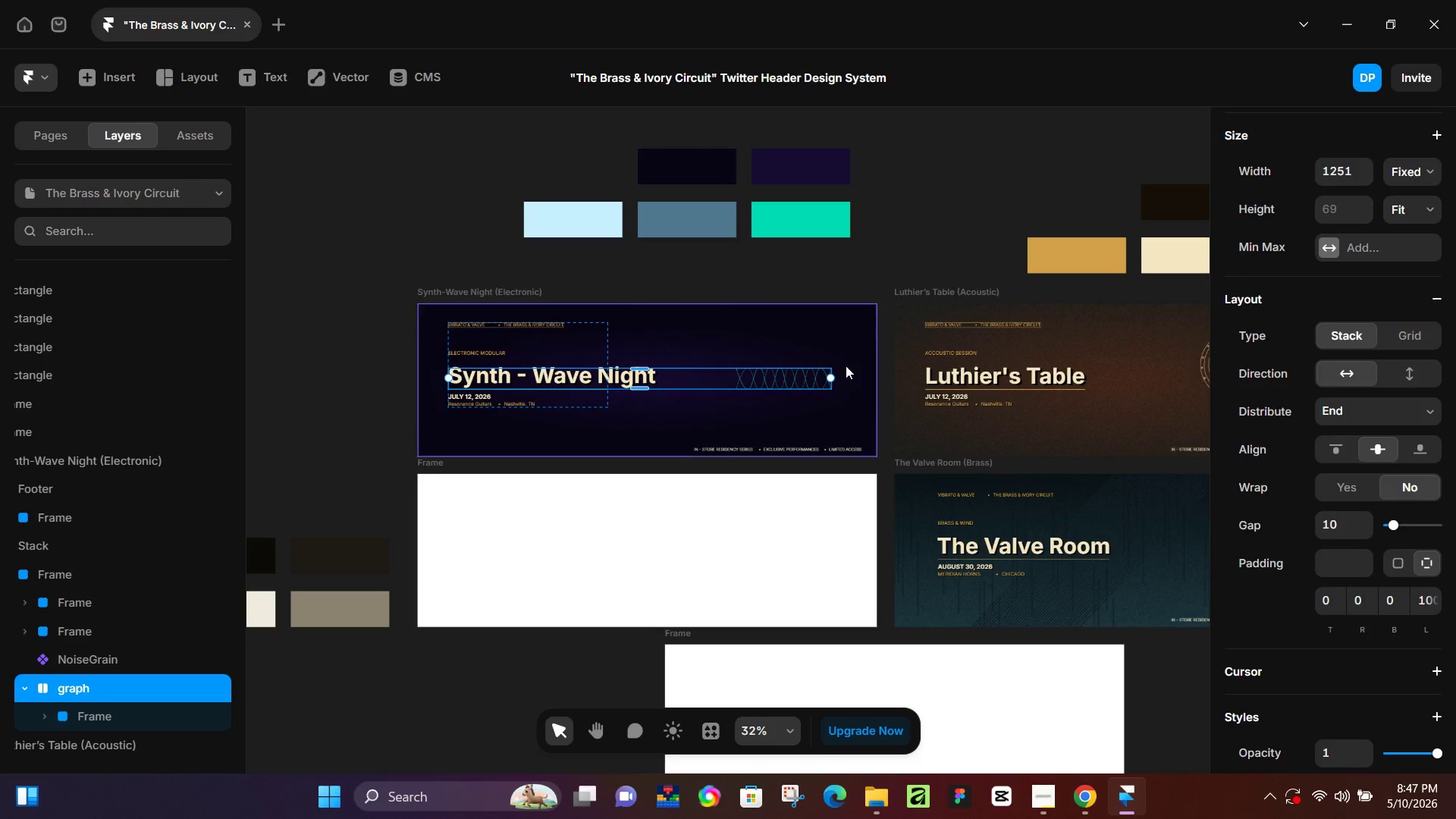 
left_click_drag(start_coordinate=[833, 380], to_coordinate=[605, 378])
 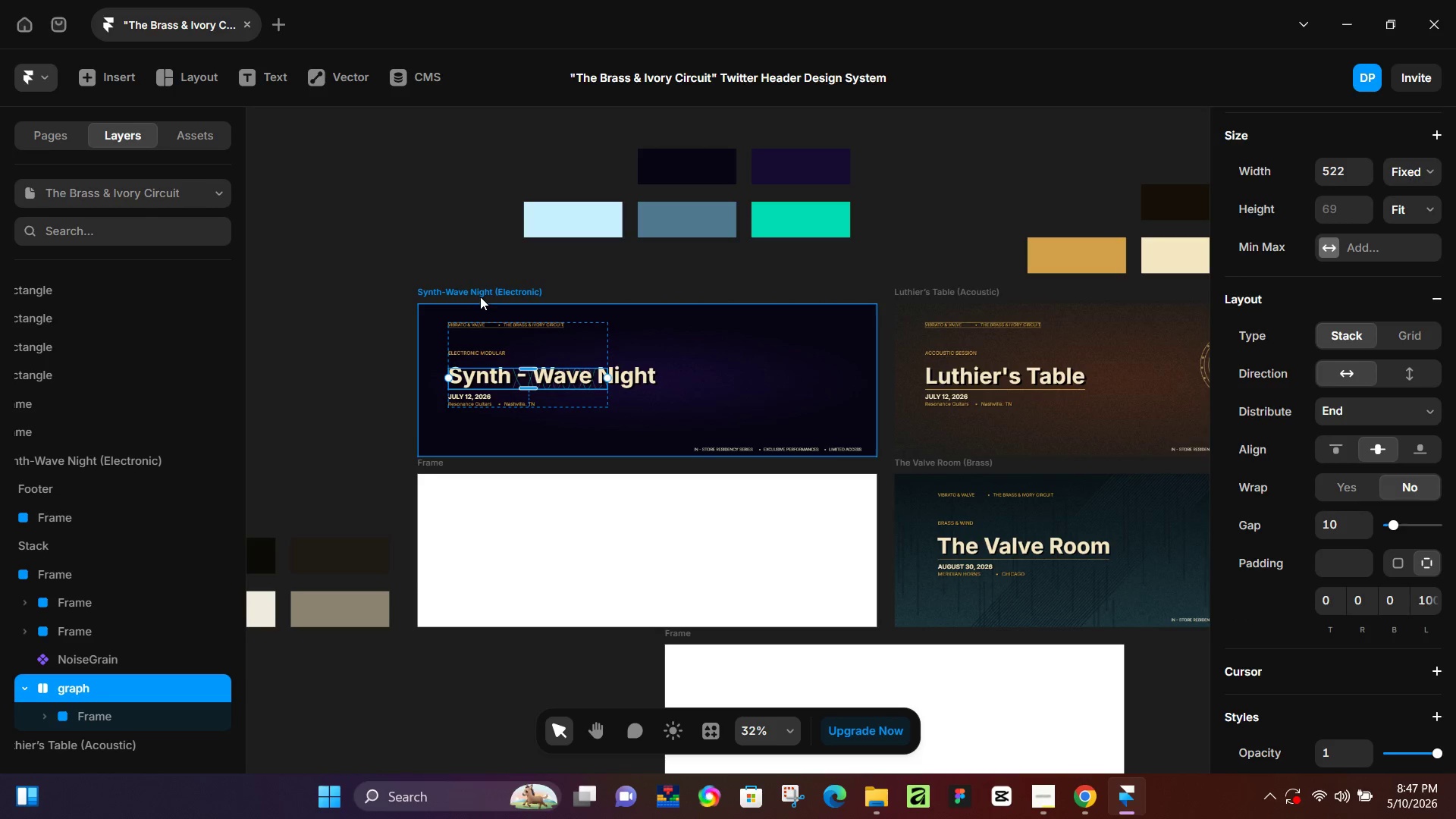 
left_click([480, 297])
 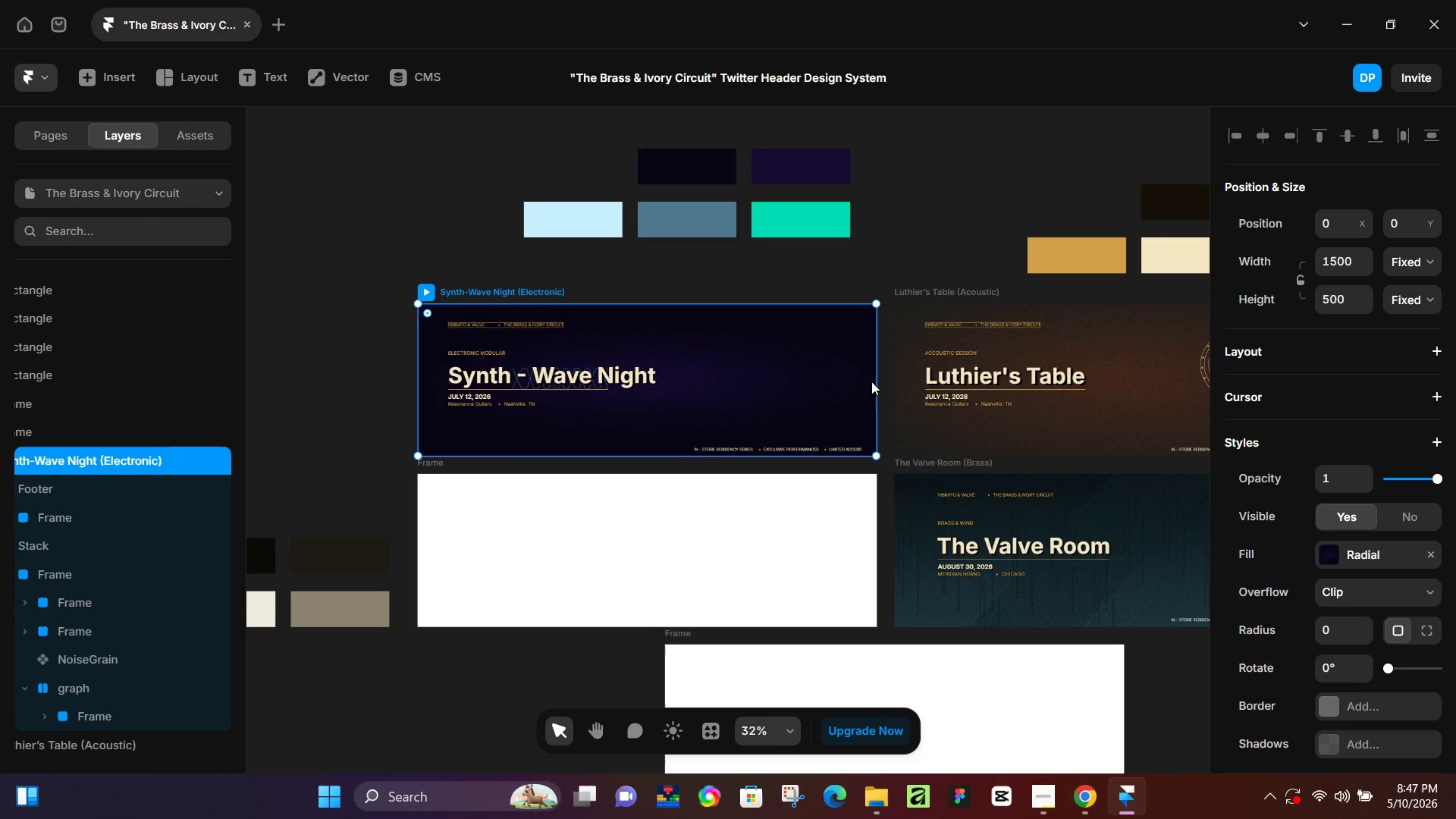 
left_click_drag(start_coordinate=[876, 381], to_coordinate=[576, 398])
 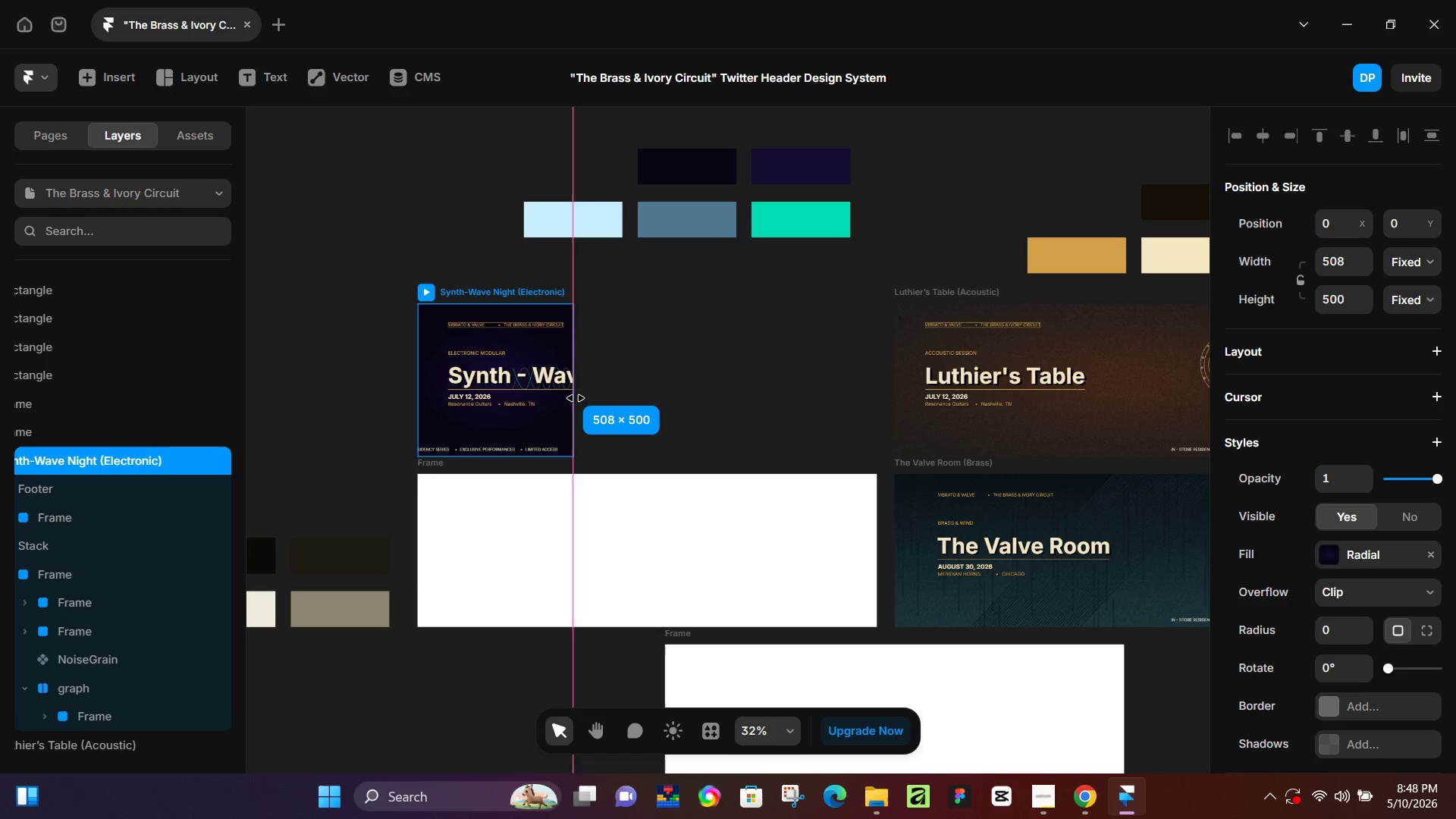 
key(Control+Z)
 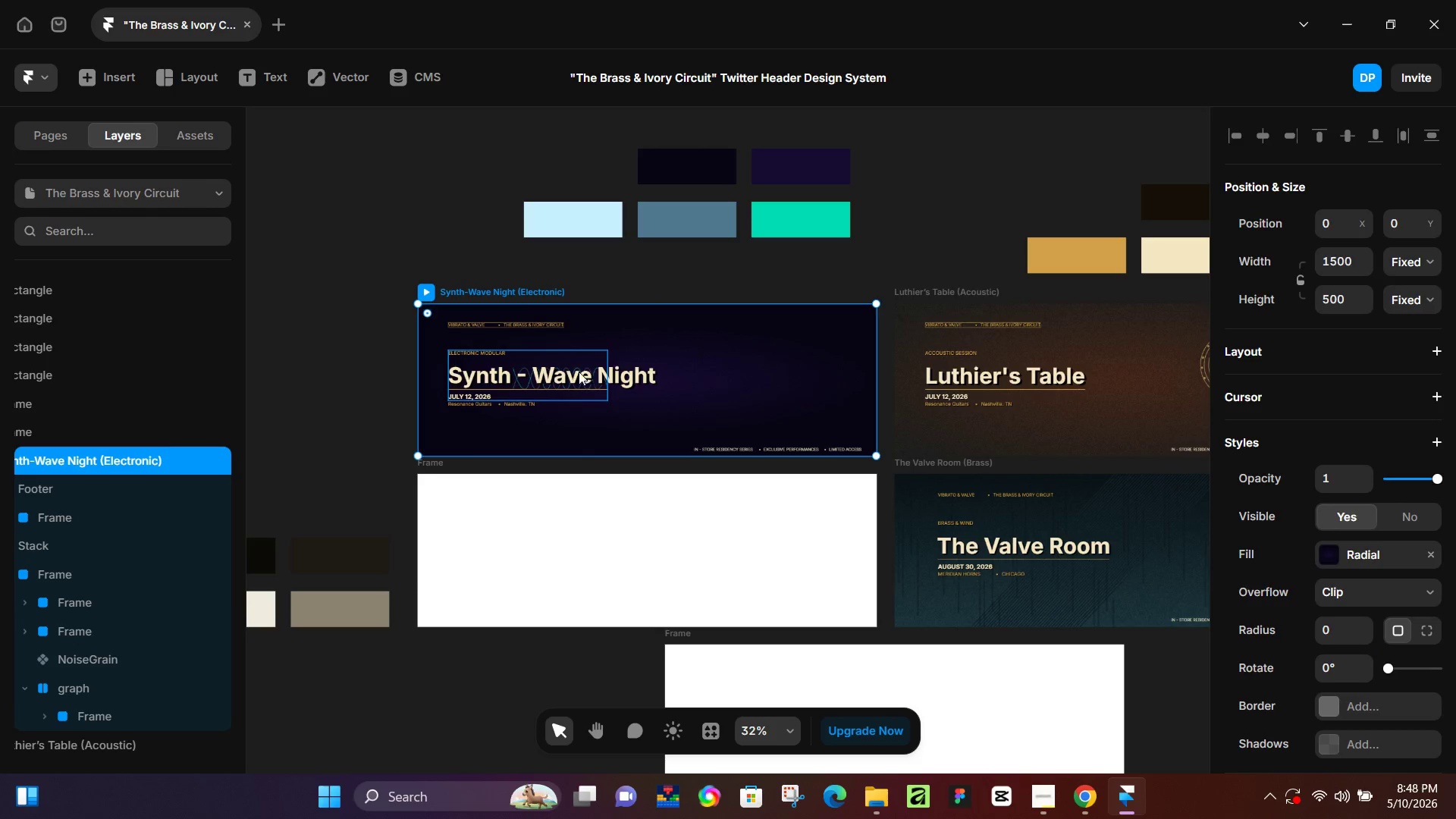 
key(Control+Z)
 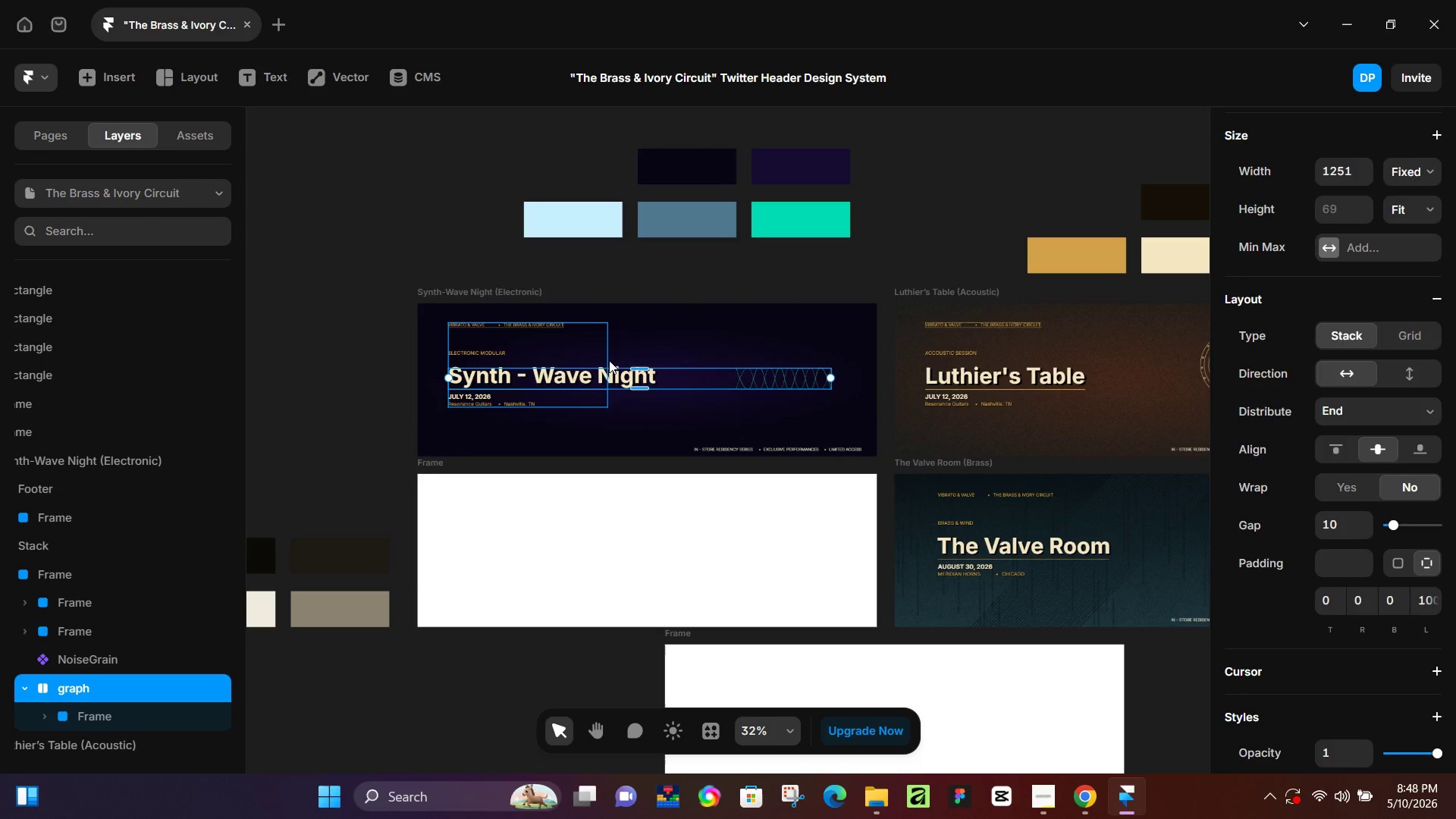 
hold_key(key=ControlLeft, duration=0.33)
 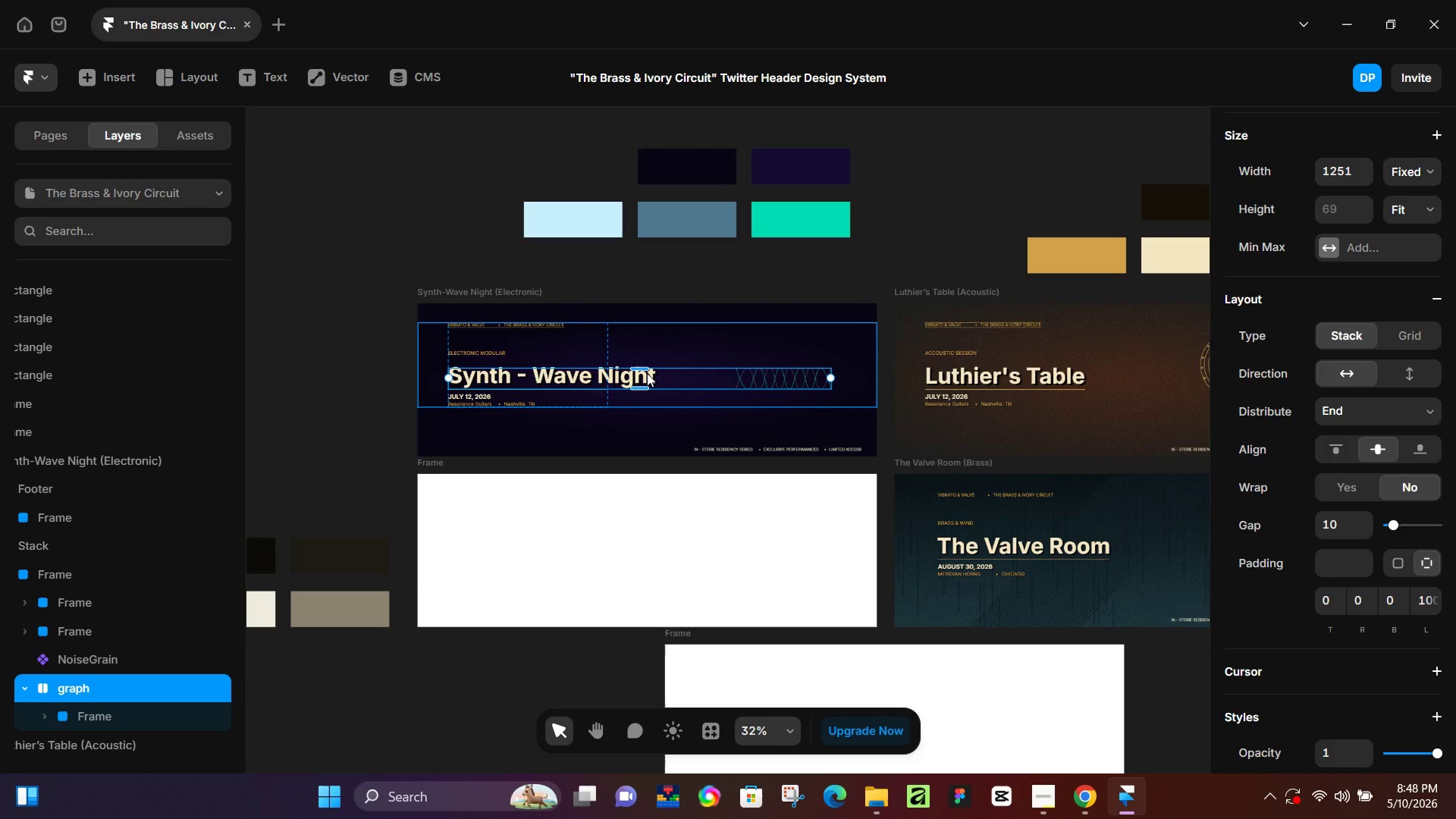 
key(Control+Z)
 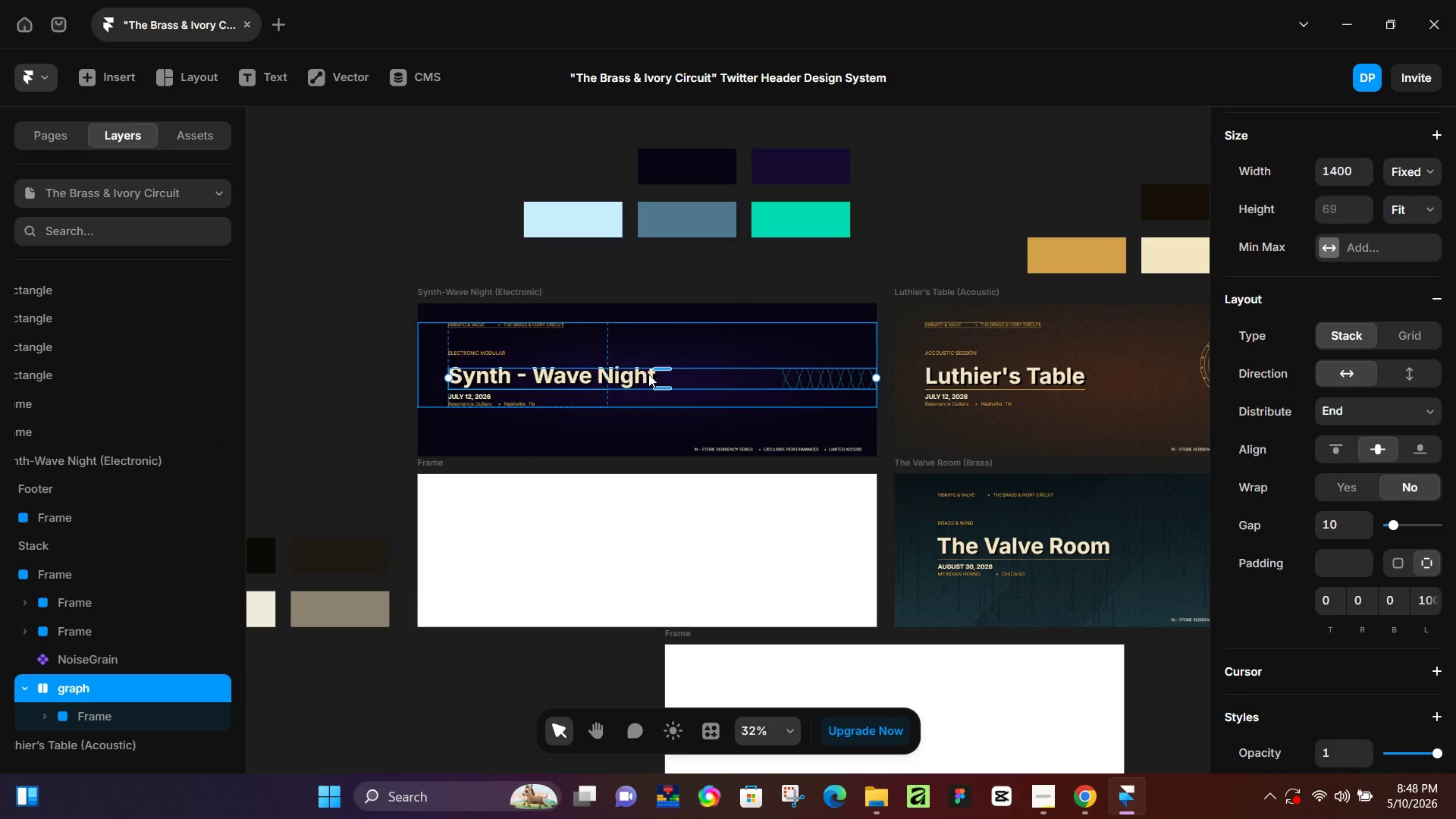 
key(Control+Z)
 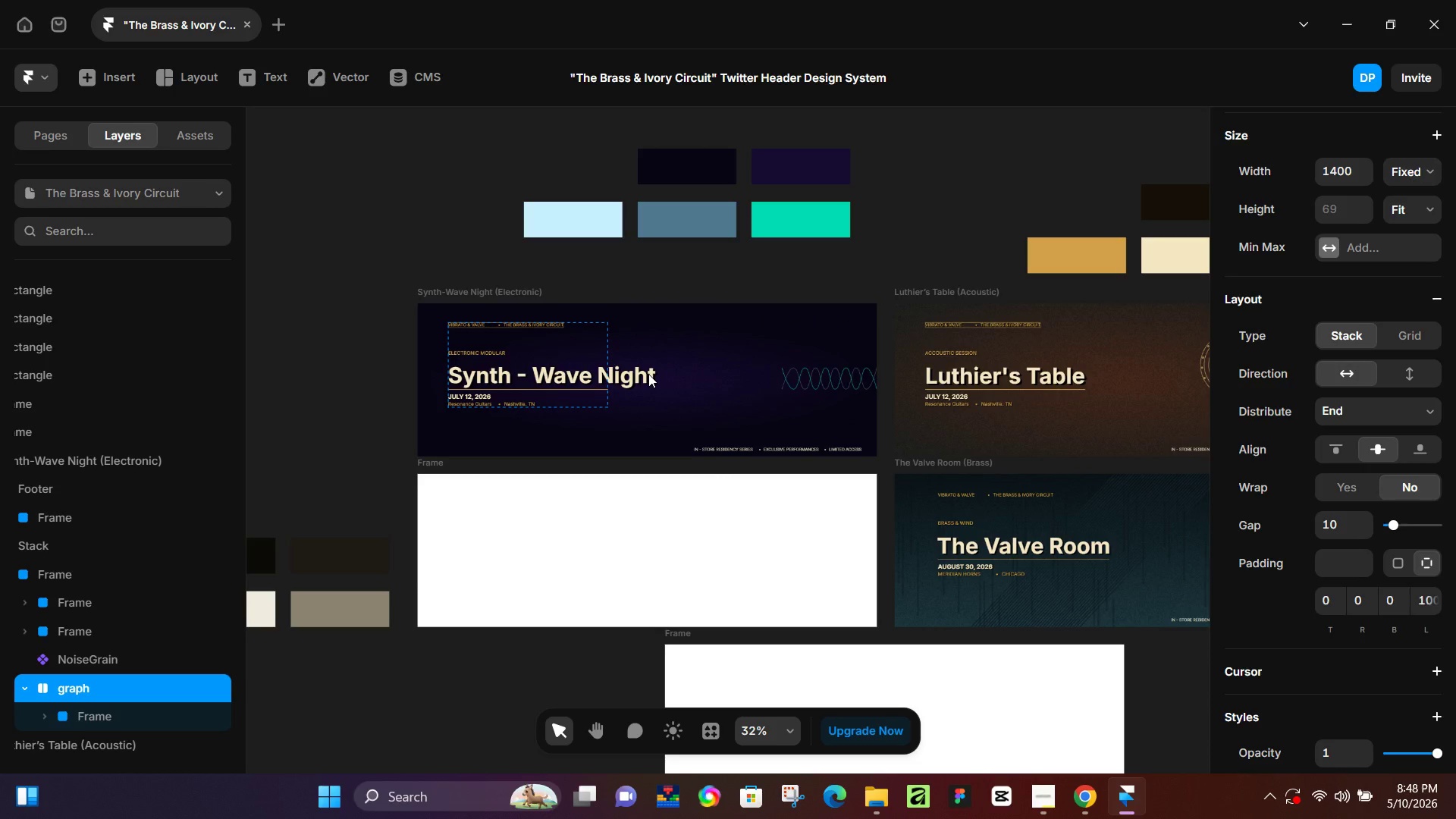 
key(Control+Z)
 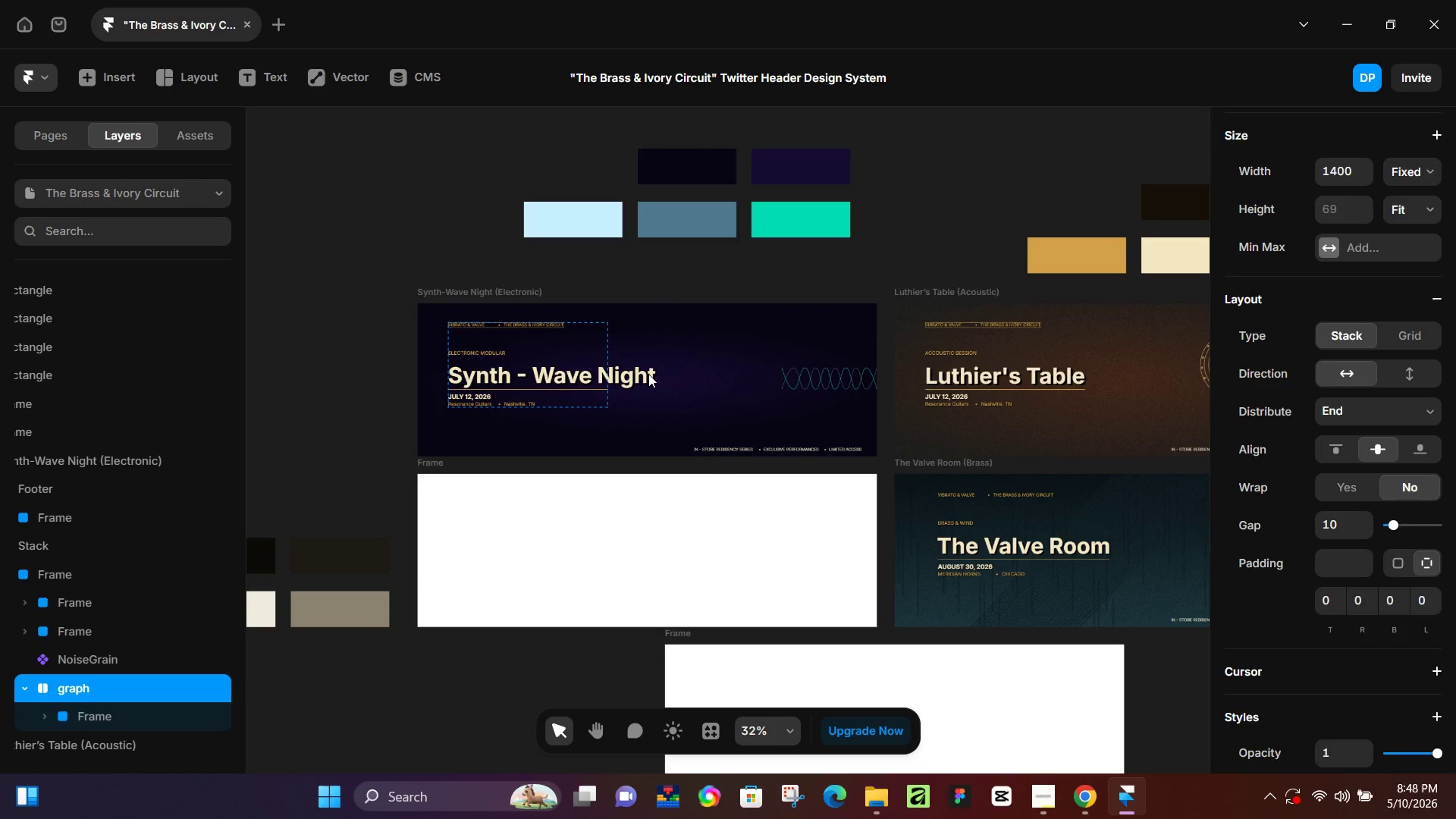 
key(Control+Z)
 